 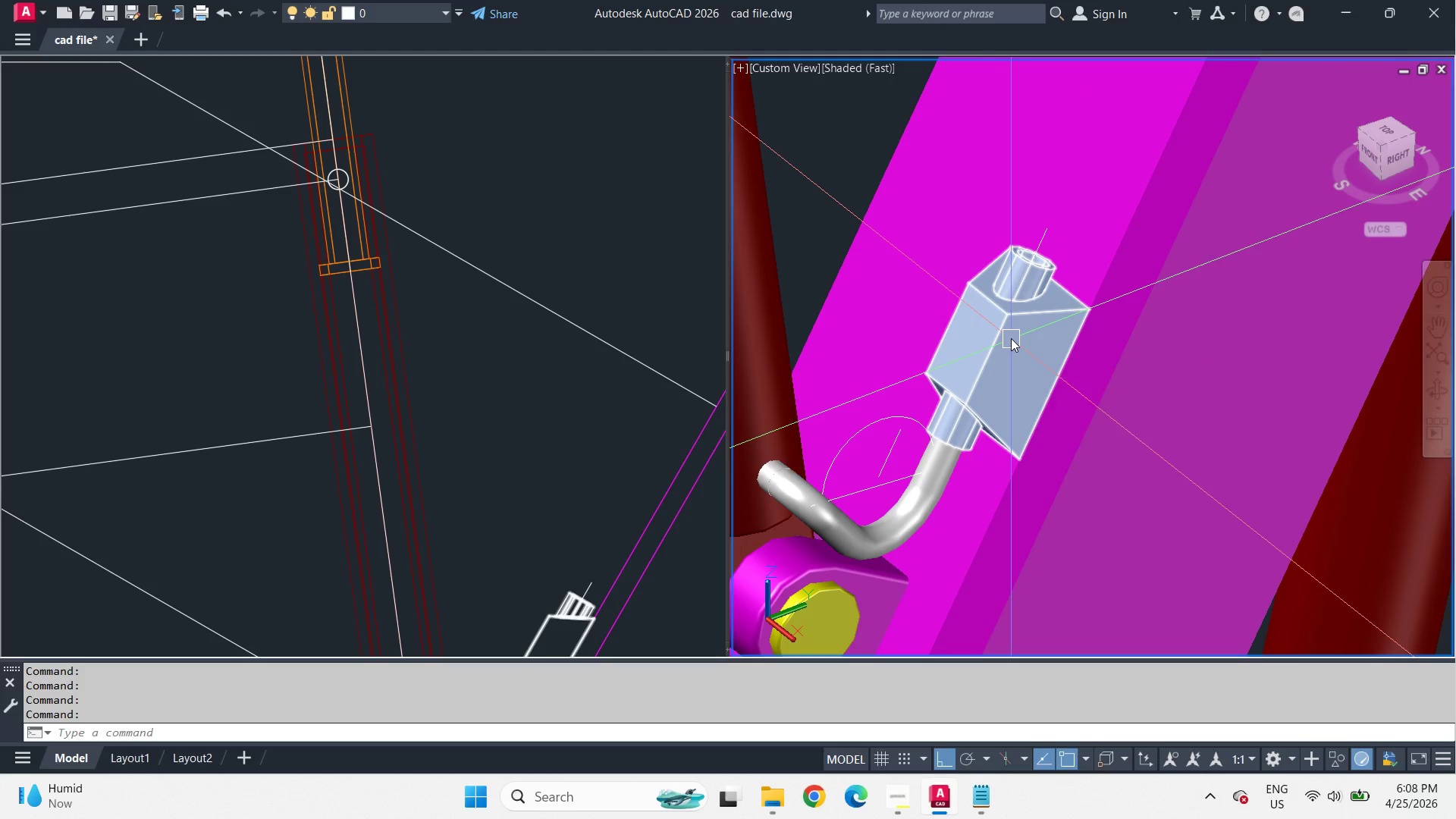 
left_click([940, 477])
 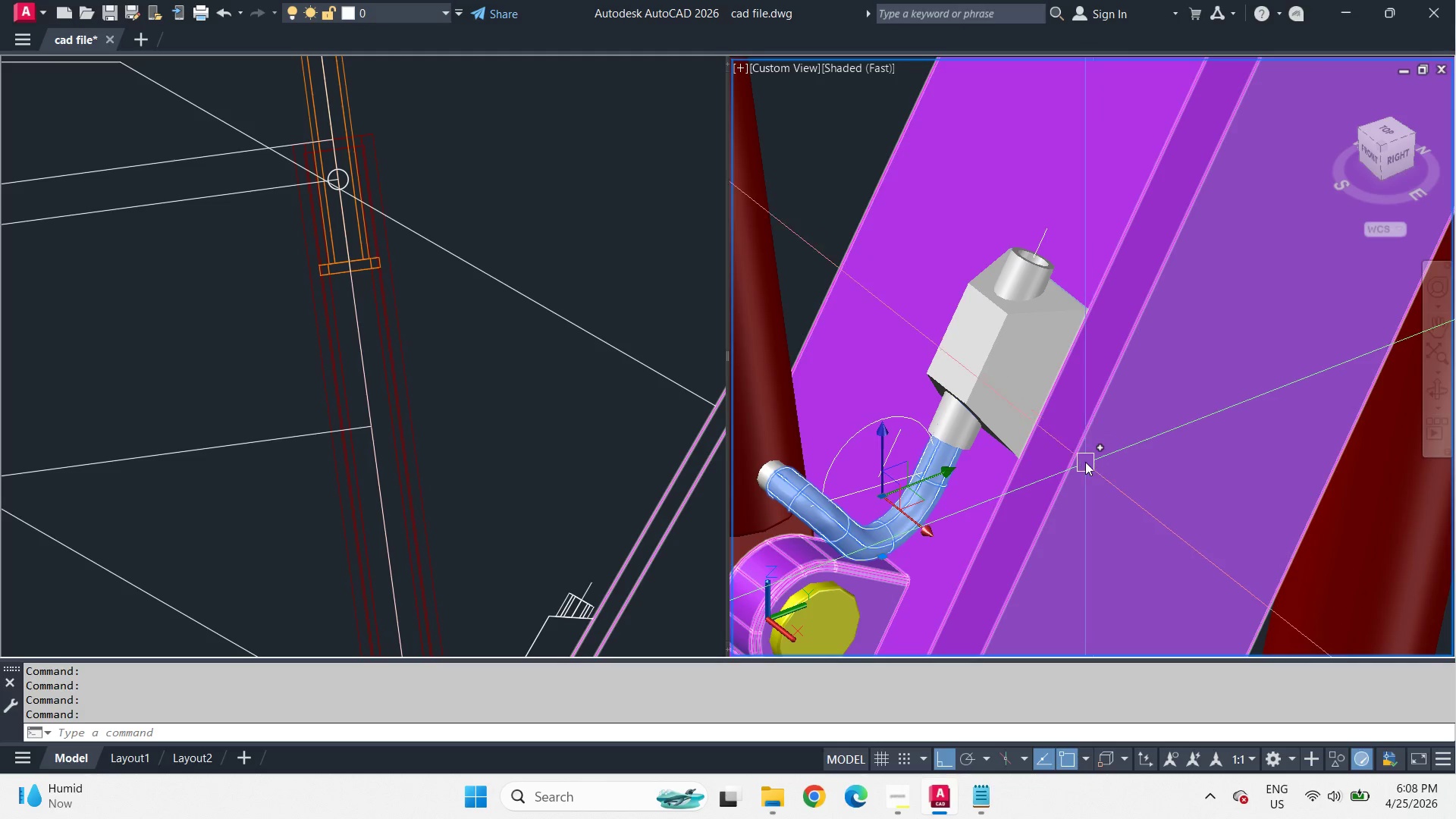 
key(Escape)
type(vs 2 )
 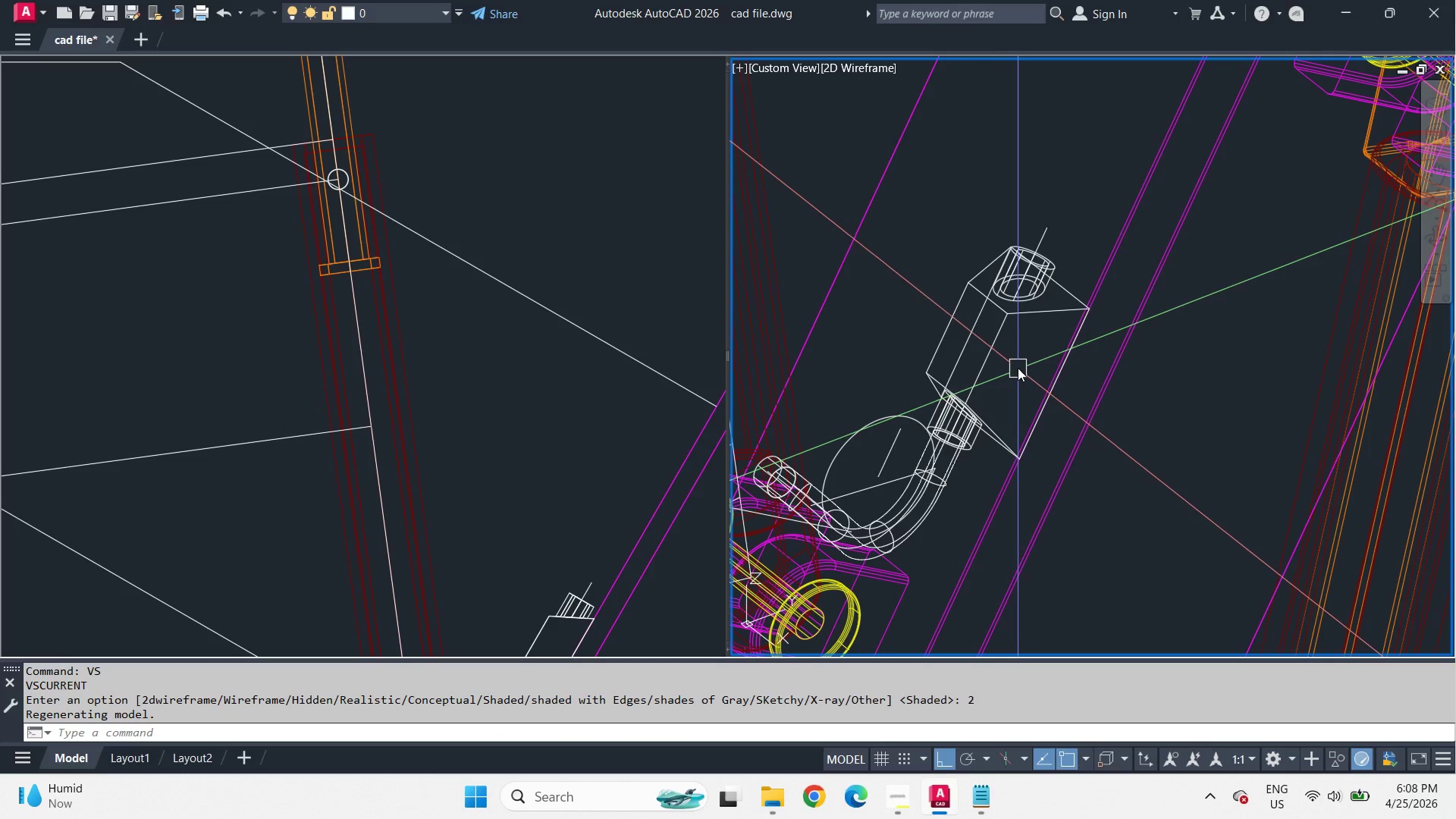 
key(Escape)
 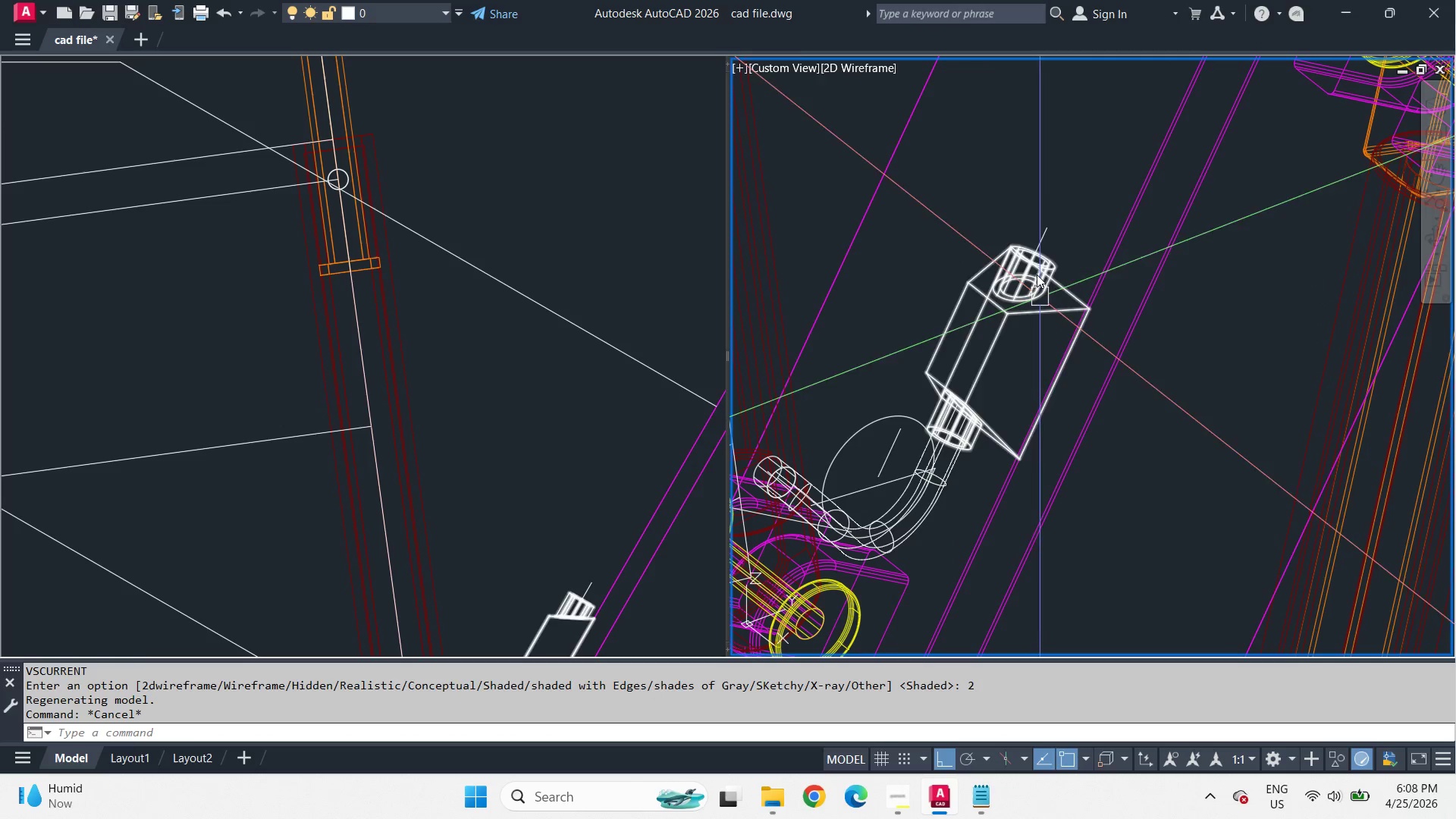 
scroll: coordinate [1032, 239], scroll_direction: up, amount: 2.0
 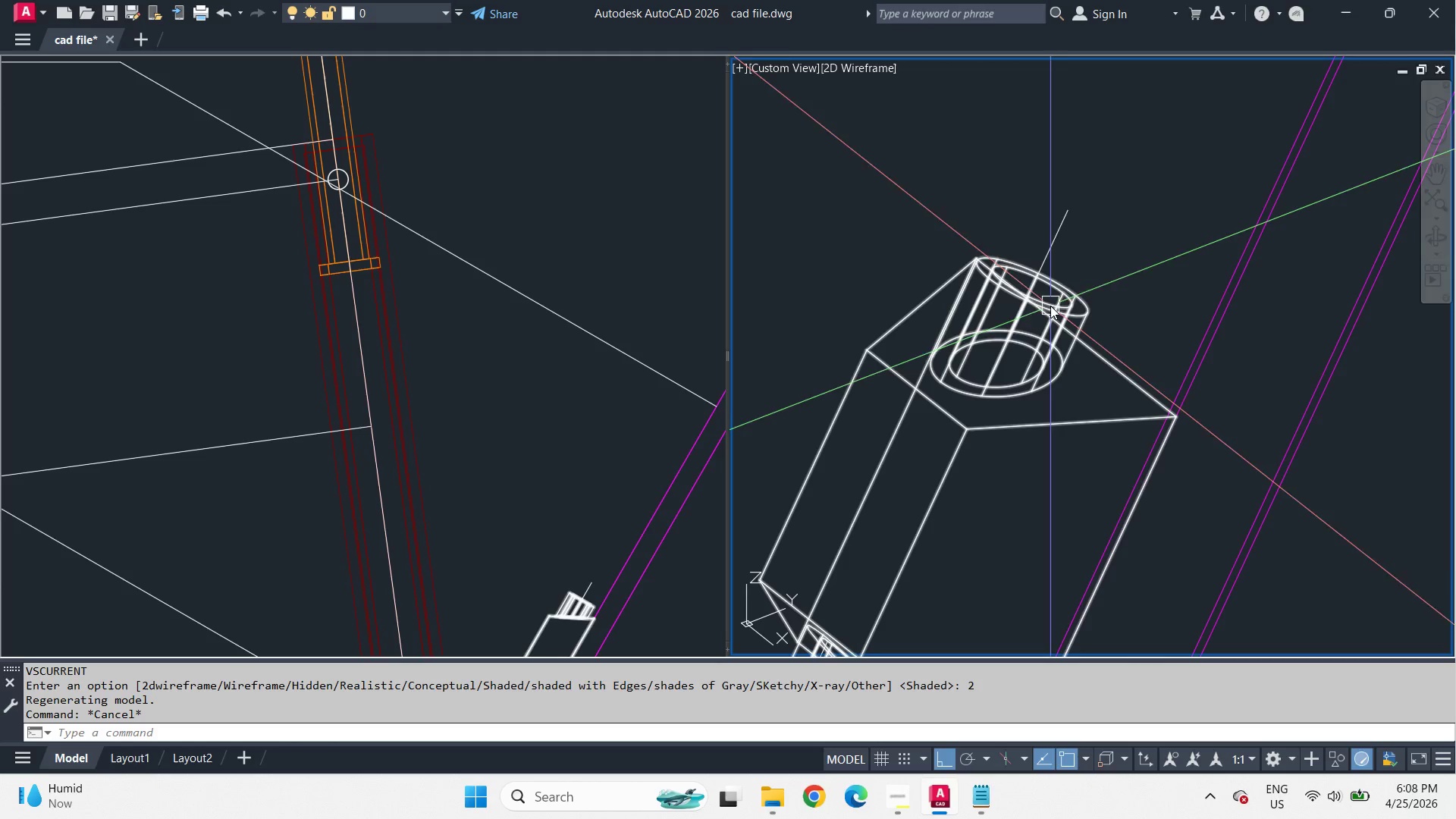 
scroll: coordinate [1075, 284], scroll_direction: down, amount: 3.0
 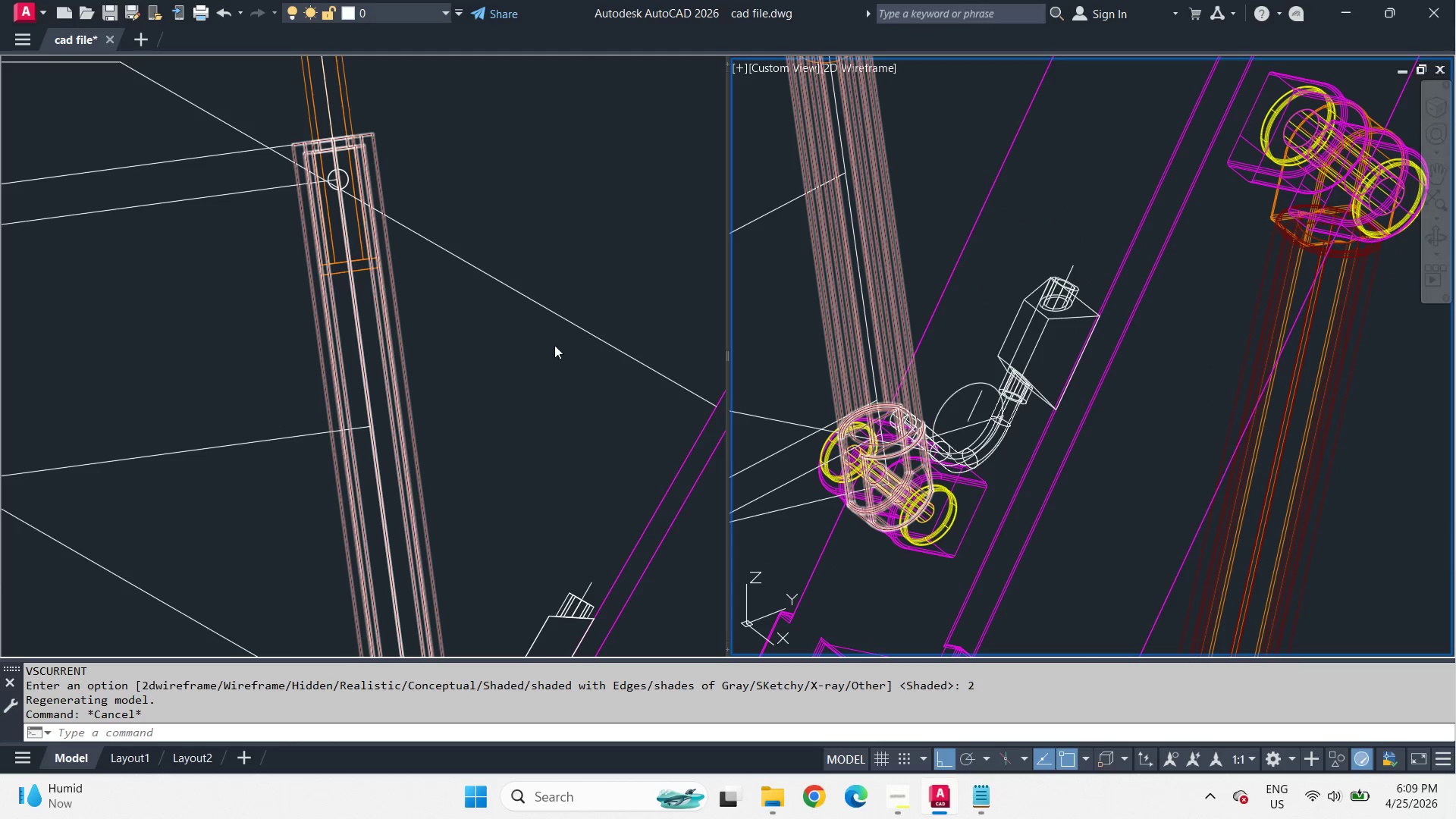 
left_click([554, 381])
 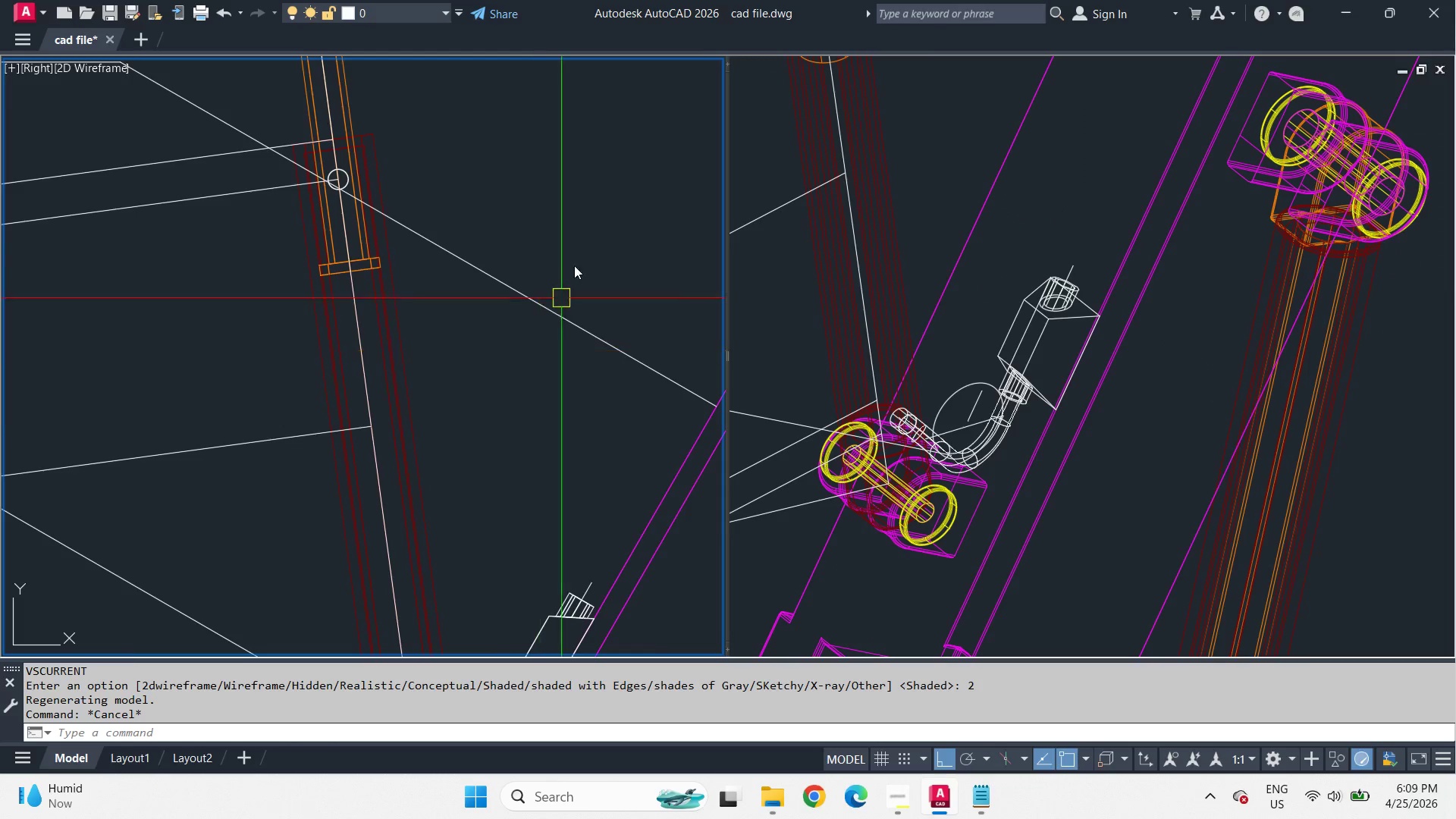 
scroll: coordinate [578, 261], scroll_direction: down, amount: 4.0
 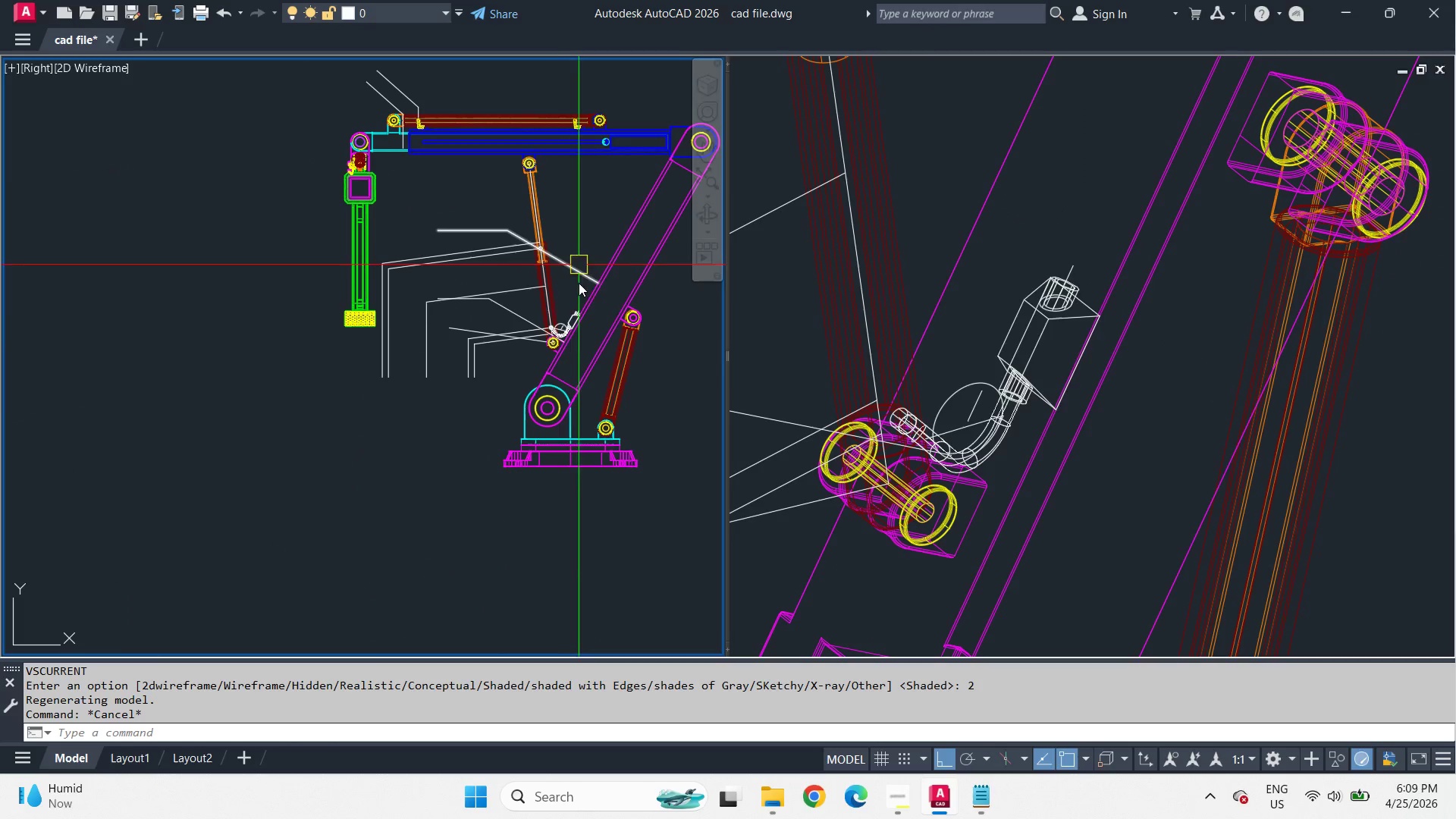 
scroll: coordinate [559, 482], scroll_direction: up, amount: 6.0
 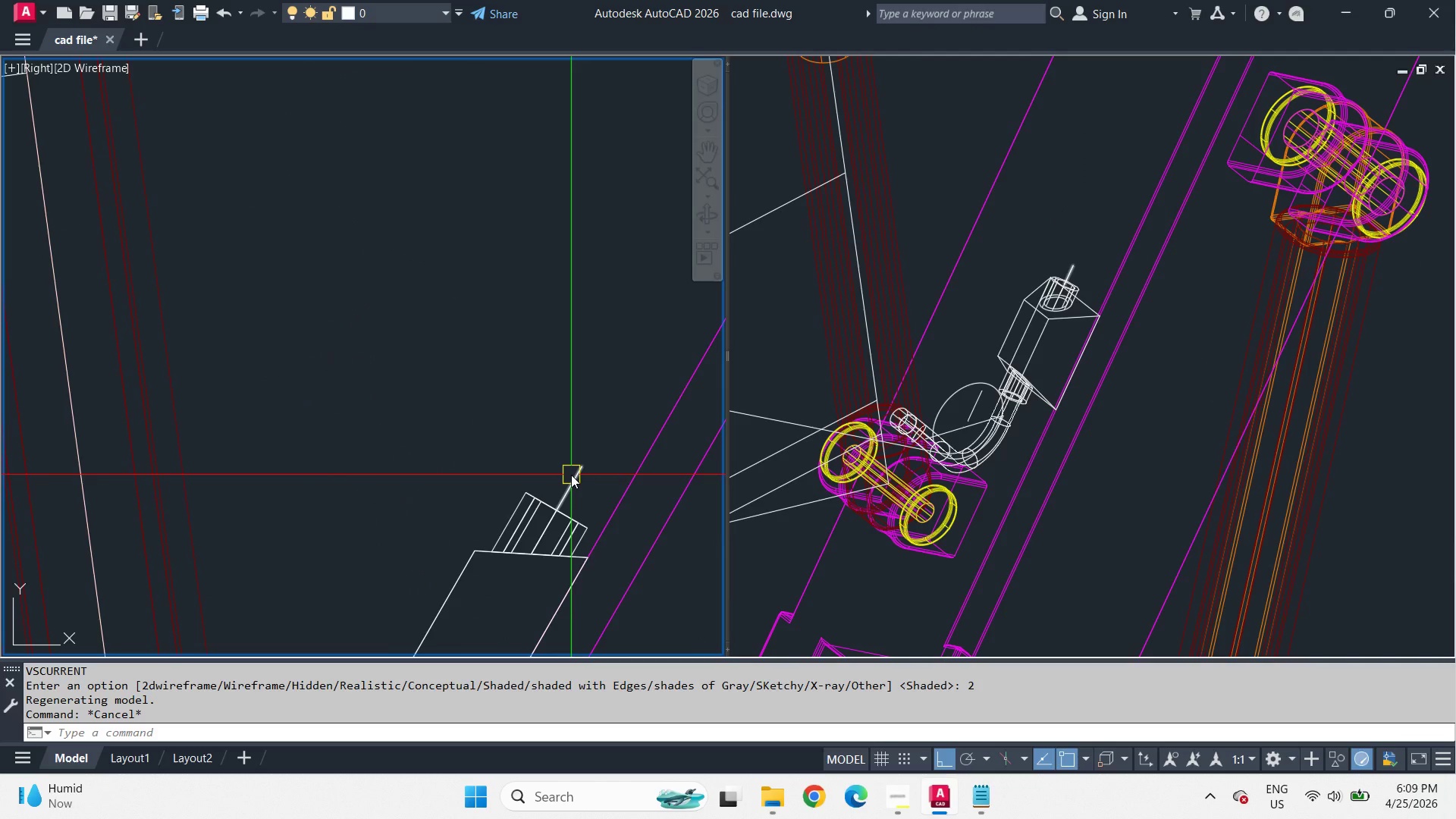 
left_click([571, 475])
 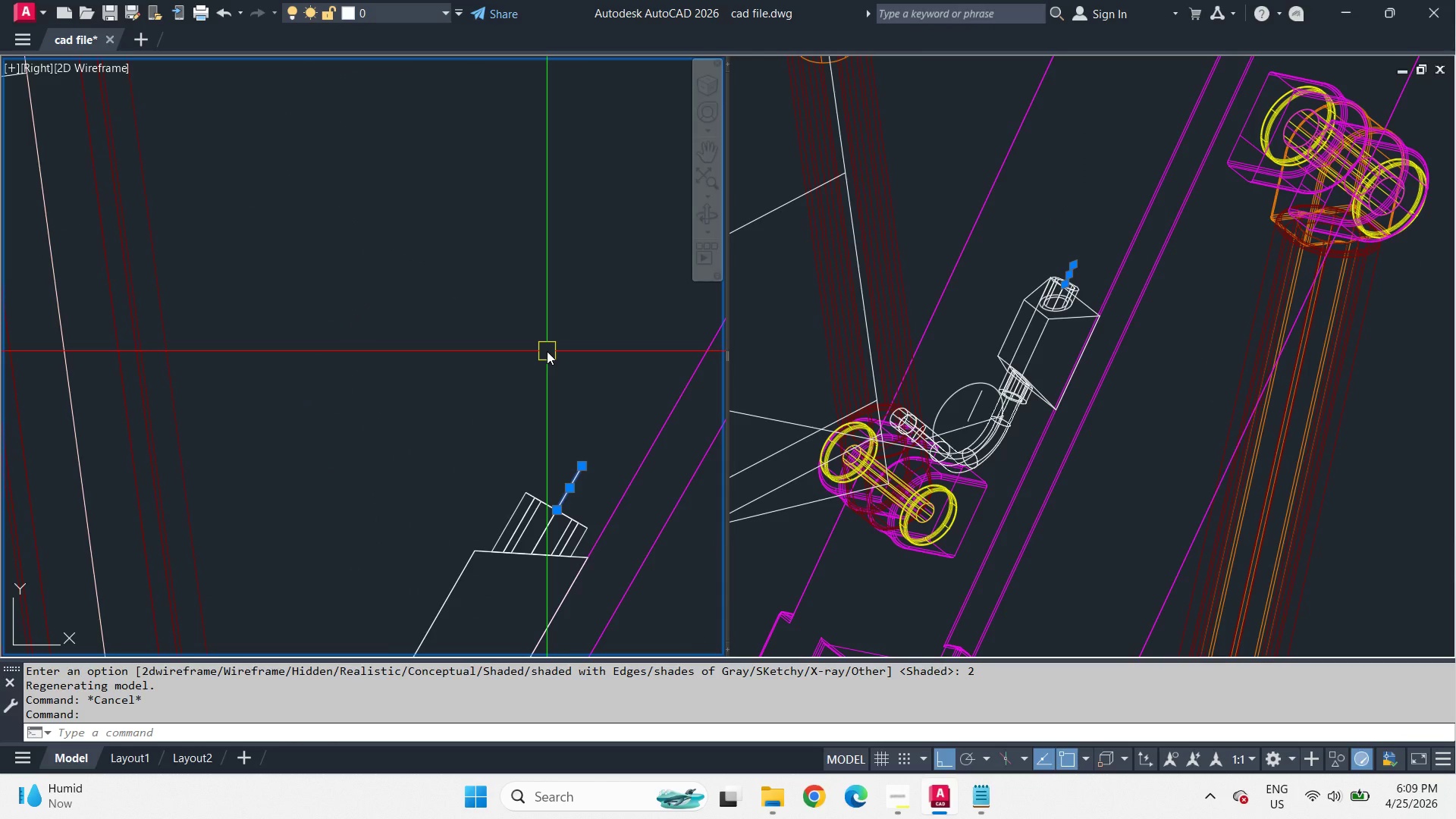 
key(Control+1)
 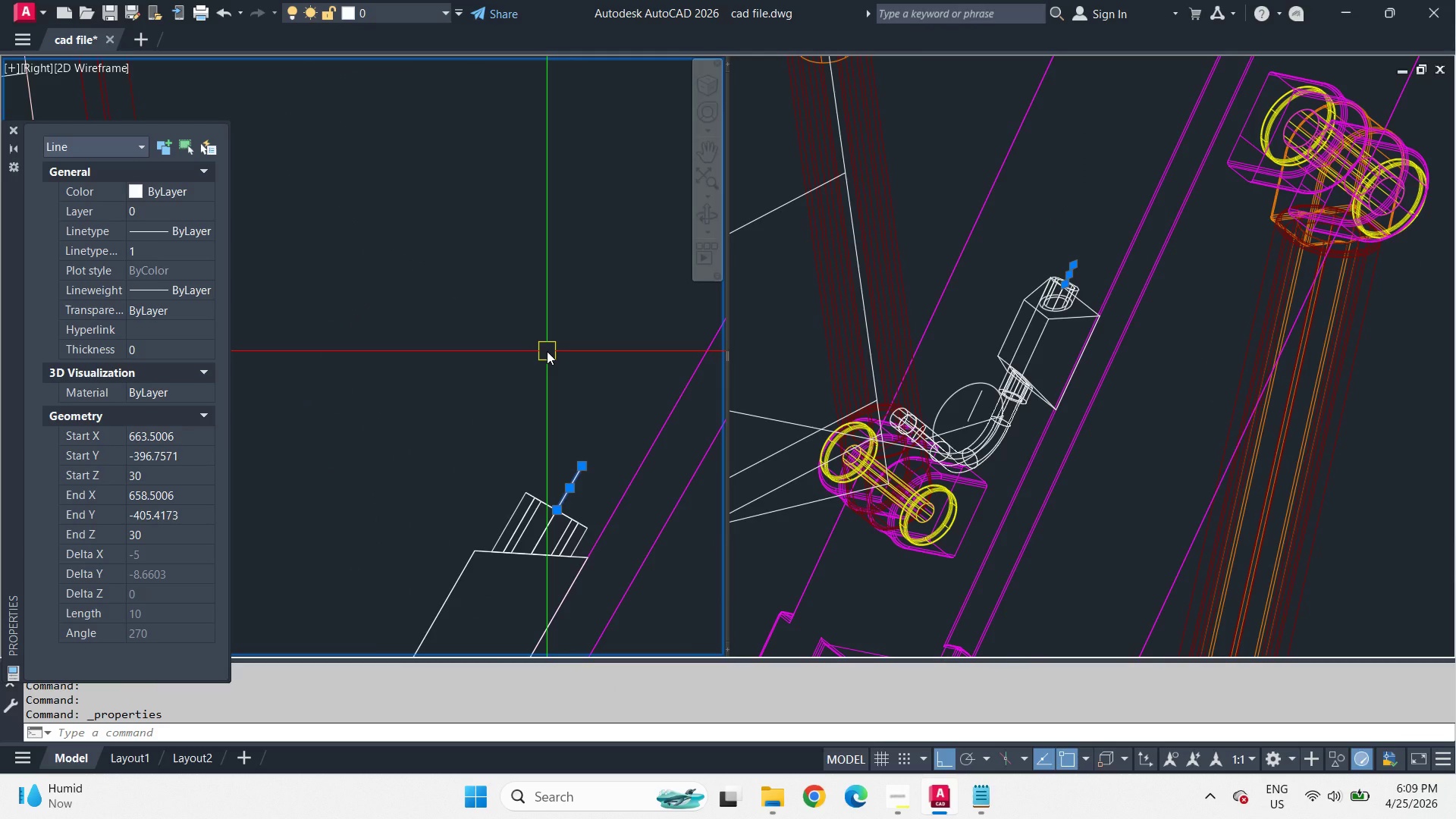 
key(Control+1)
 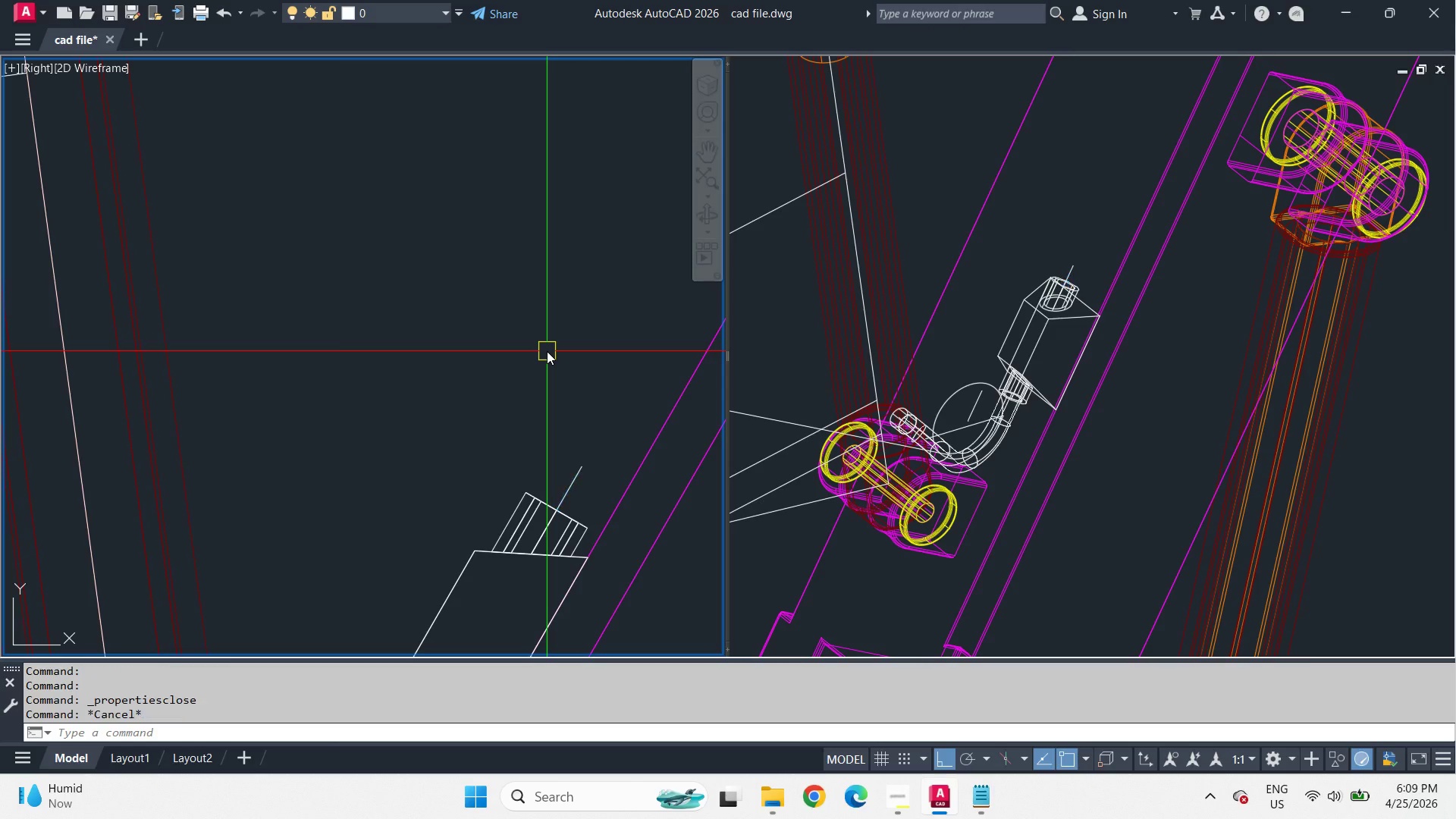 
key(Escape)
 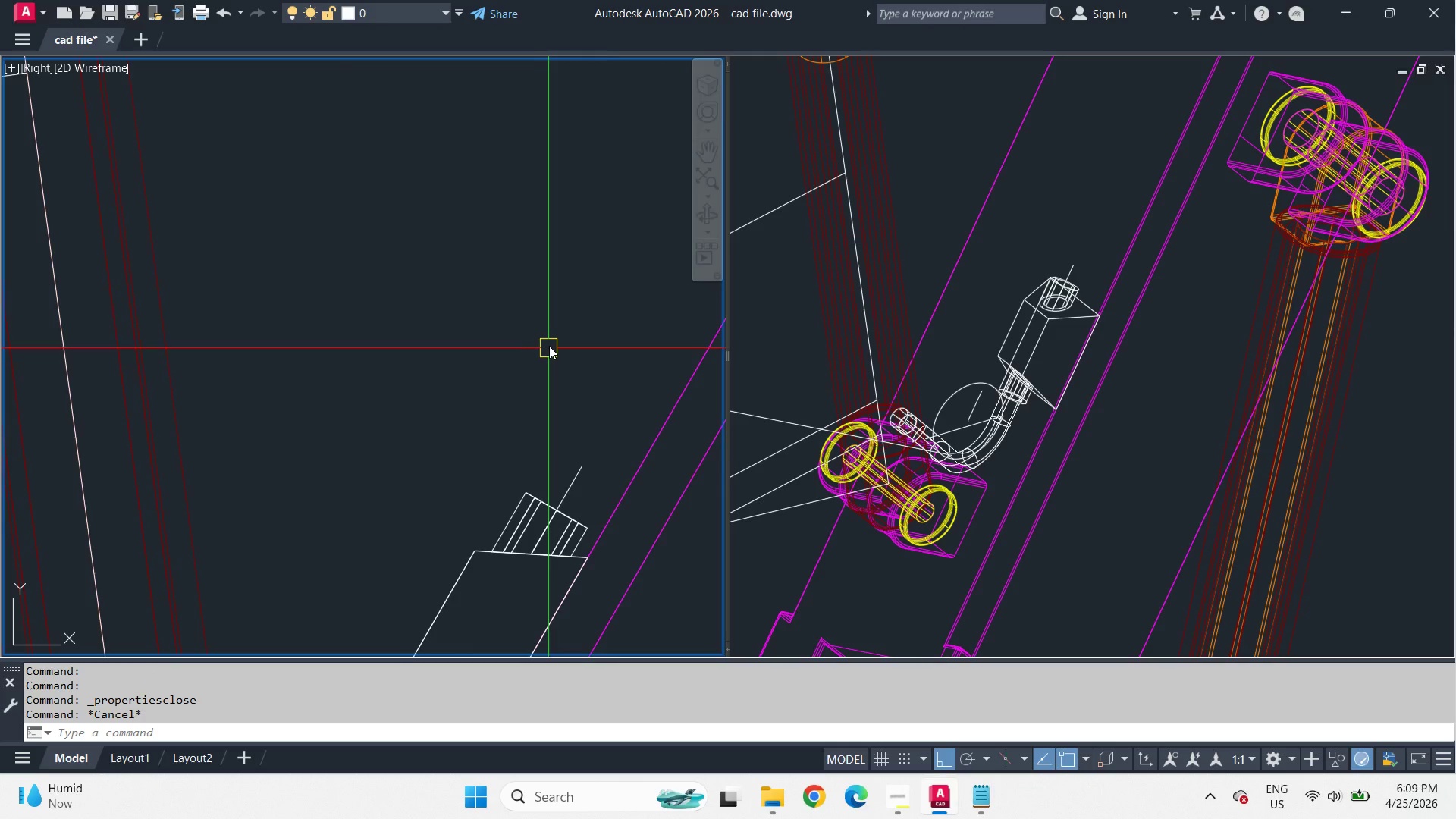 
scroll: coordinate [549, 346], scroll_direction: down, amount: 3.0
 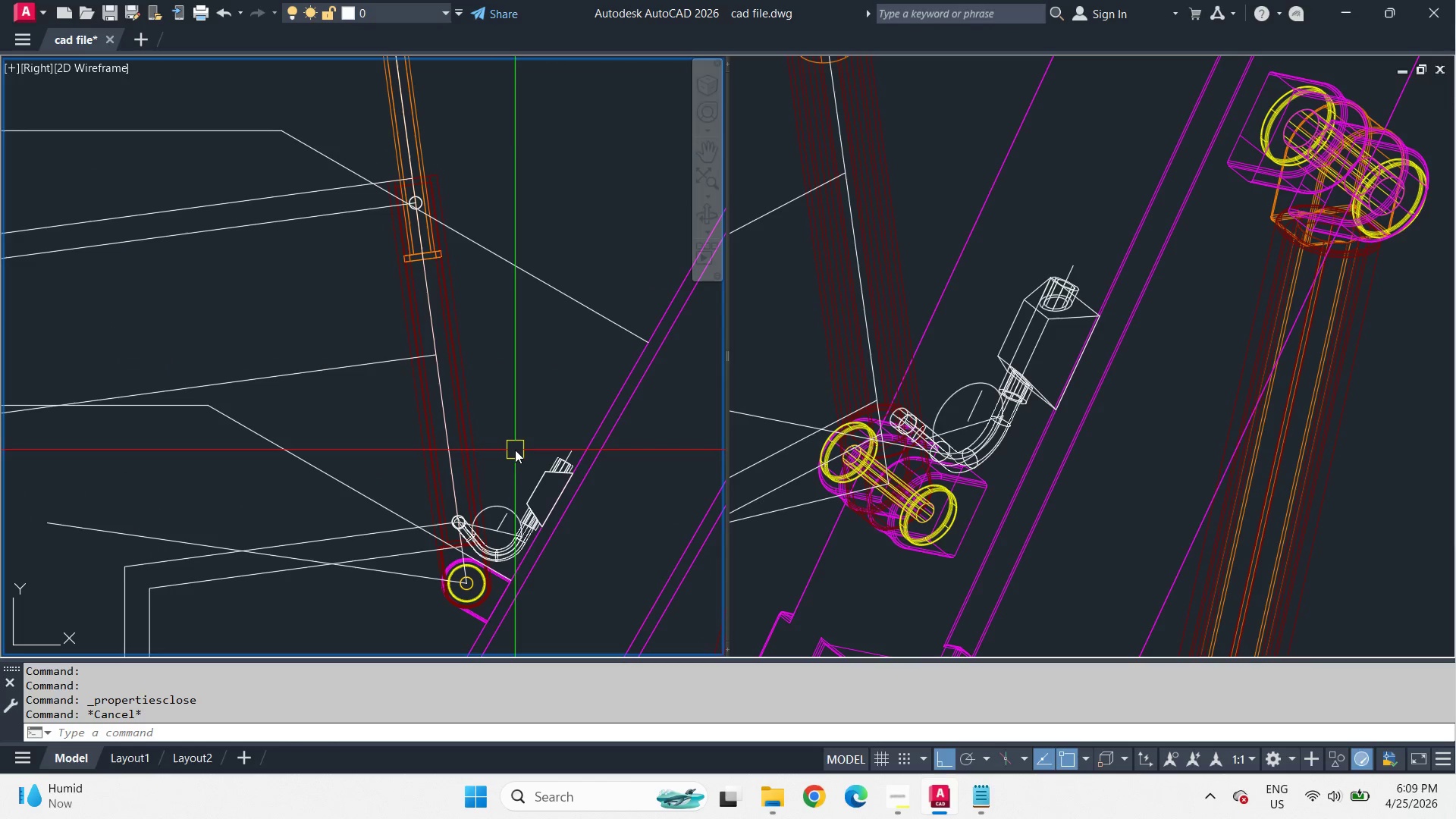 
scroll: coordinate [511, 417], scroll_direction: up, amount: 1.0
 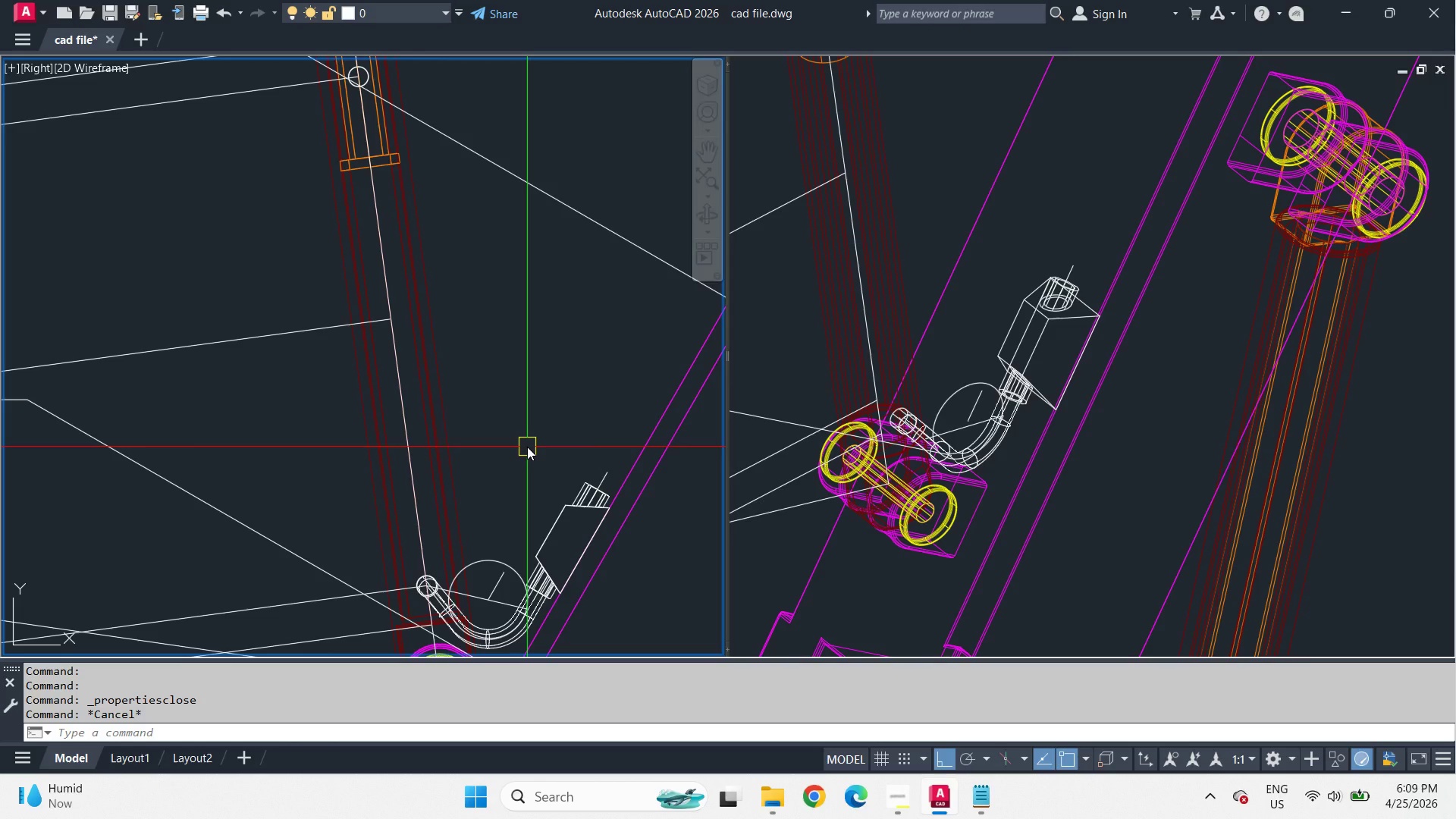 
wait(17.96)
 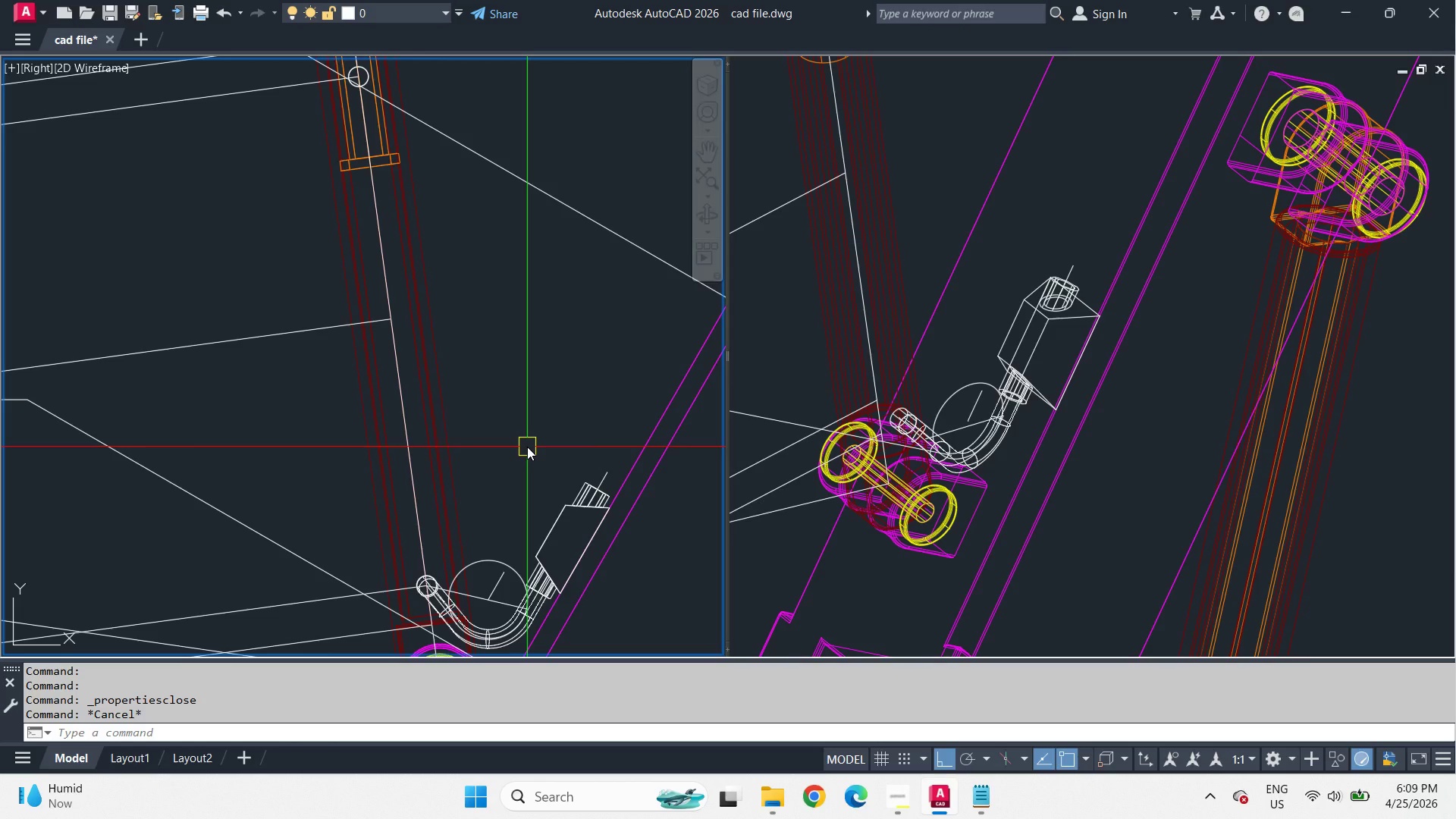 
scroll: coordinate [896, 308], scroll_direction: up, amount: 2.0
 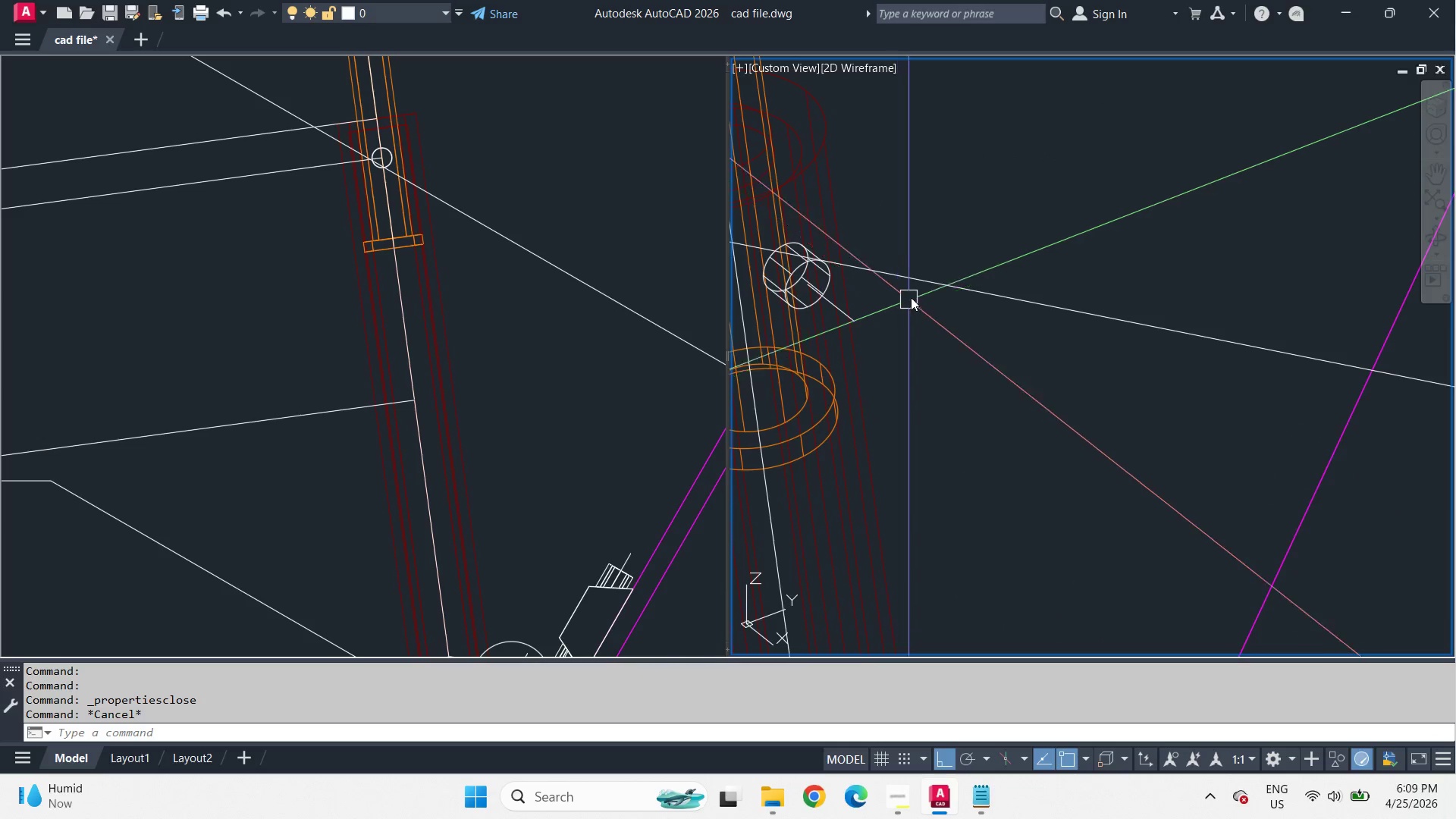 
scroll: coordinate [930, 281], scroll_direction: down, amount: 2.0
 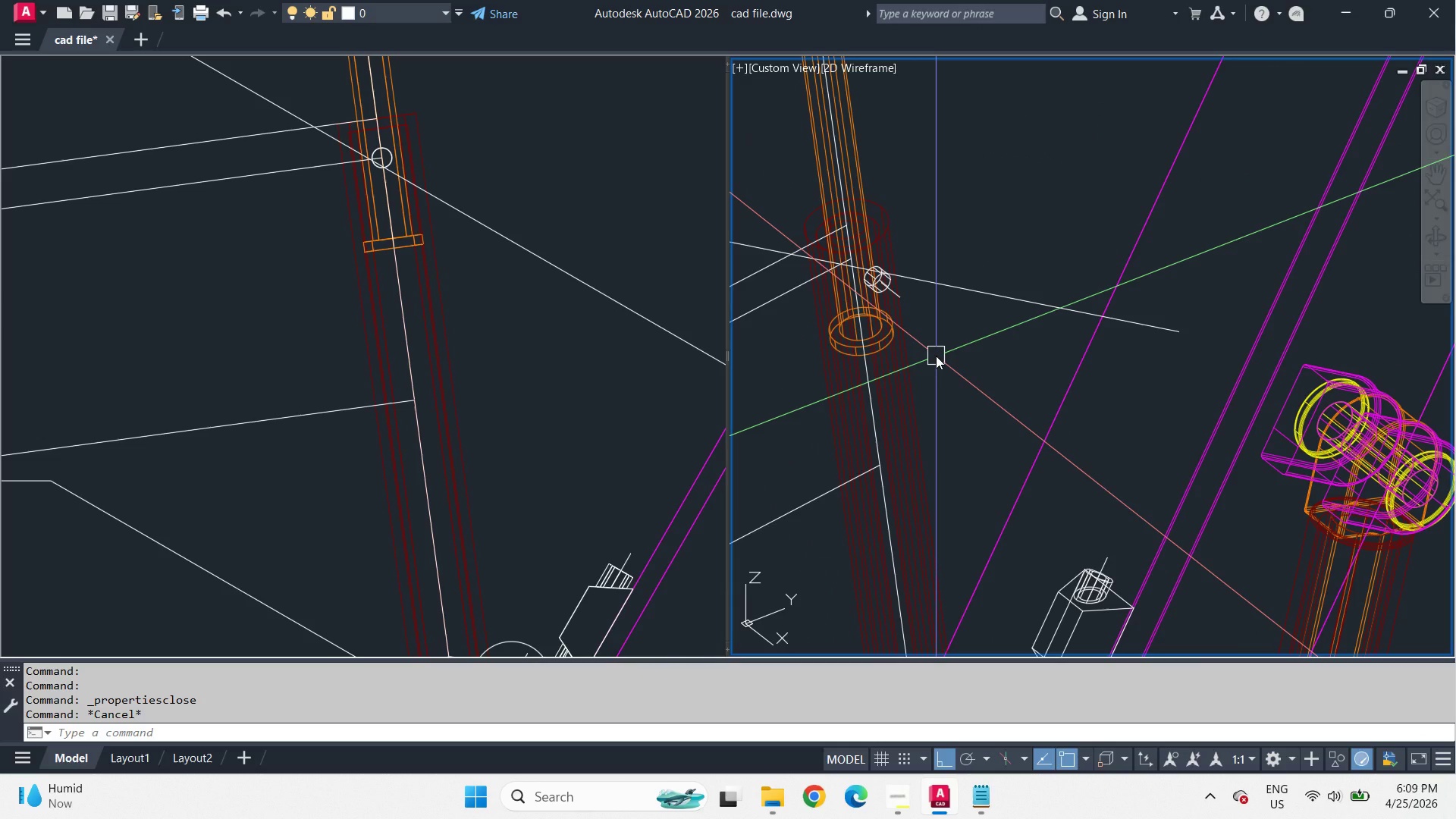 
key(Minus)
 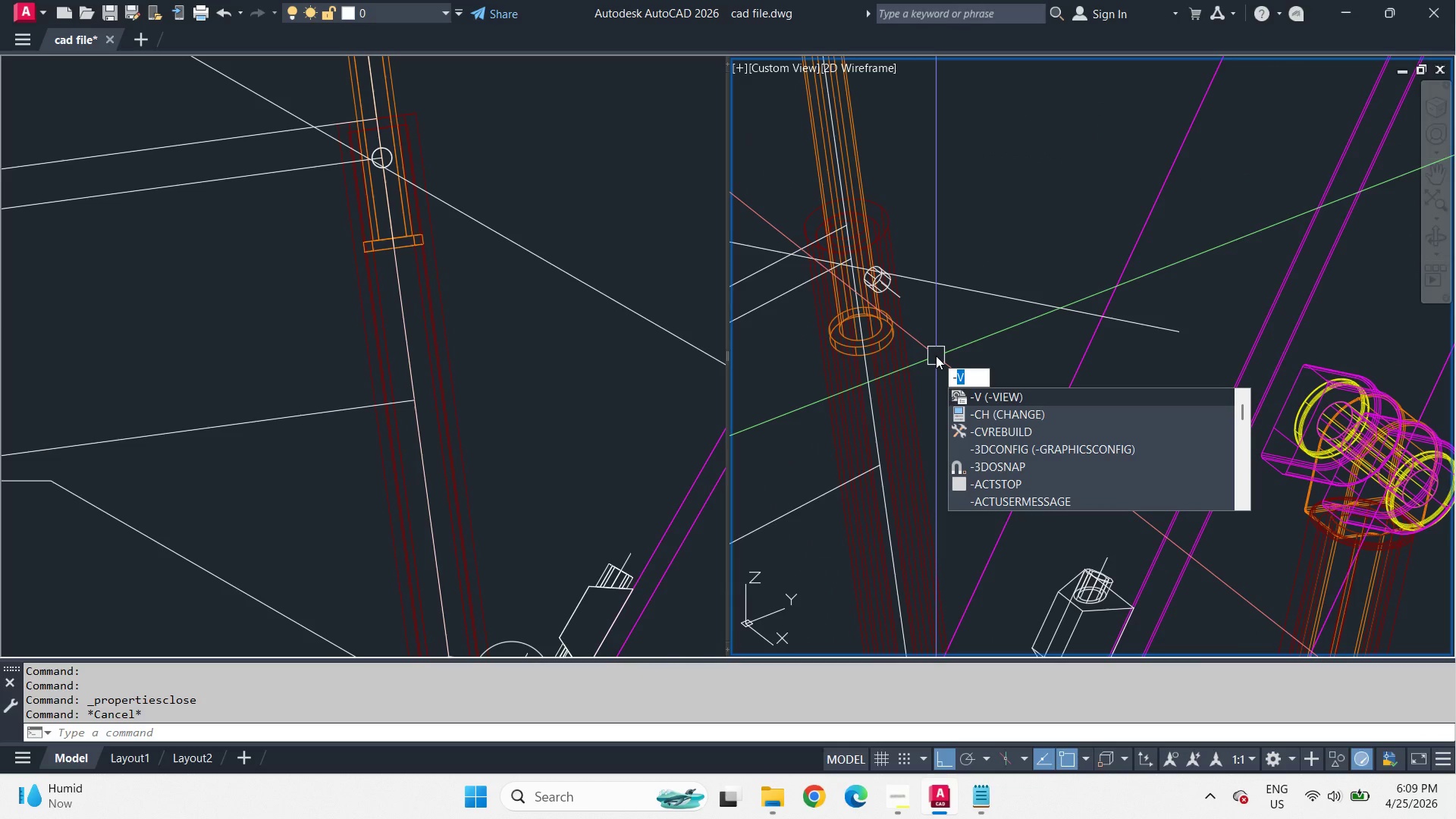 
key(Space)
 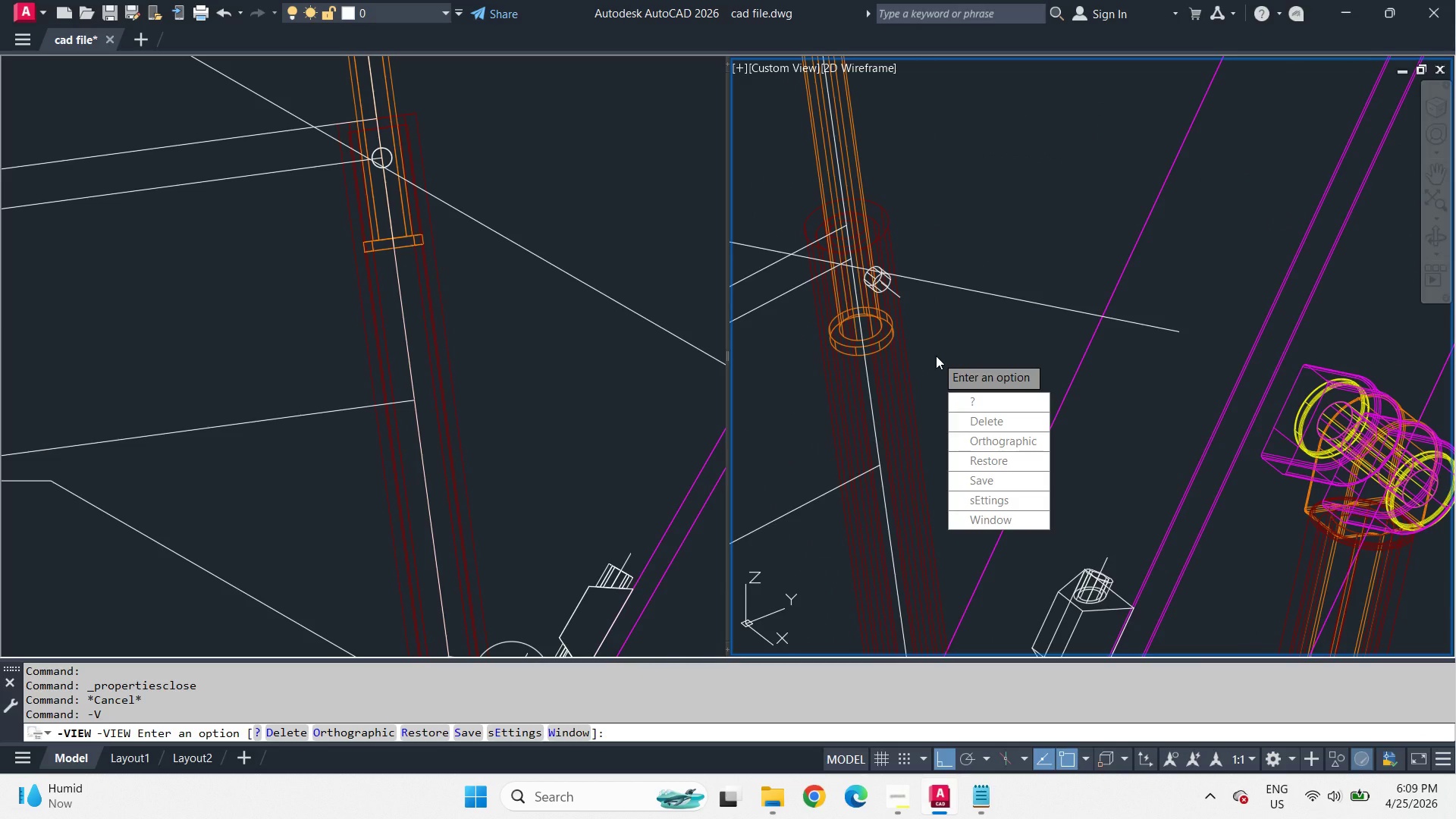 
key(T)
 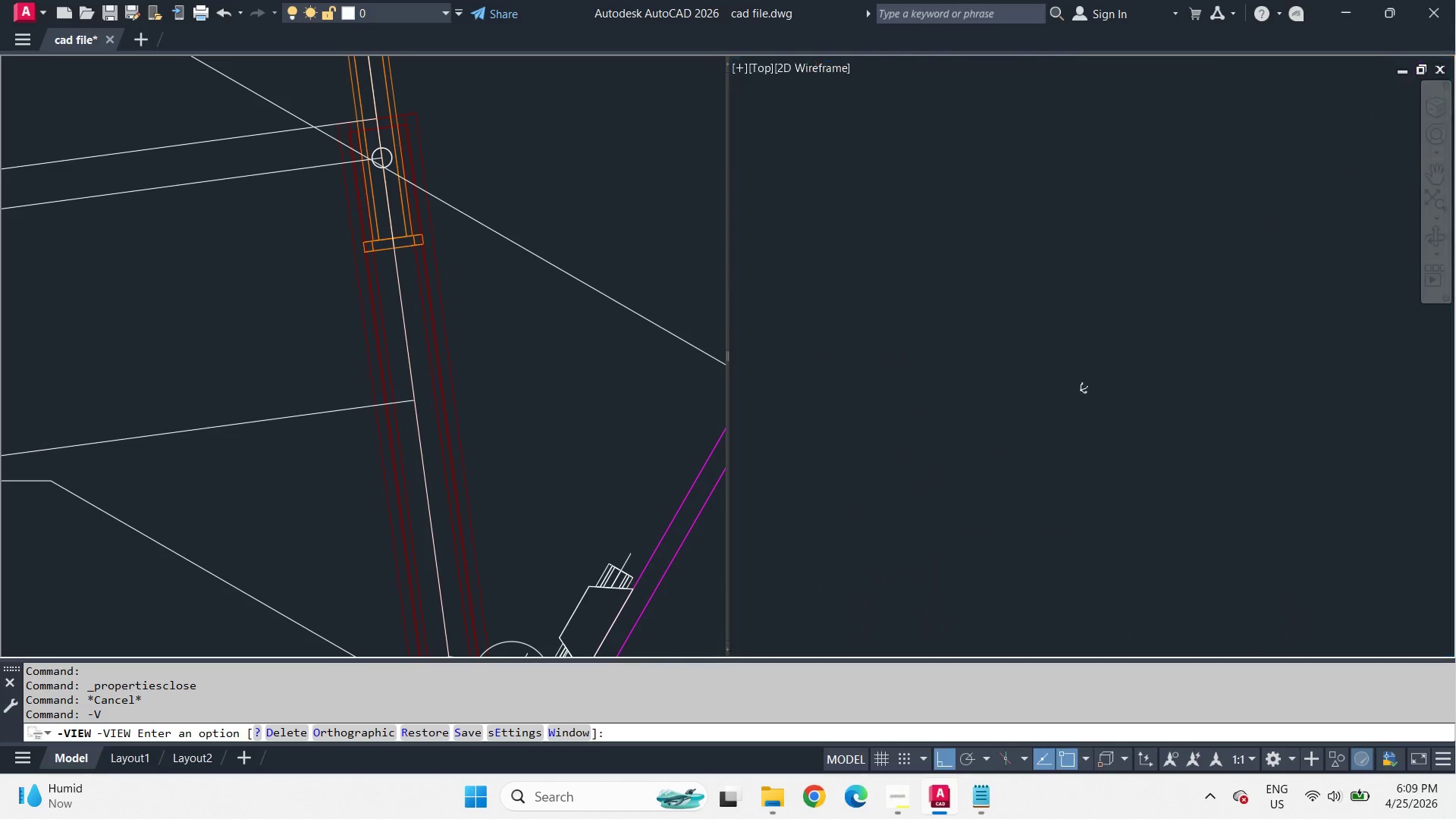 
key(Space)
 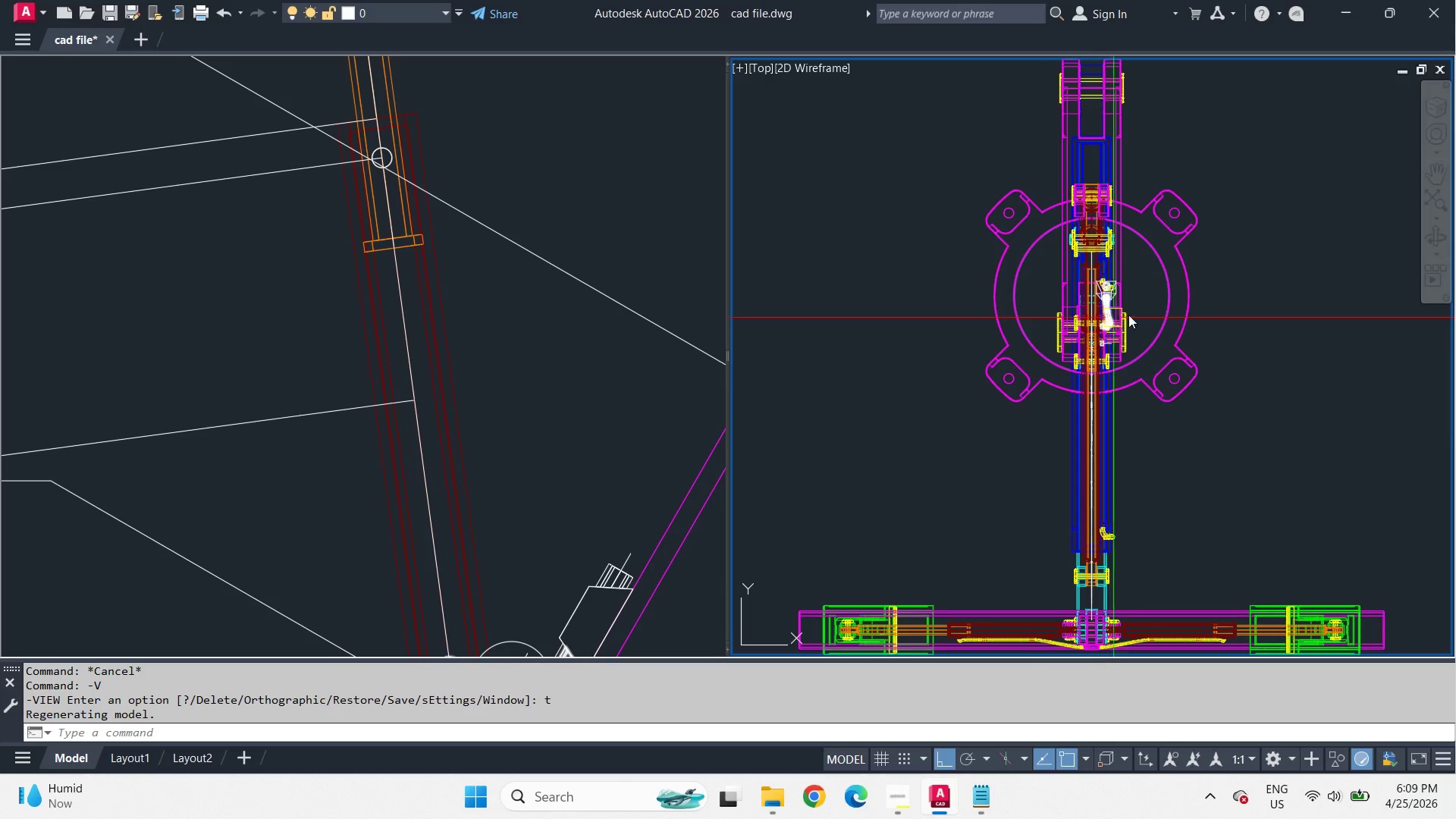 
scroll: coordinate [1036, 445], scroll_direction: up, amount: 5.0
 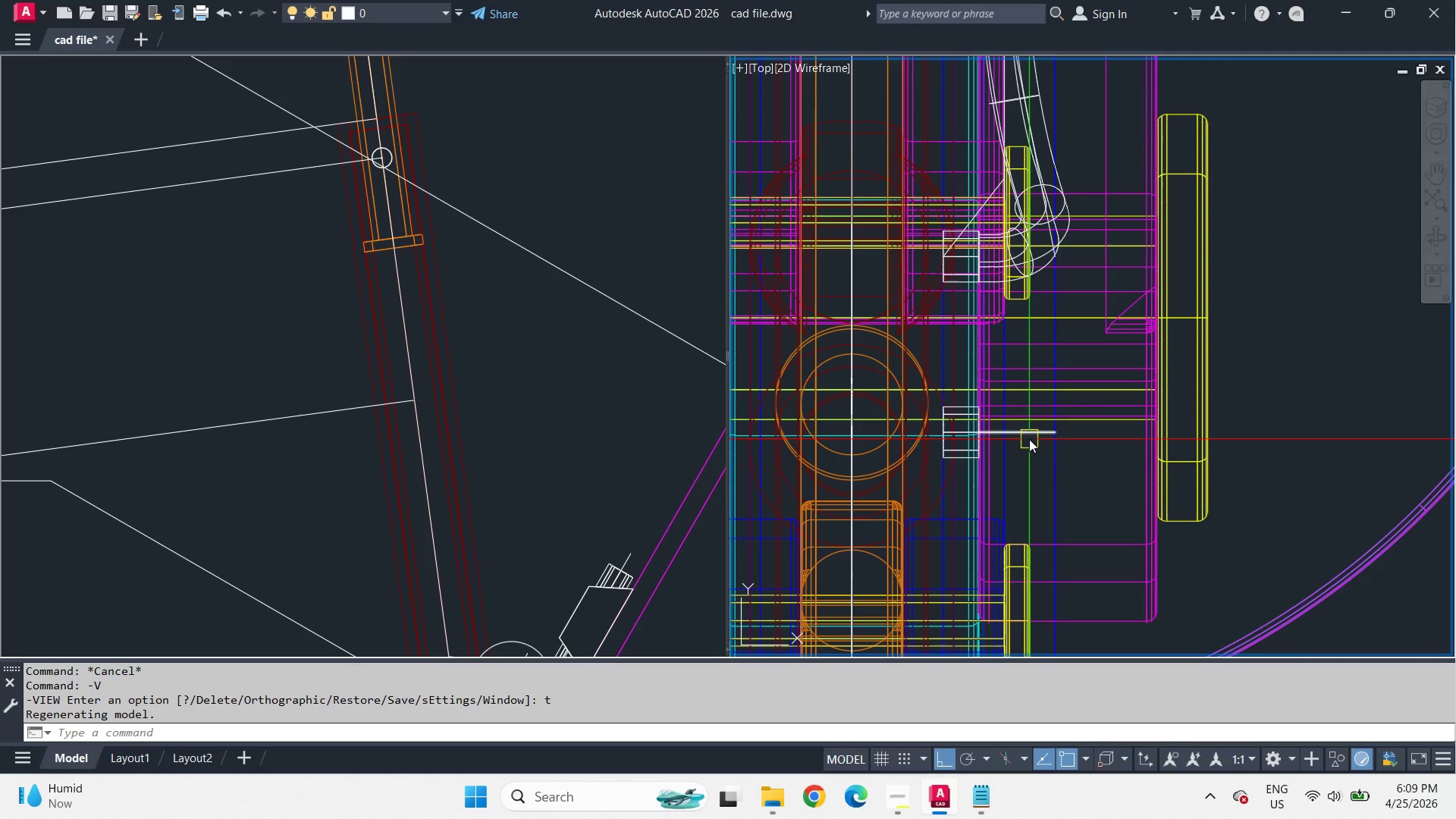 
left_click([1029, 439])
 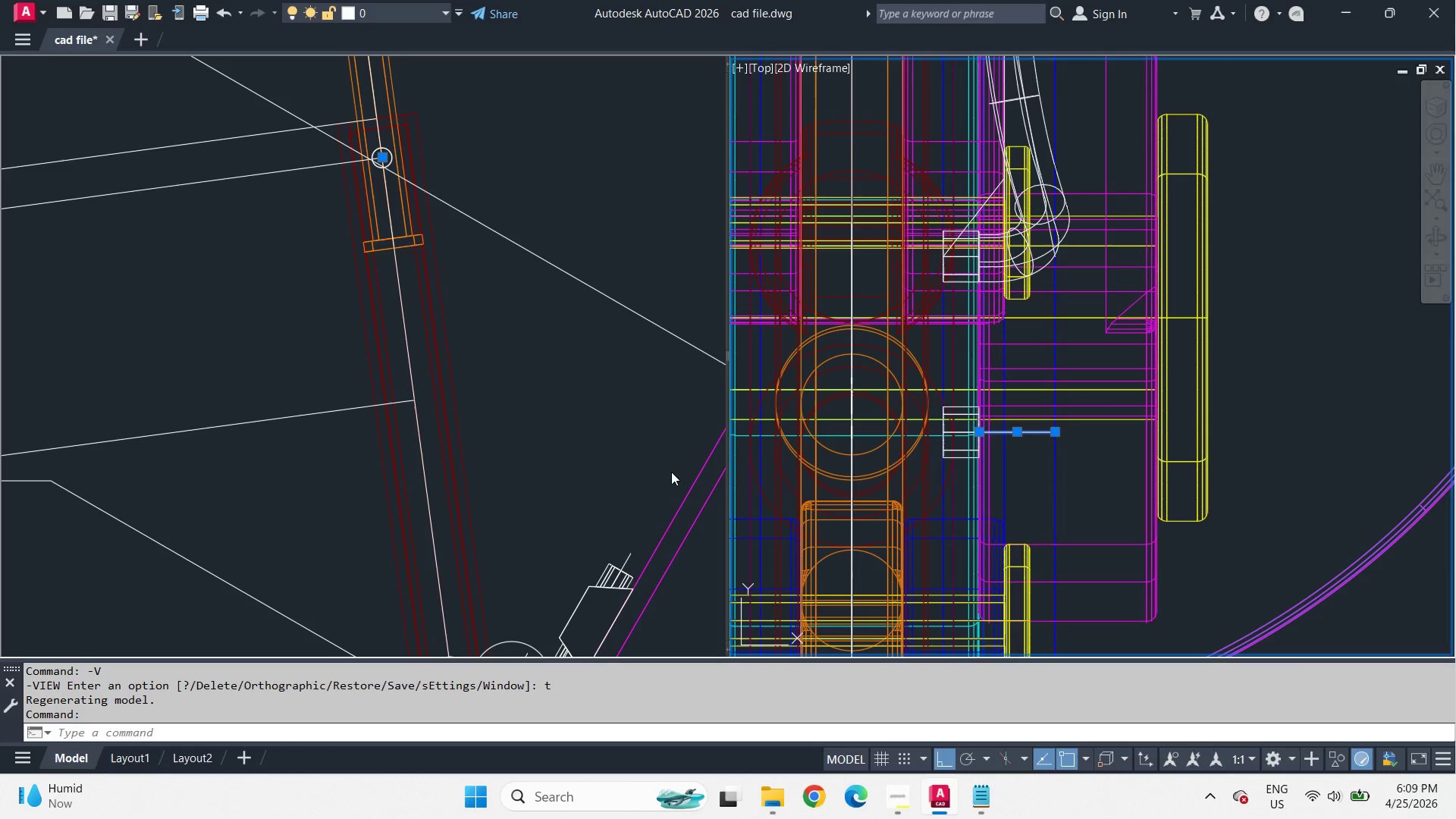 
left_click([645, 491])
 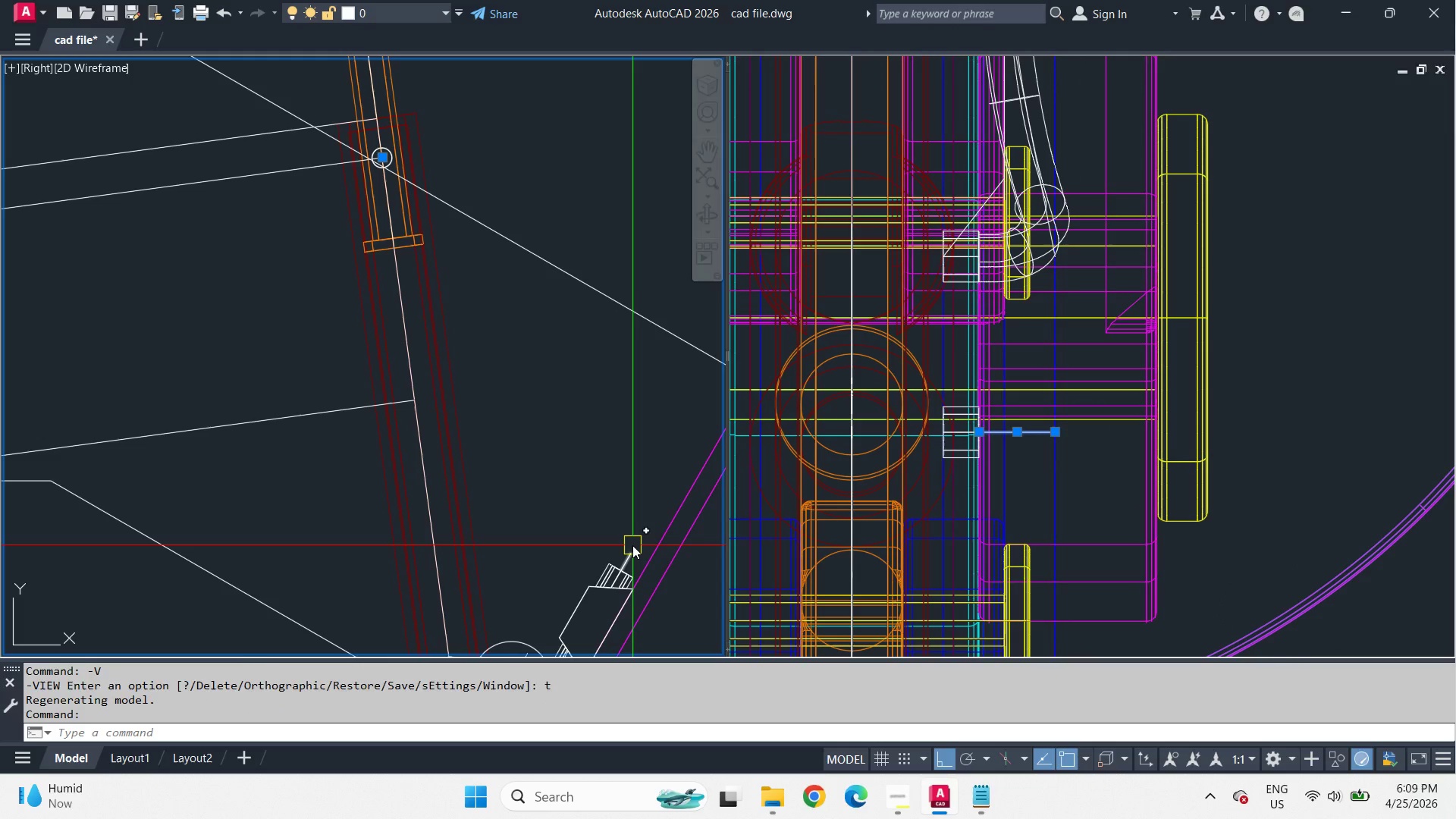 
left_click([632, 545])
 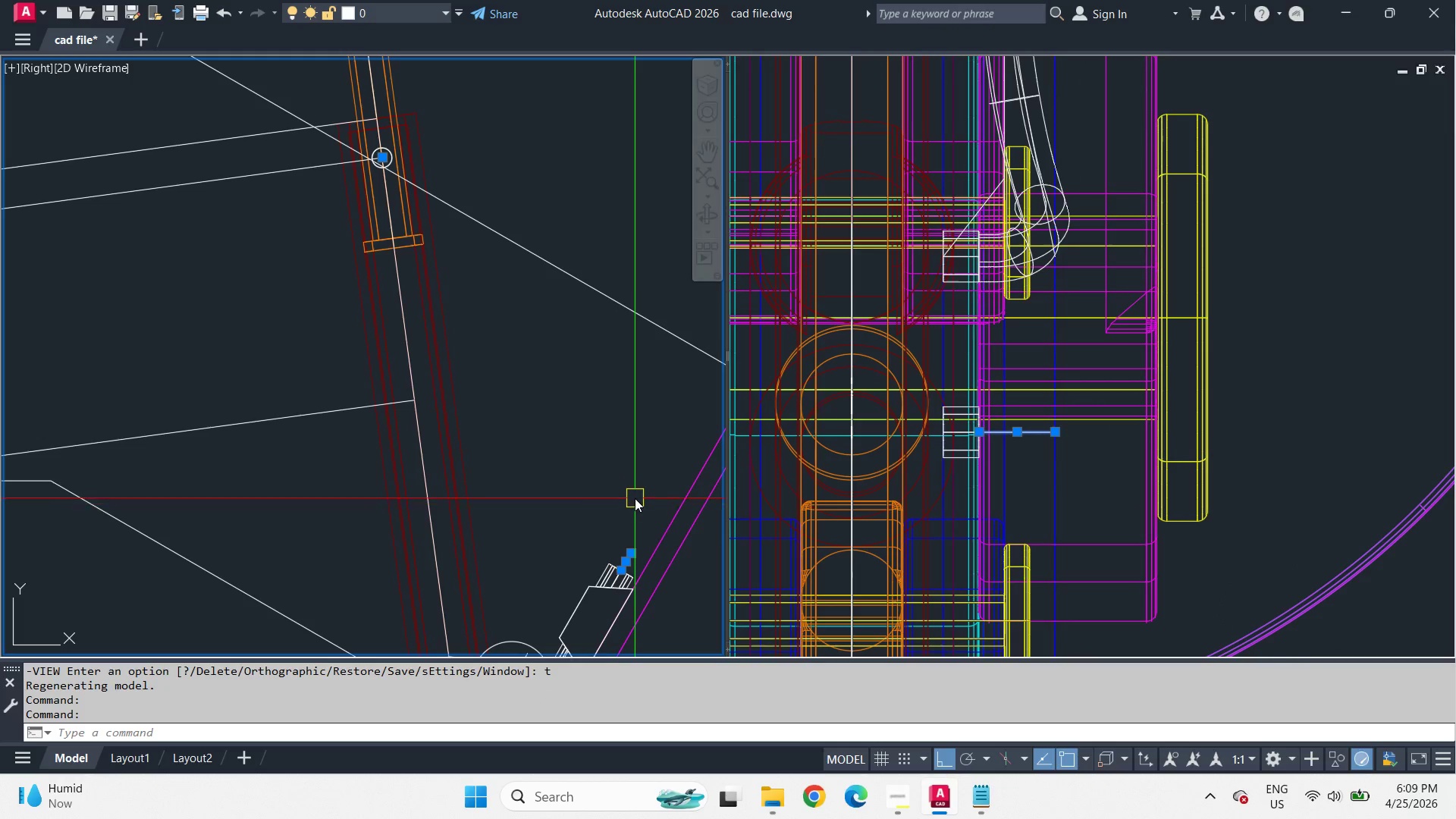 
scroll: coordinate [1107, 497], scroll_direction: down, amount: 3.0
 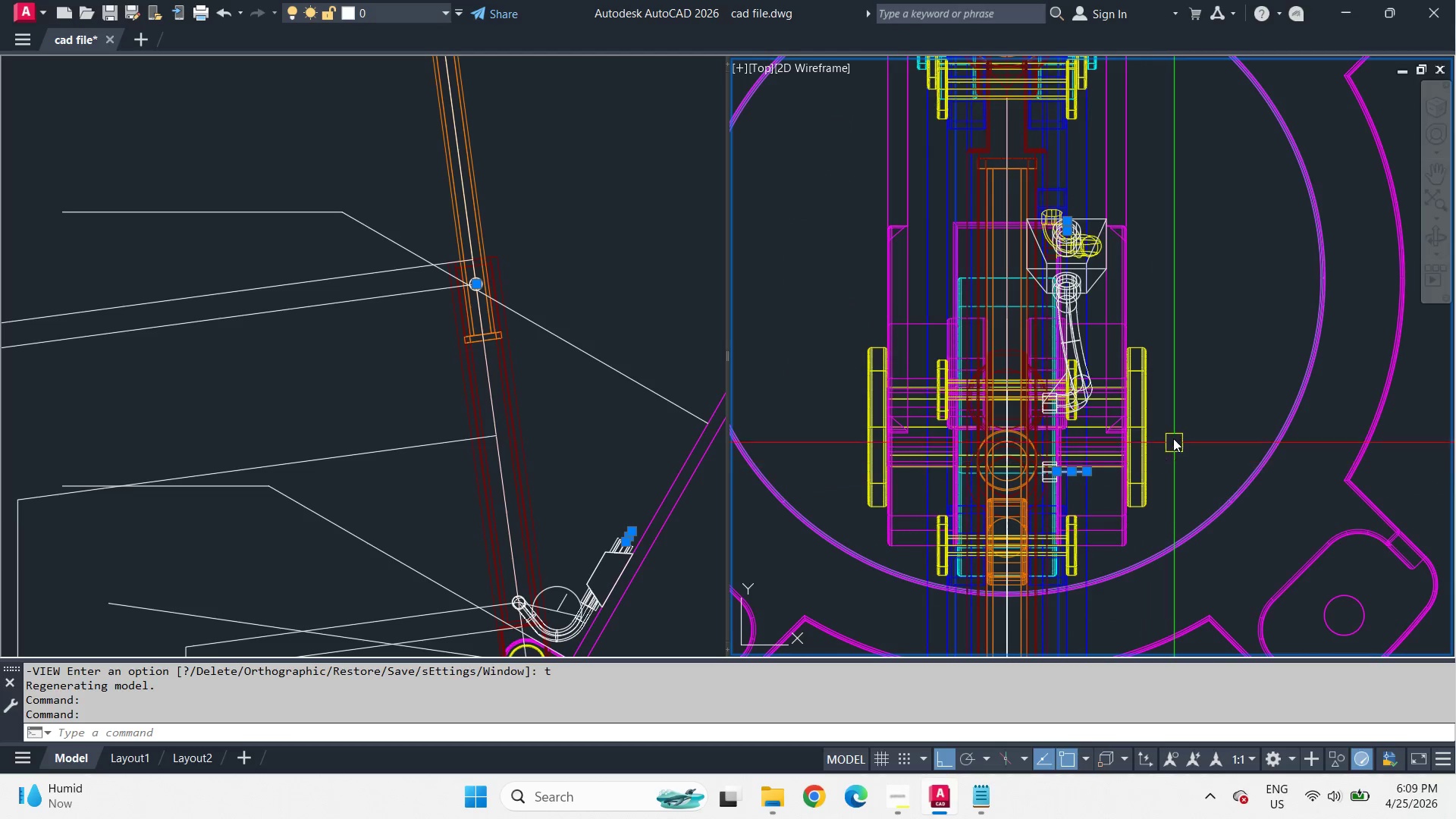 
scroll: coordinate [1172, 425], scroll_direction: up, amount: 1.0
 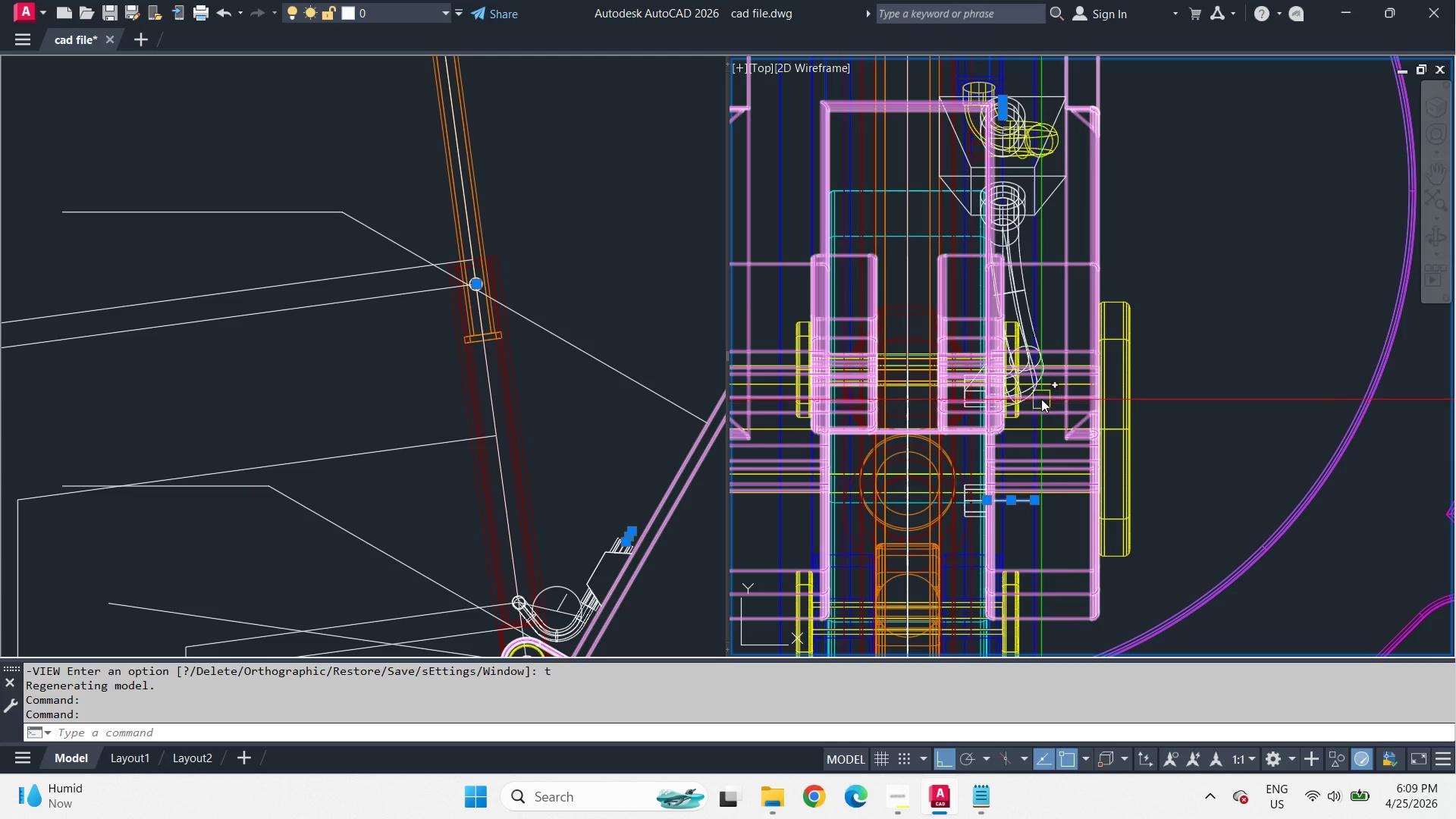 
mouse_move([1021, 307])
 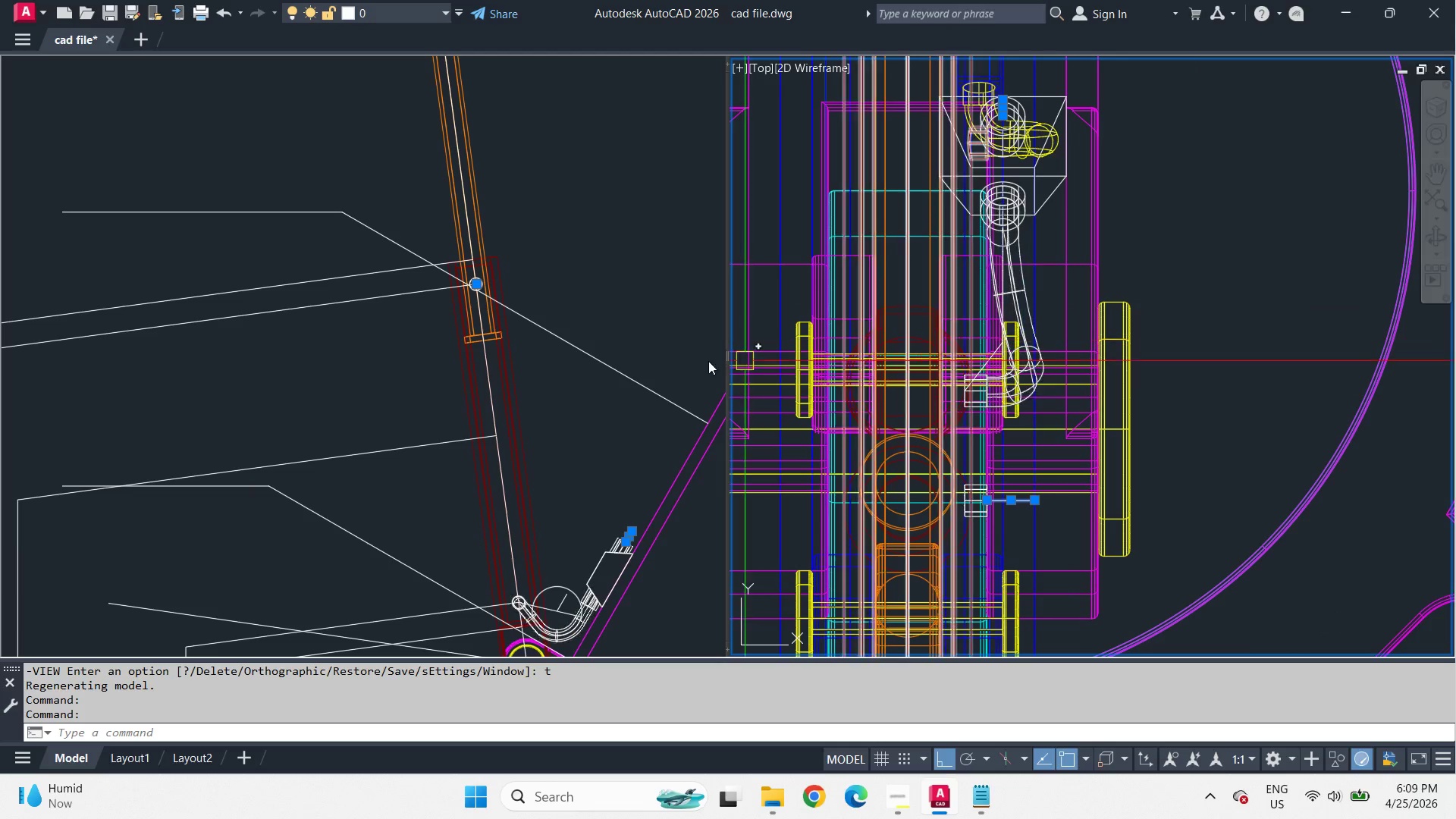 
left_click([579, 448])
 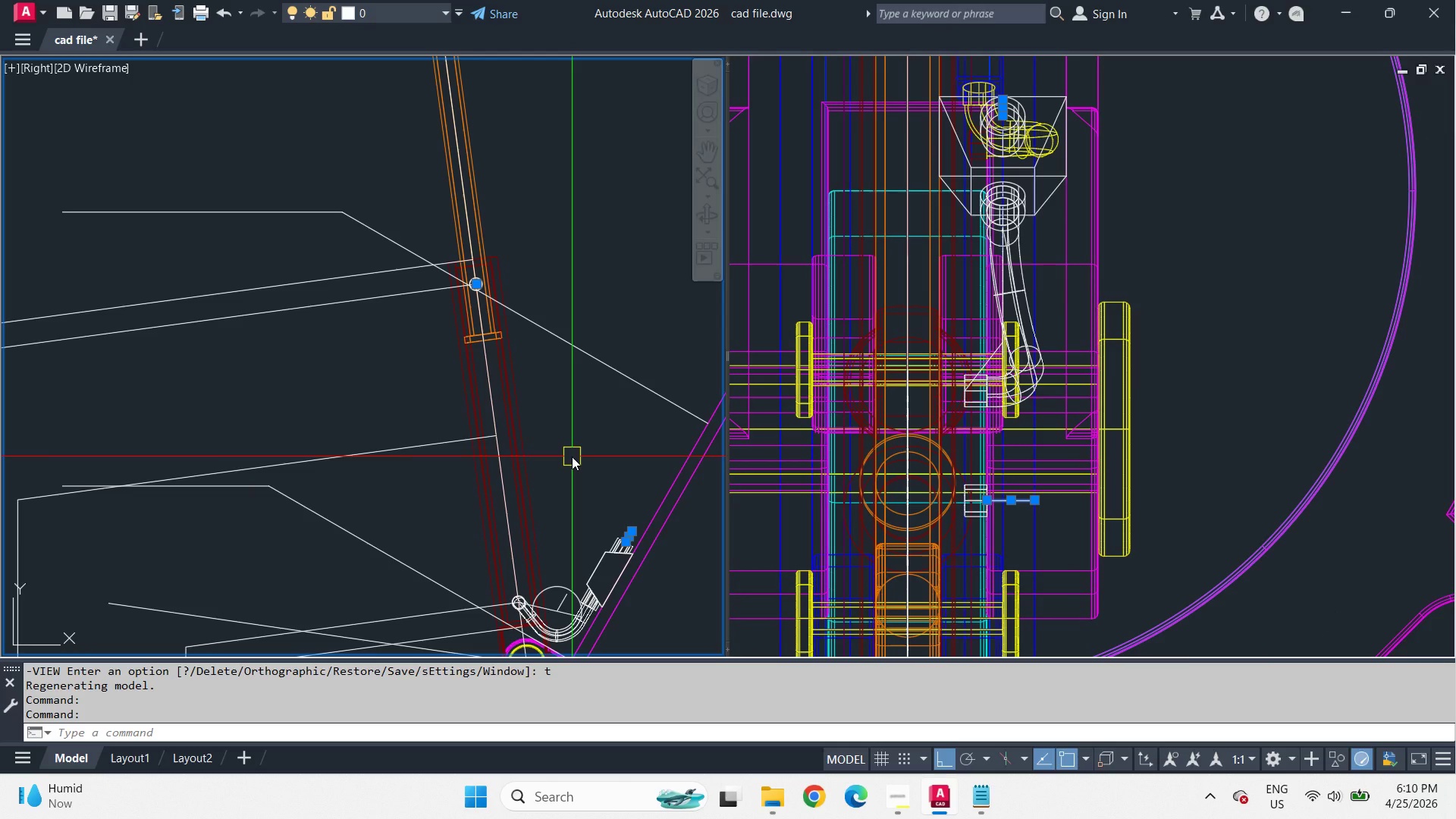 
scroll: coordinate [553, 534], scroll_direction: up, amount: 2.0
 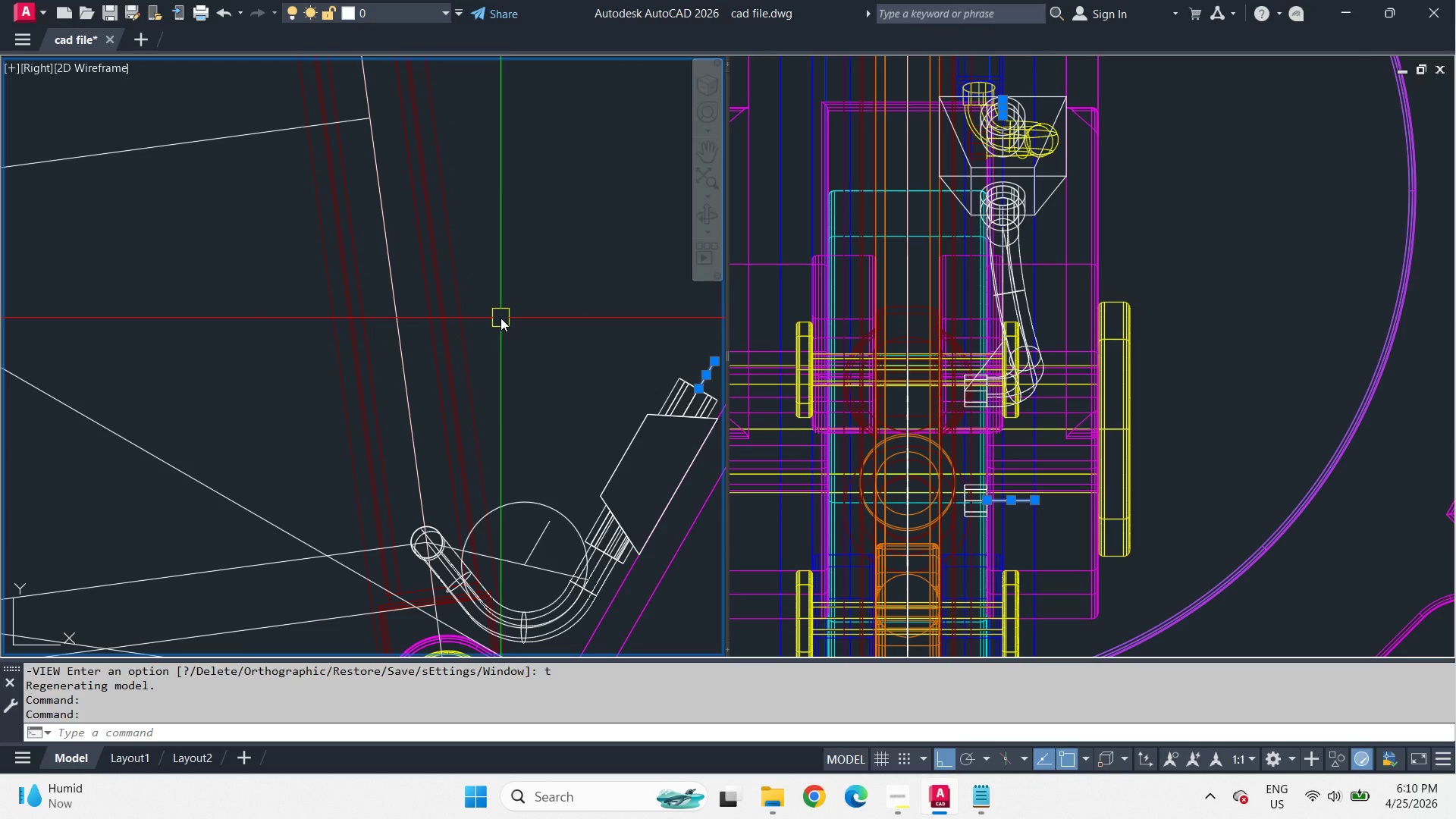 
scroll: coordinate [505, 330], scroll_direction: down, amount: 3.0
 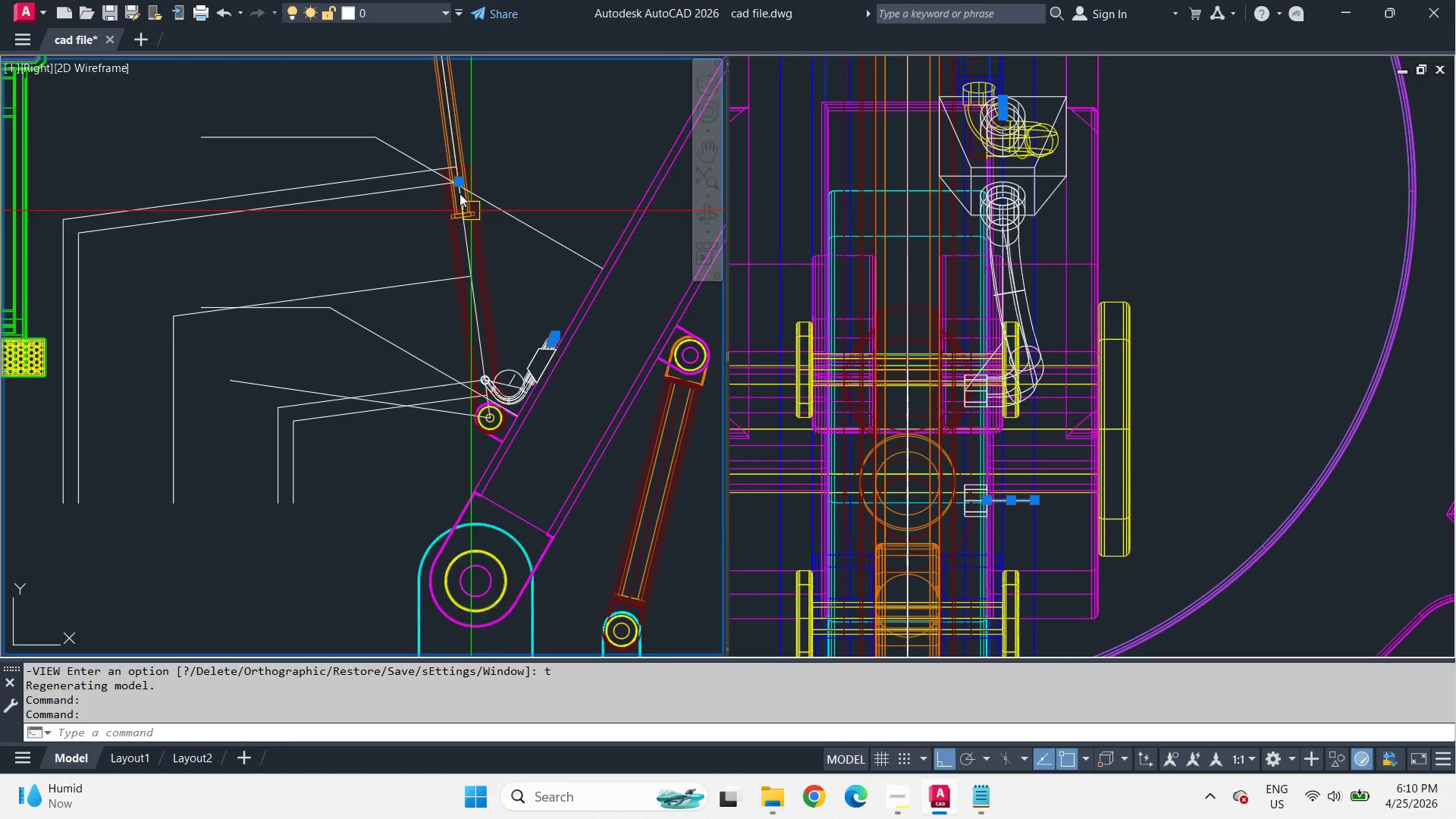 
scroll: coordinate [455, 186], scroll_direction: up, amount: 2.0
 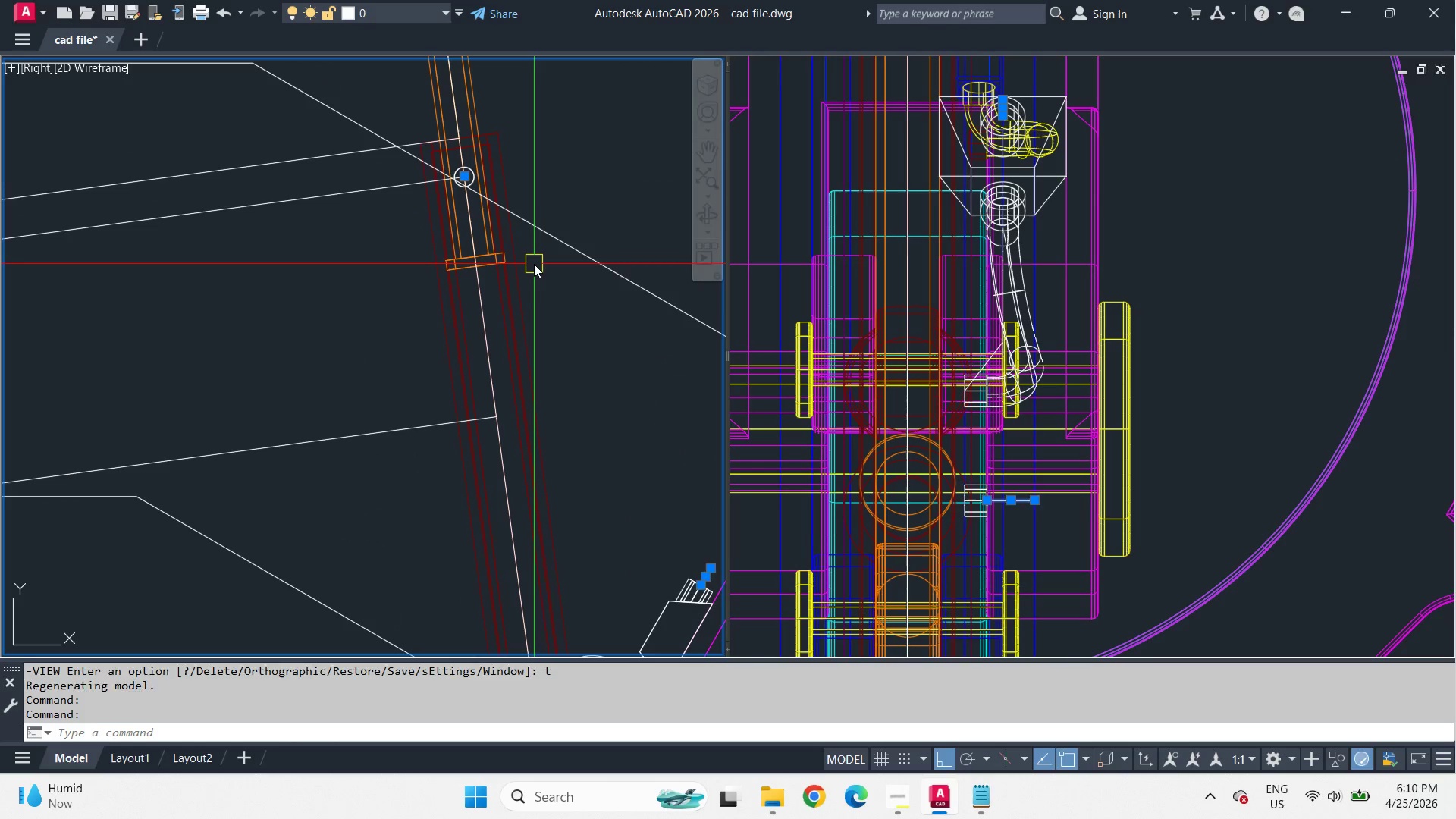 
key(Escape)
 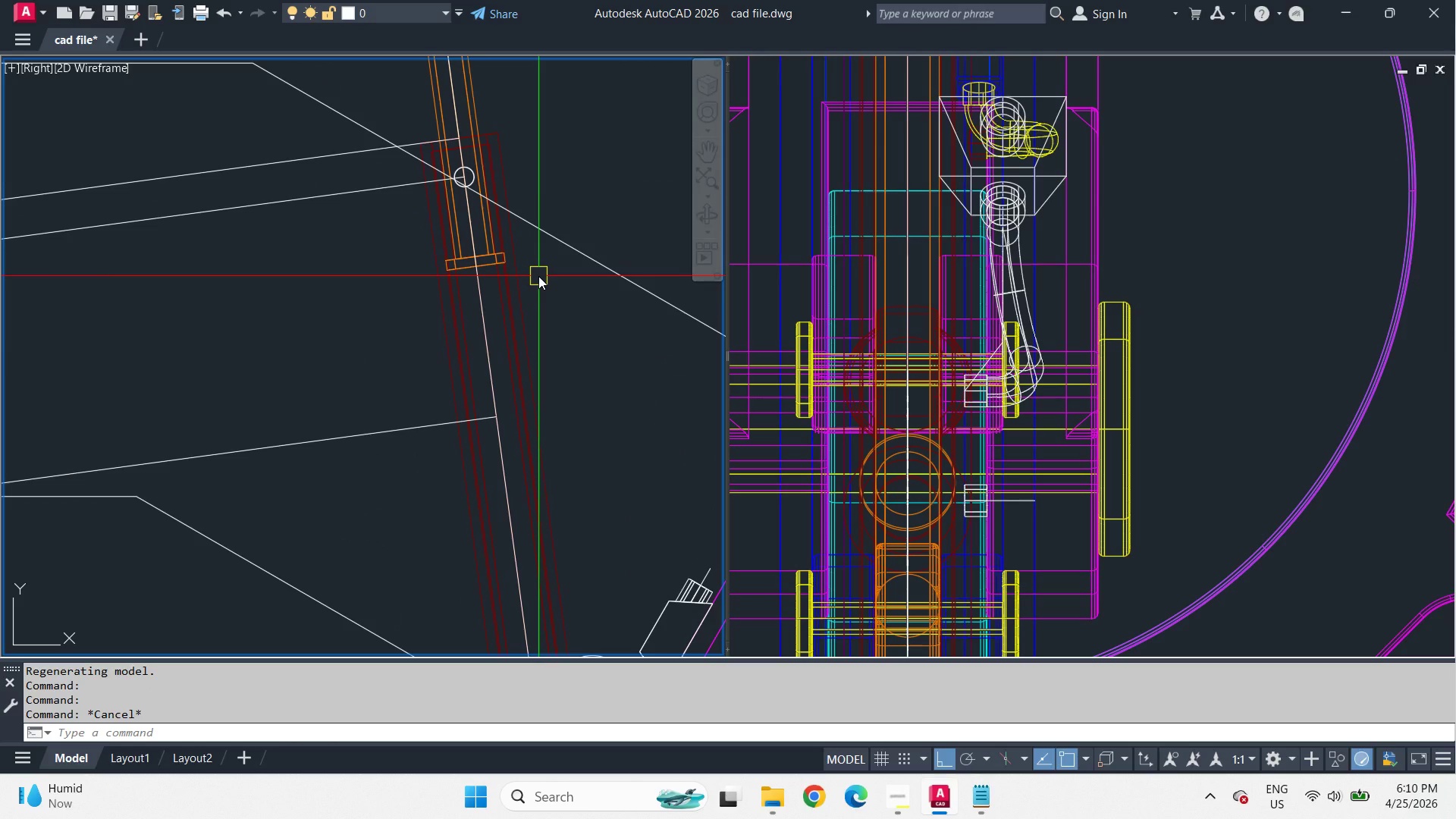 
scroll: coordinate [542, 289], scroll_direction: down, amount: 2.0
 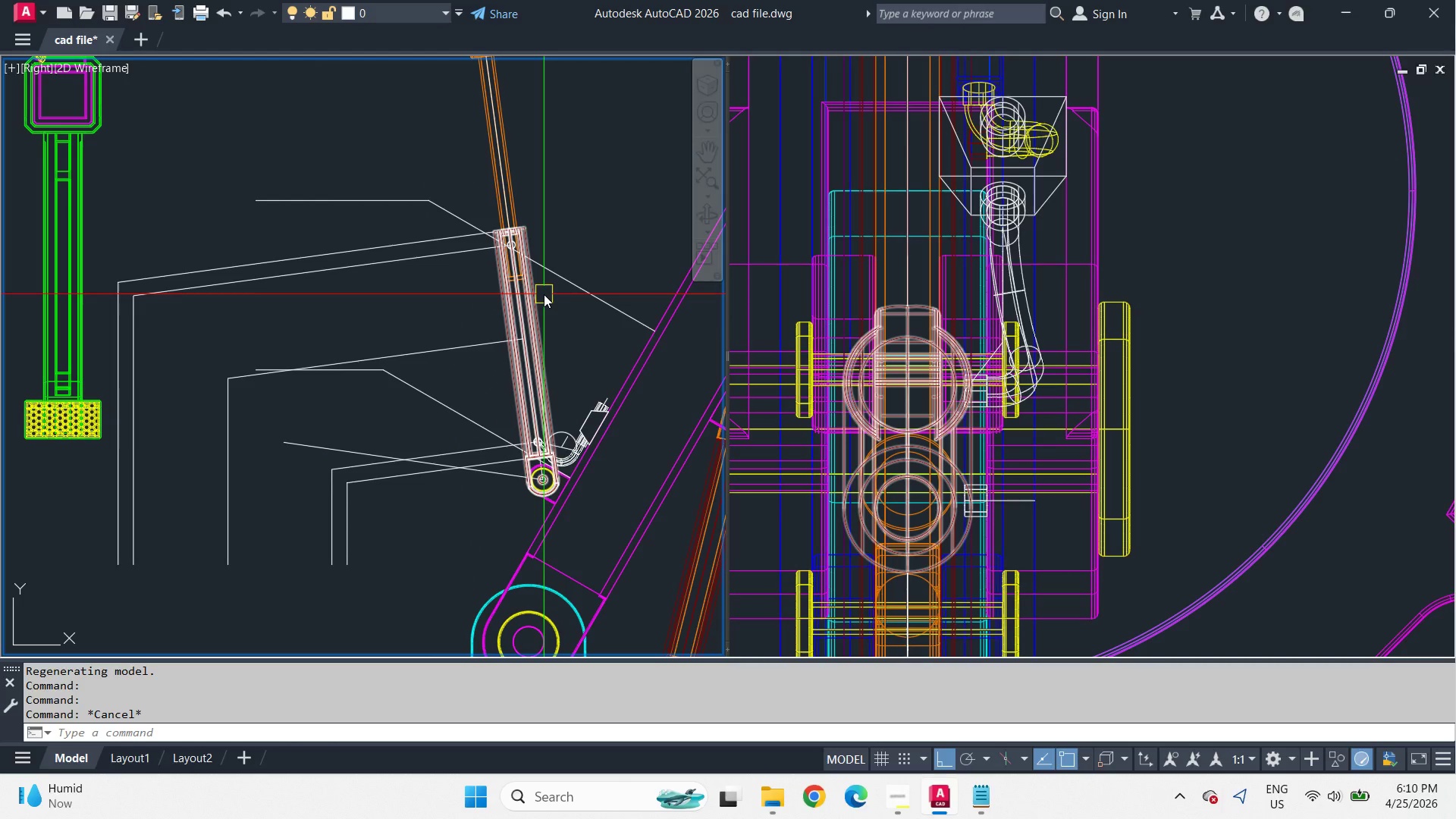 
scroll: coordinate [544, 294], scroll_direction: up, amount: 2.0
 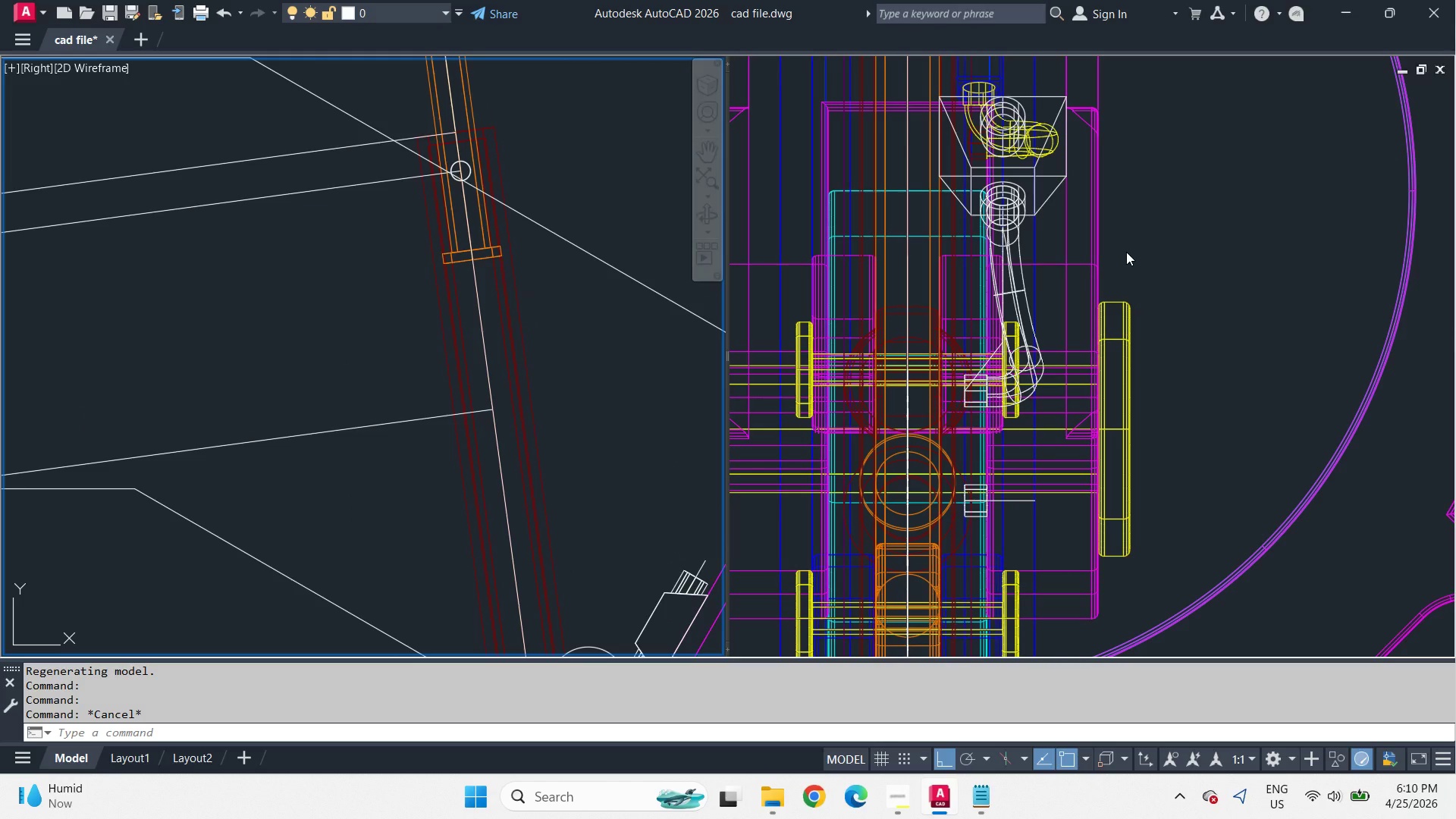 
left_click([1126, 252])
 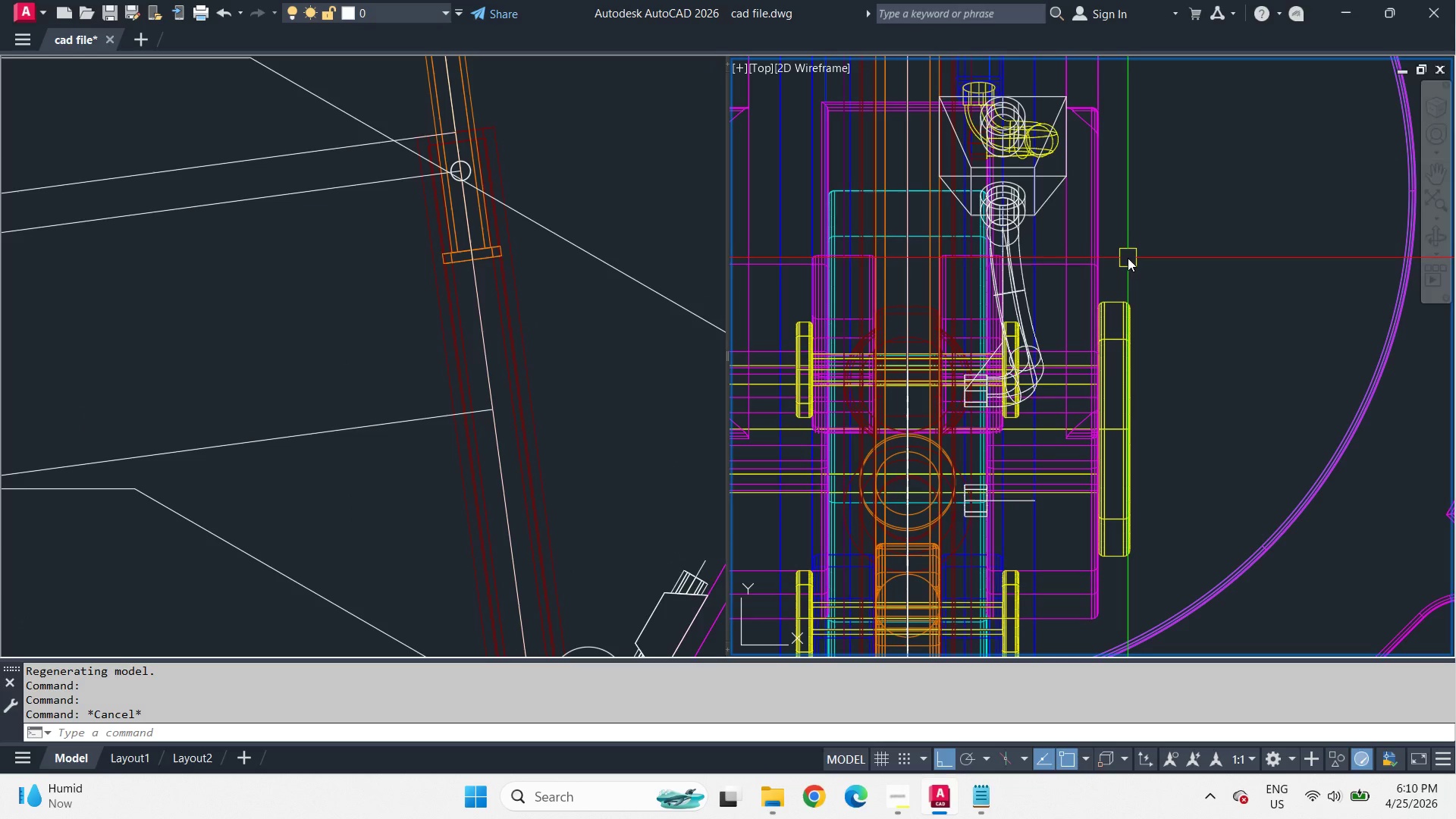 
hold_key(key=ShiftLeft, duration=3.94)
 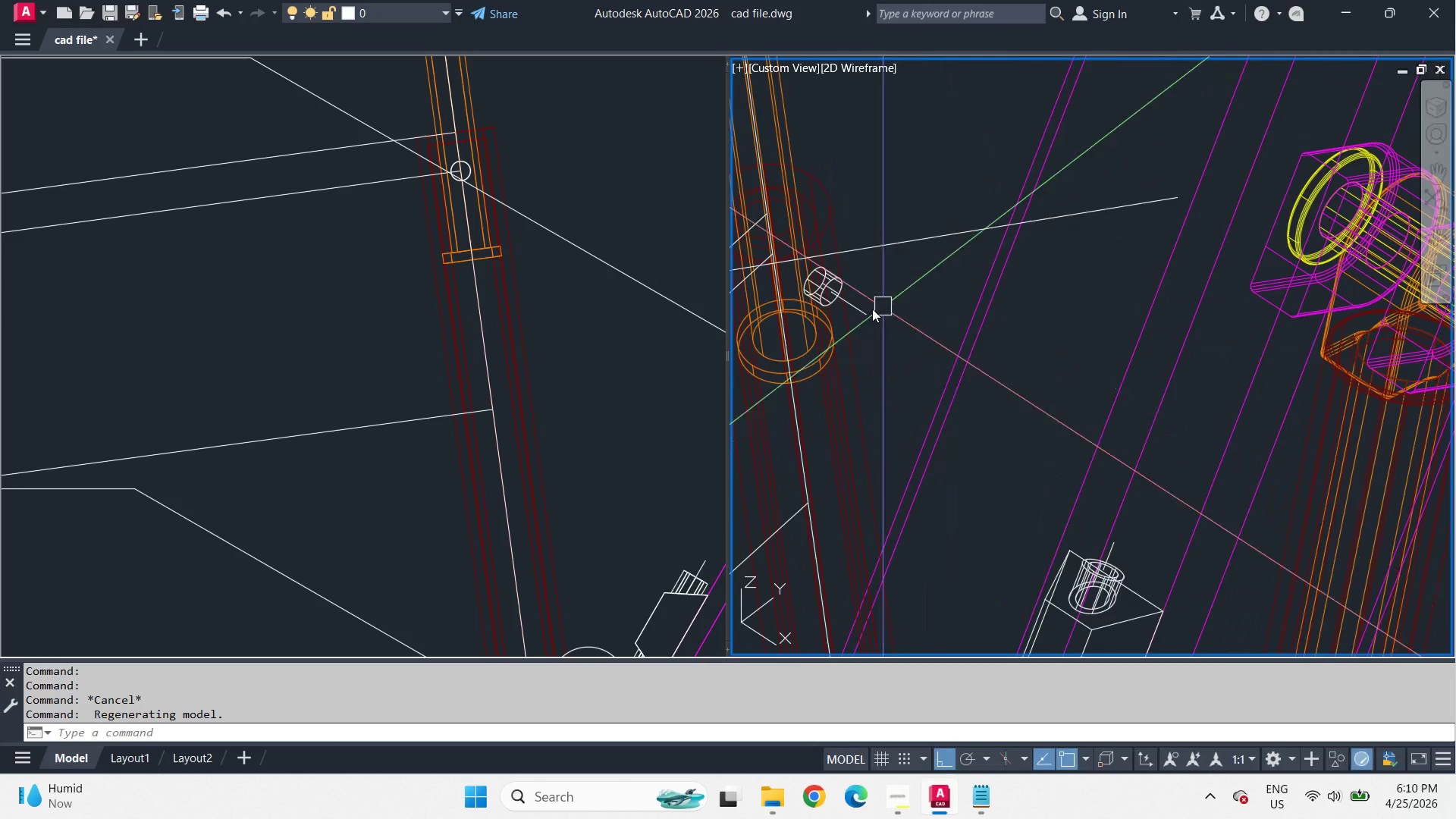 
scroll: coordinate [832, 315], scroll_direction: up, amount: 1.0
 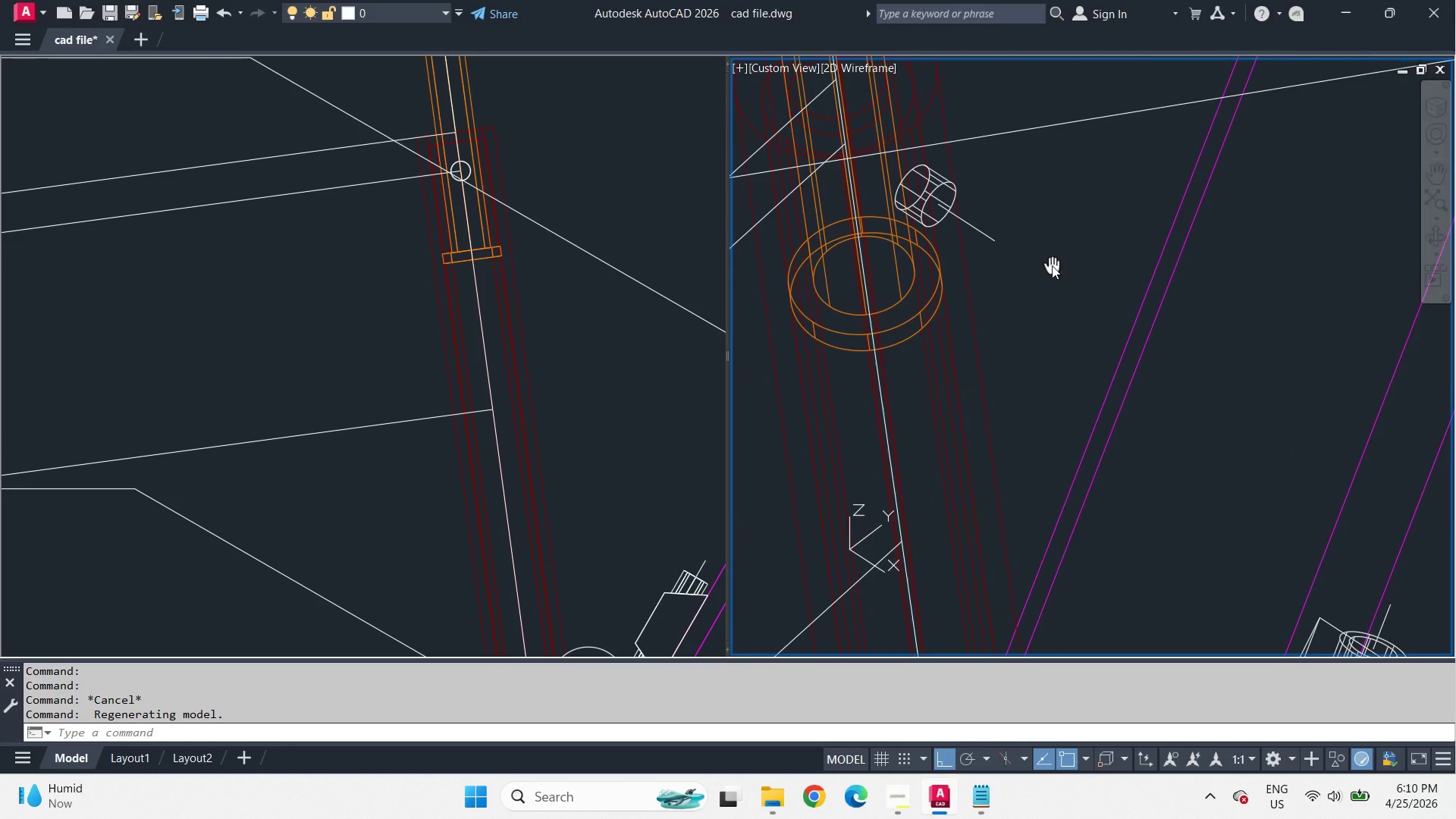 
left_click([574, 357])
 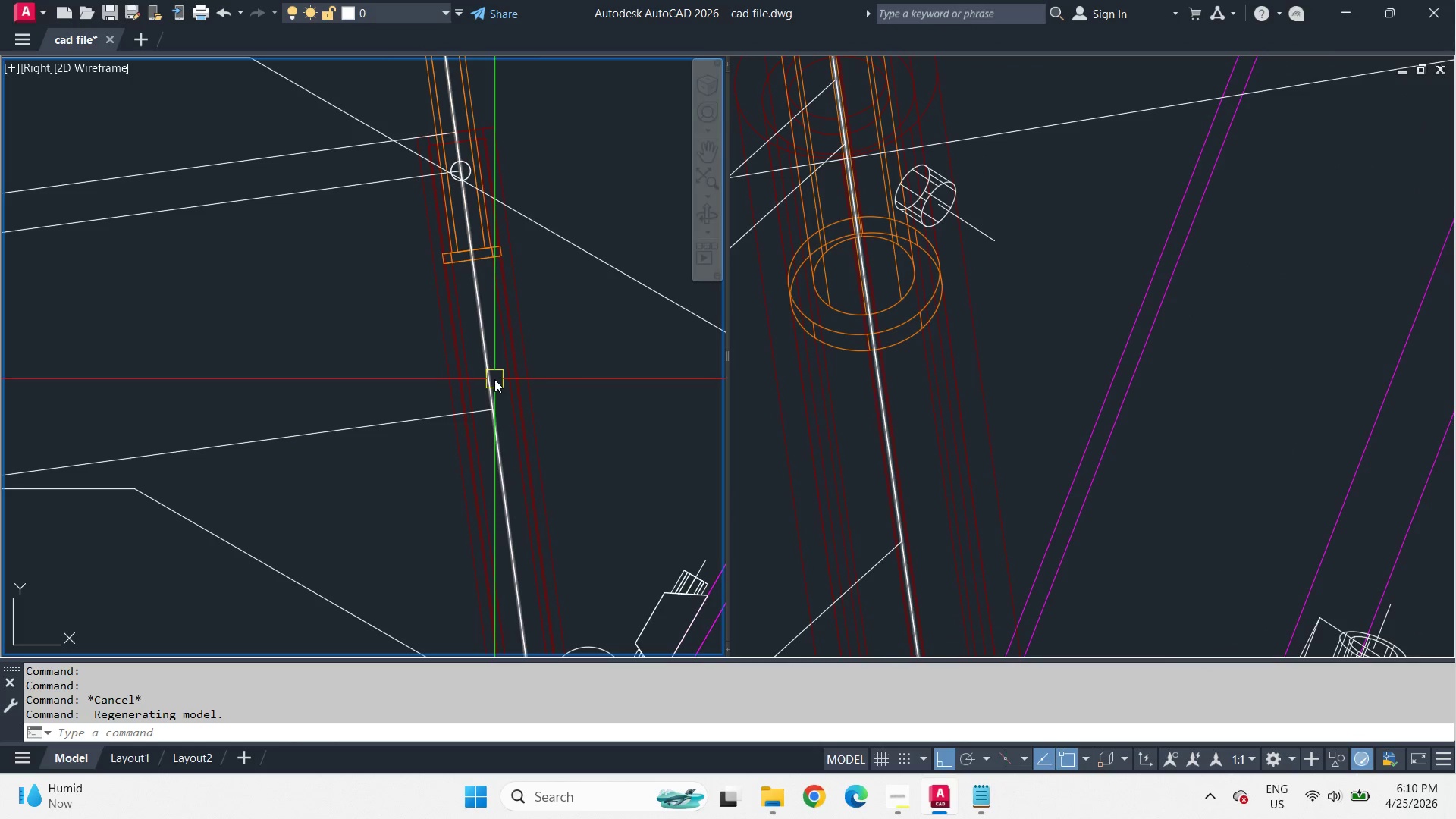 
scroll: coordinate [494, 379], scroll_direction: down, amount: 2.0
 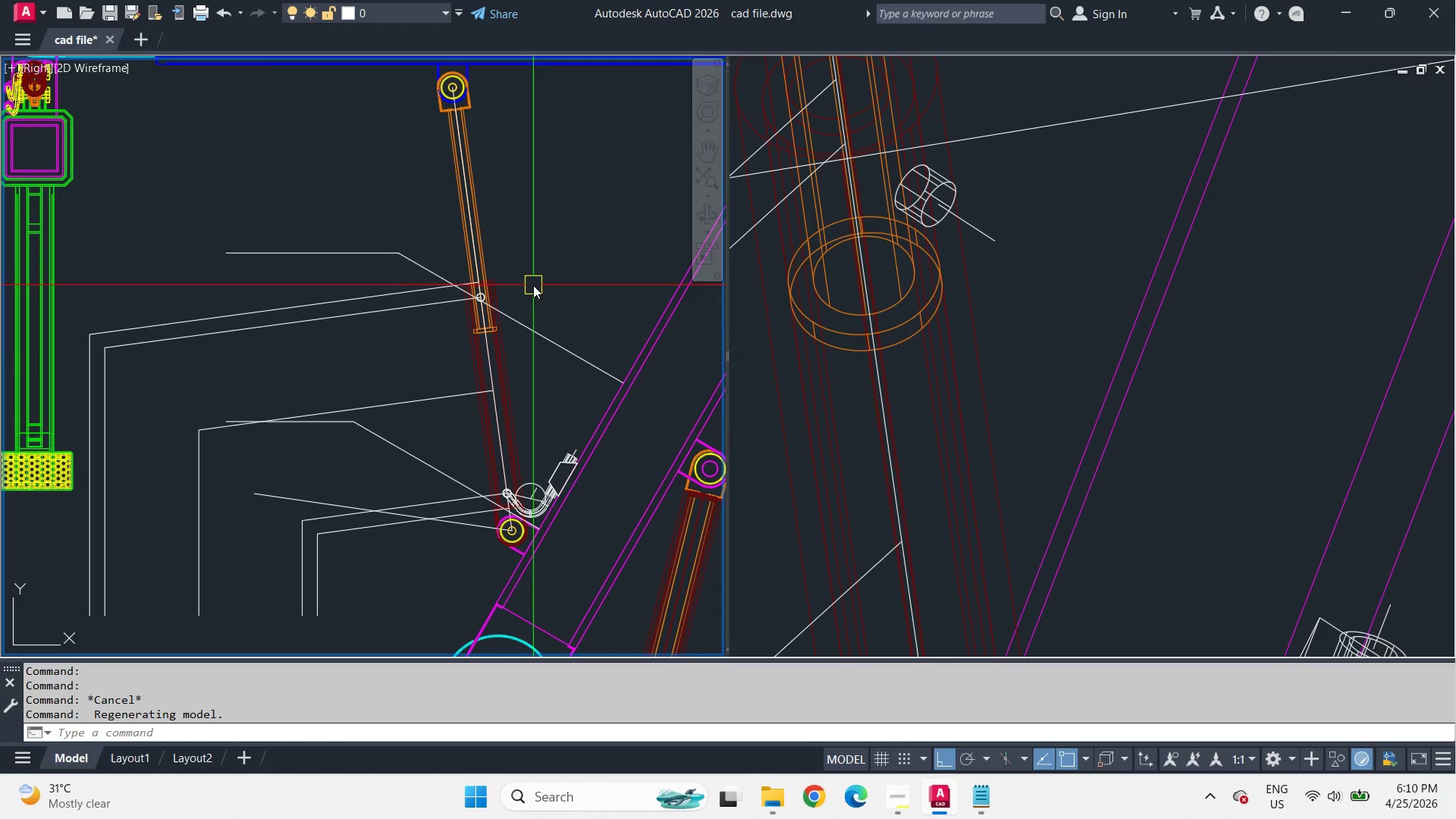 
scroll: coordinate [490, 144], scroll_direction: up, amount: 1.0
 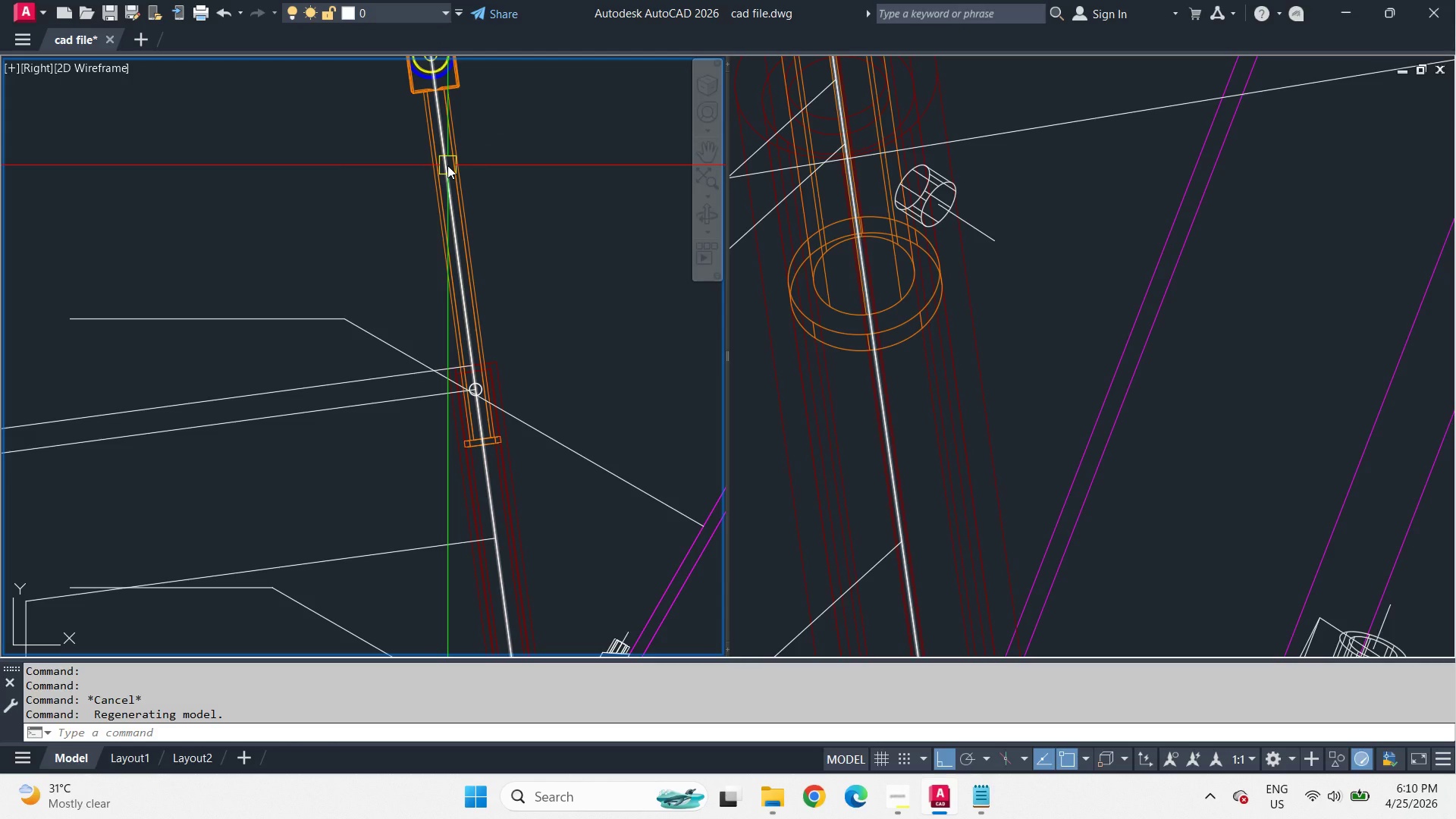 
left_click([447, 165])
 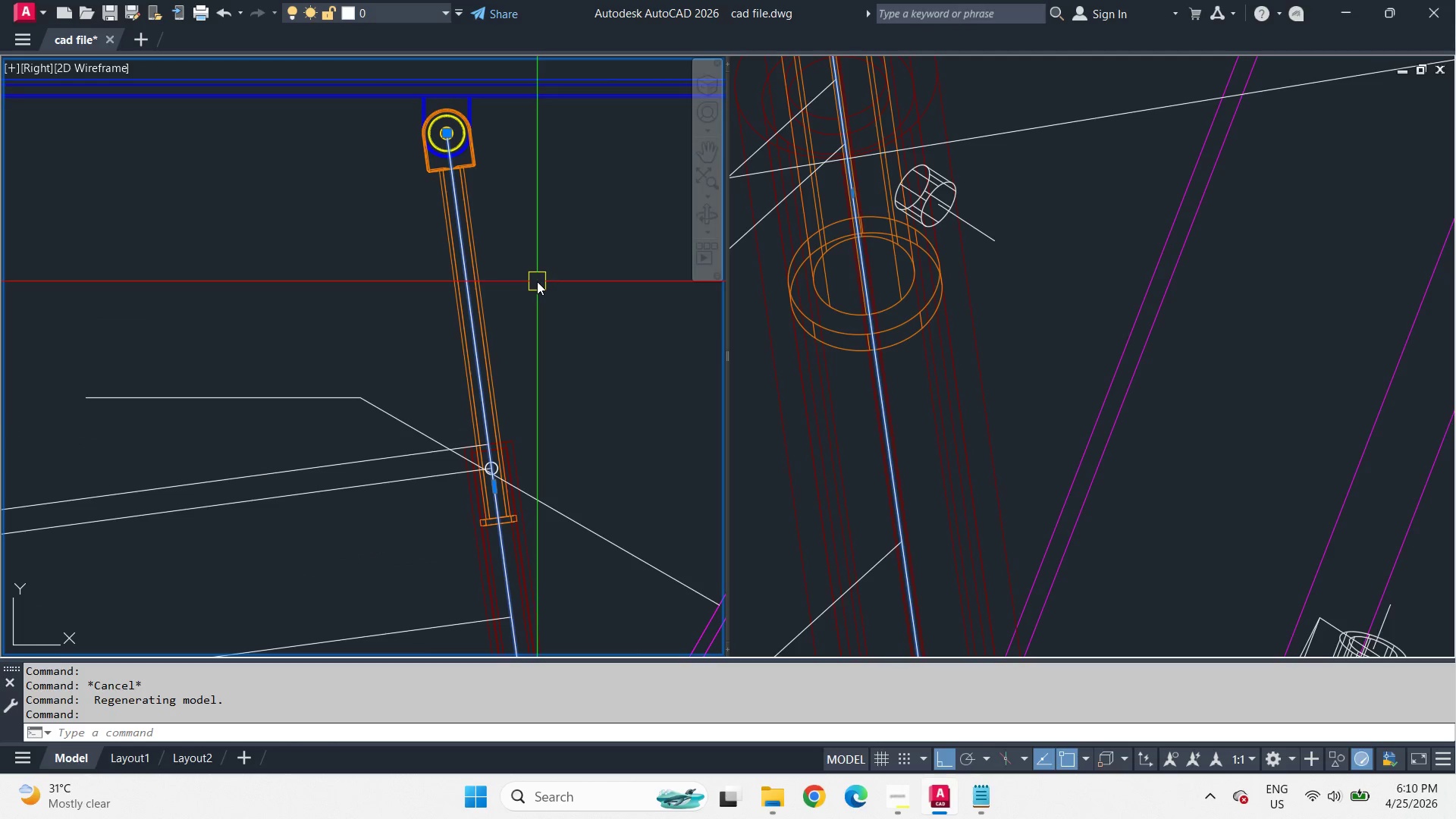 
type(co )
 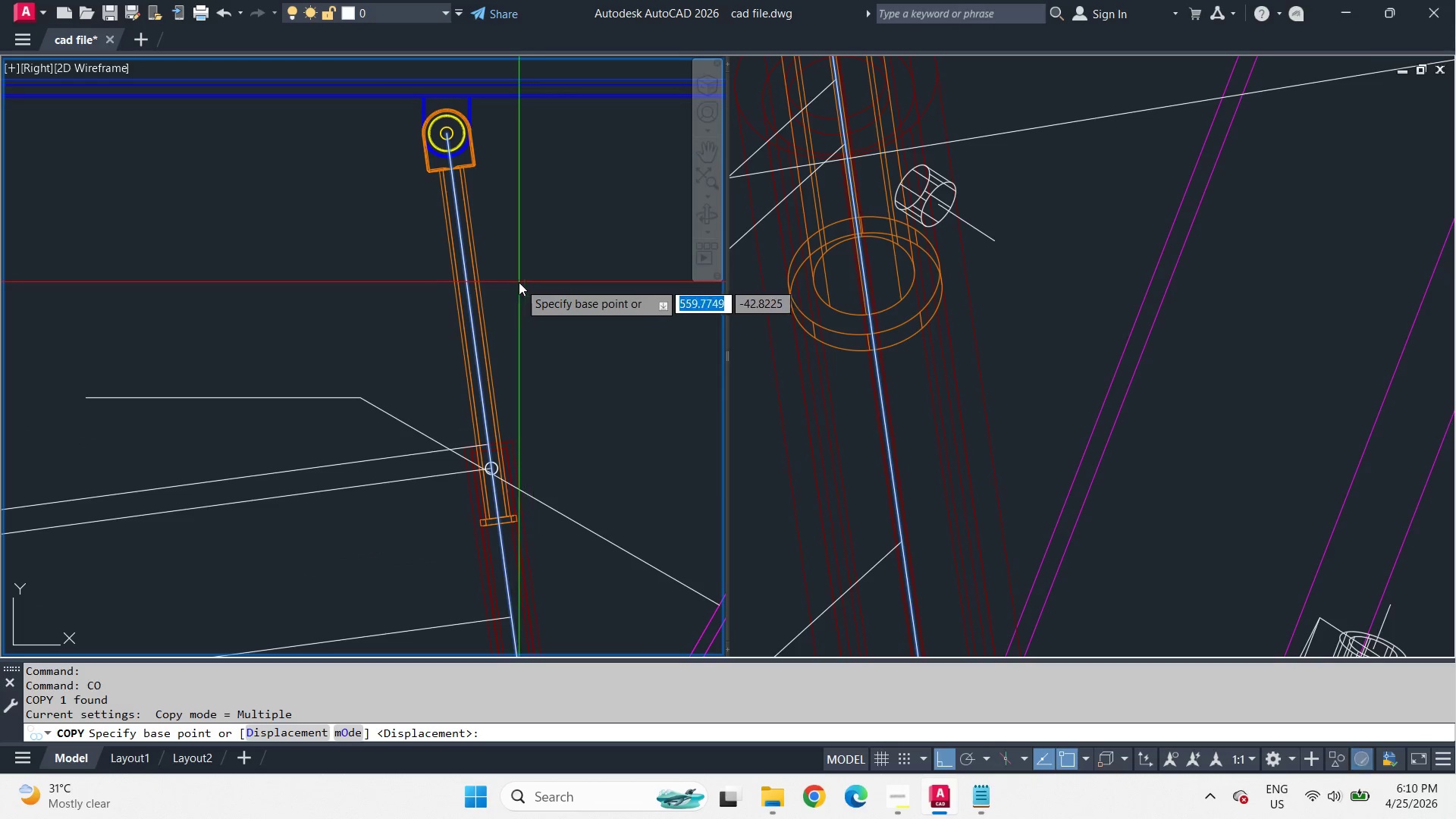 
left_click_drag(start_coordinate=[519, 282], to_coordinate=[600, 310])
 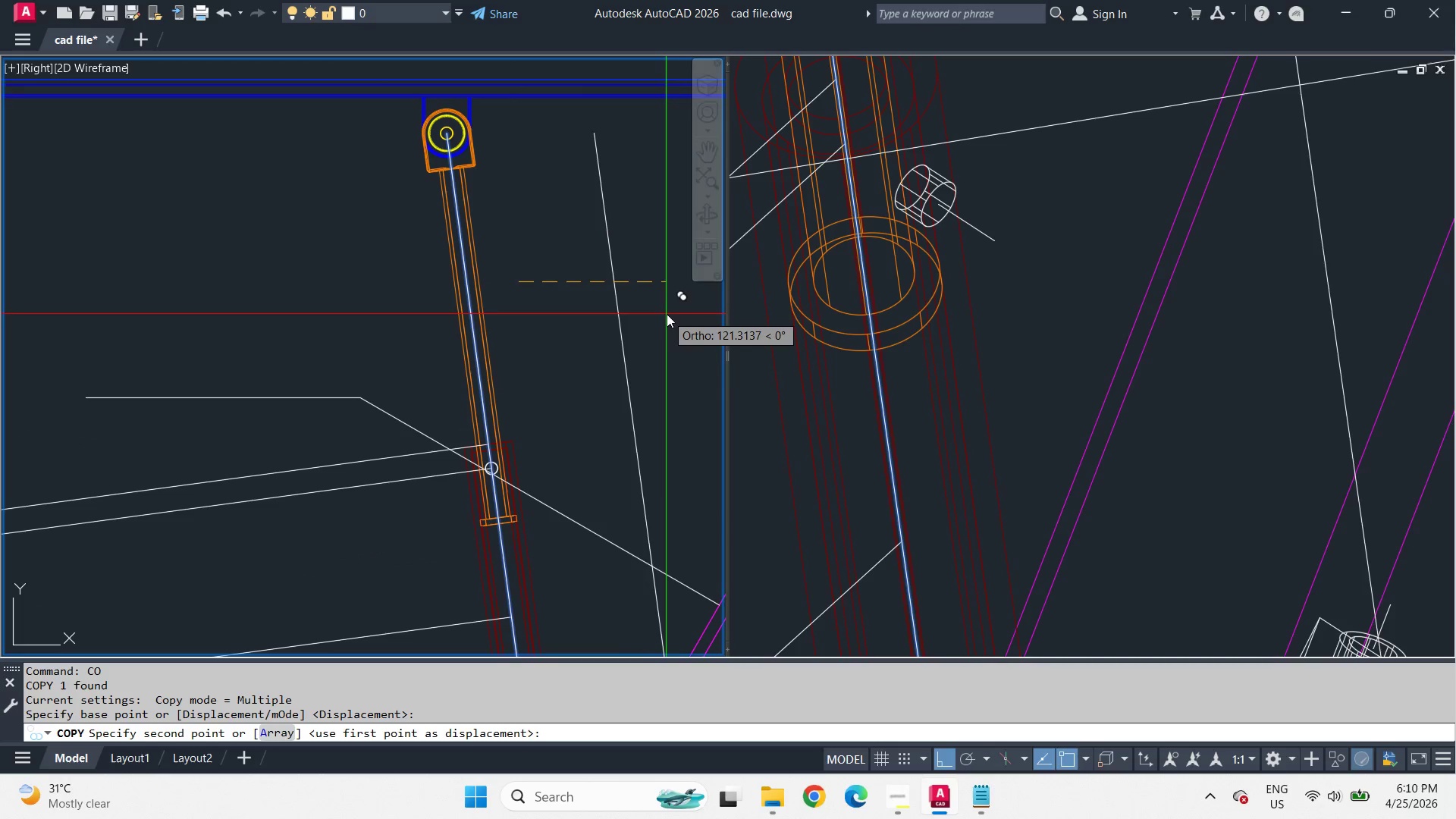 
hold_key(key=ShiftLeft, duration=1.86)
 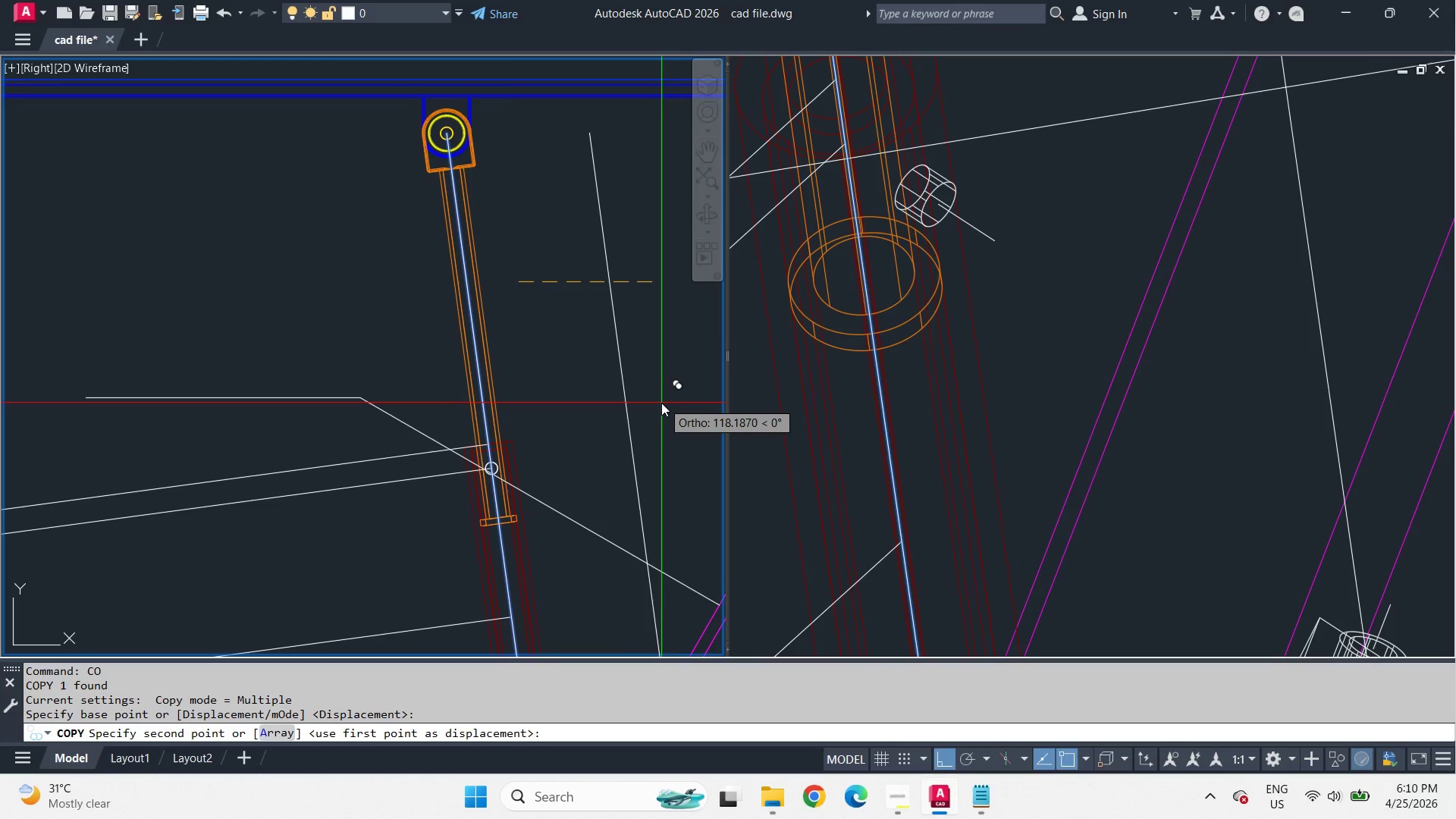 
left_click([661, 403])
 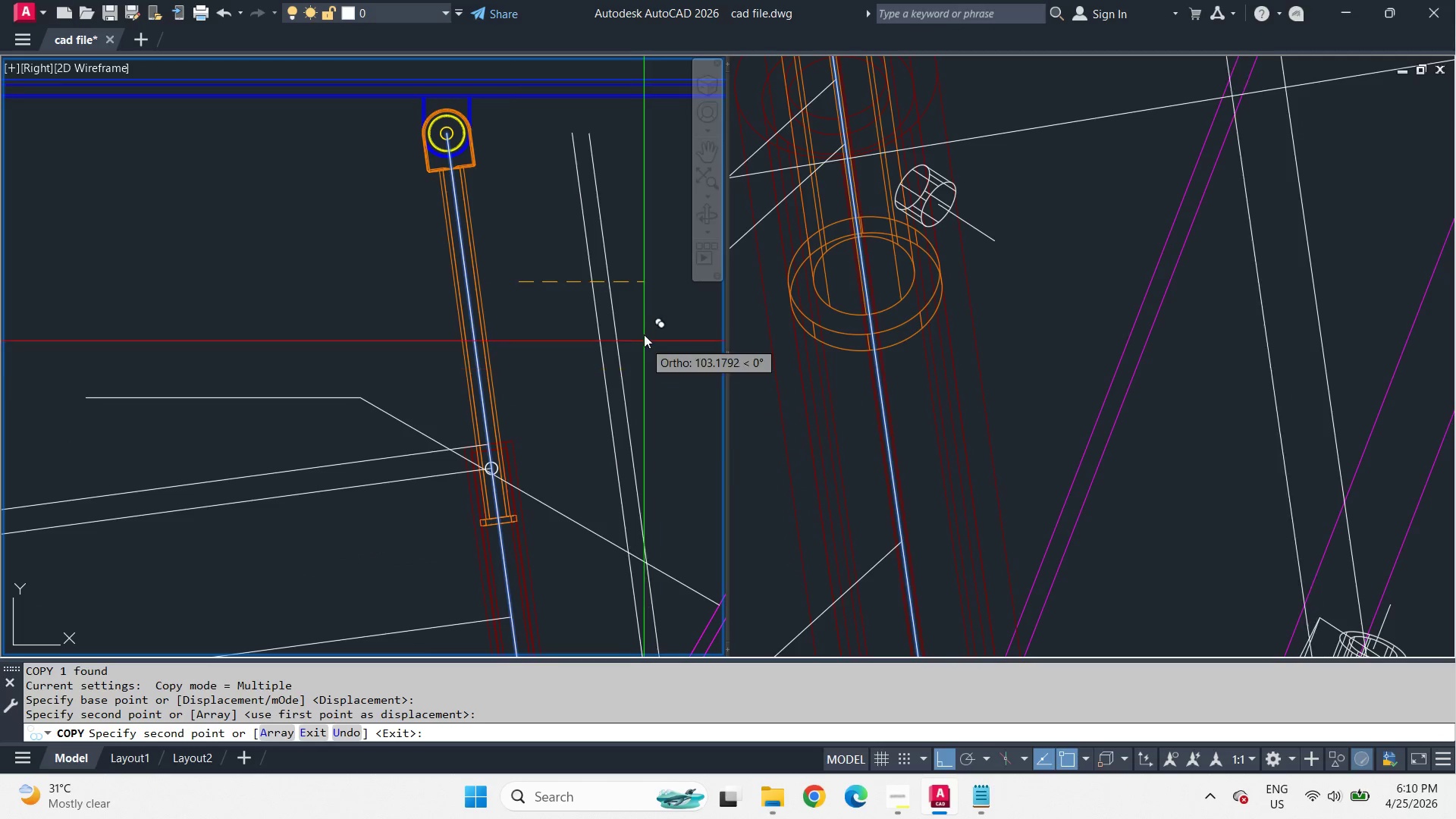 
key(Space)
 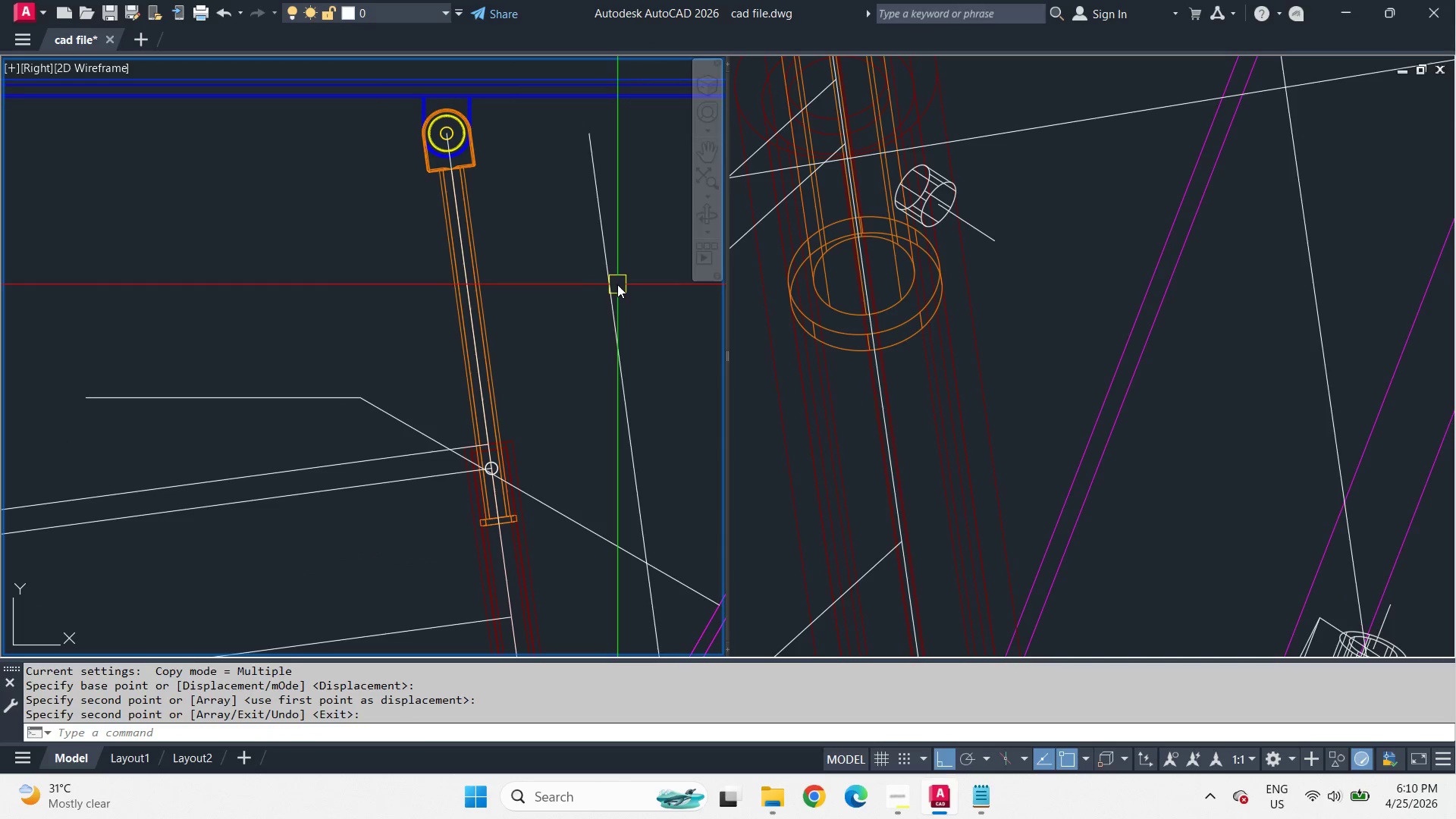 
left_click([617, 284])
 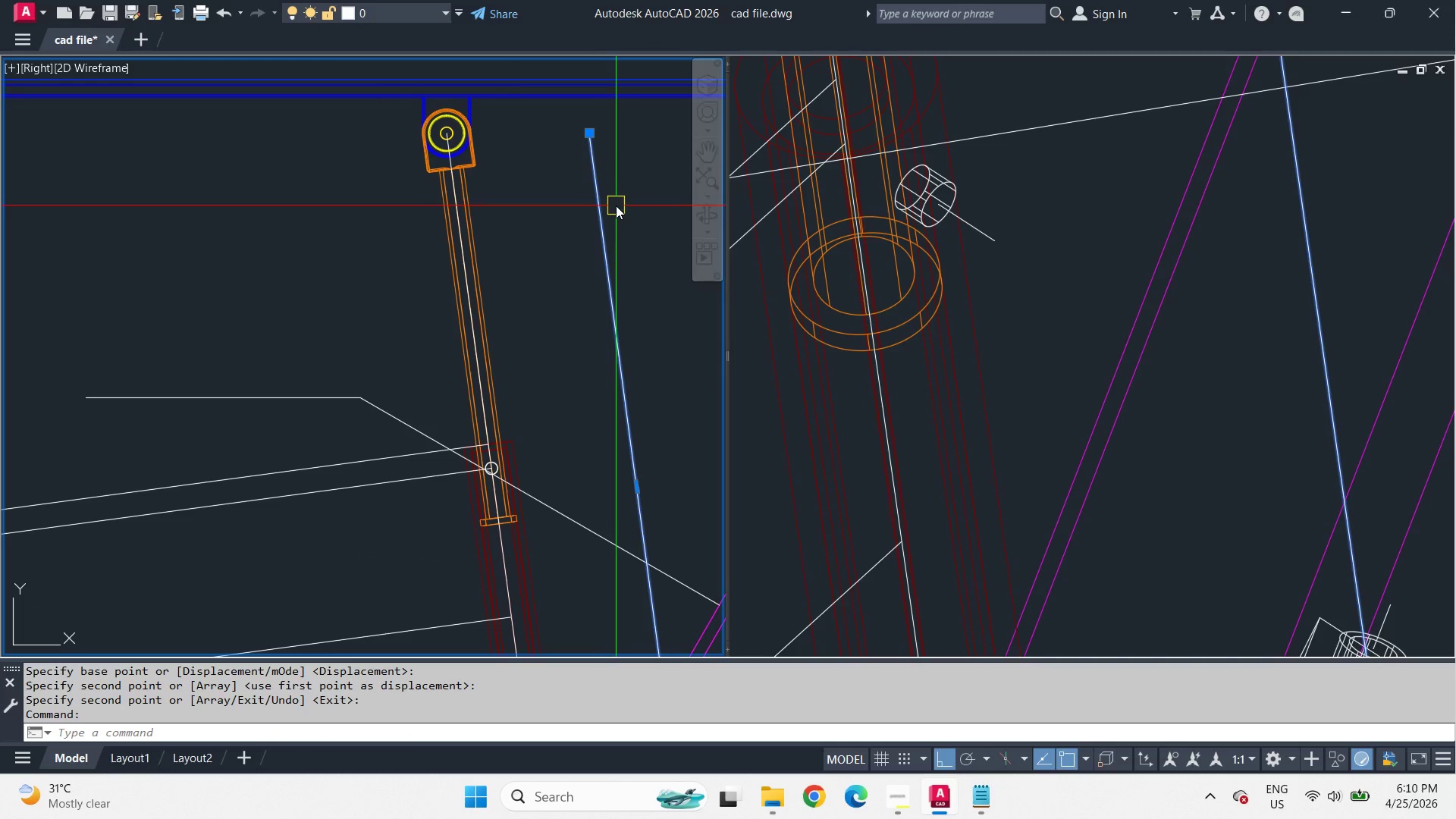 
key(M)
 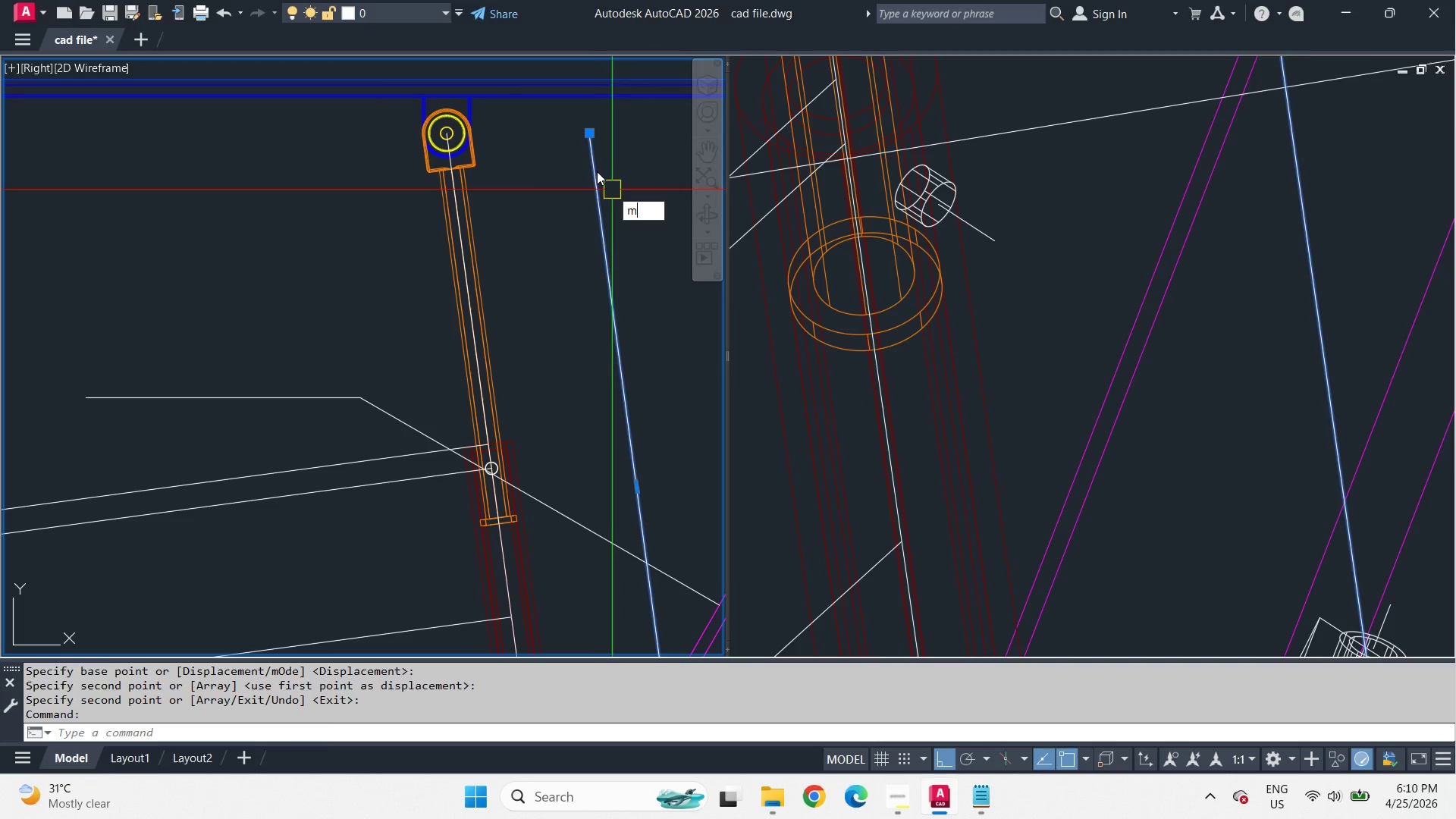 
key(Space)
 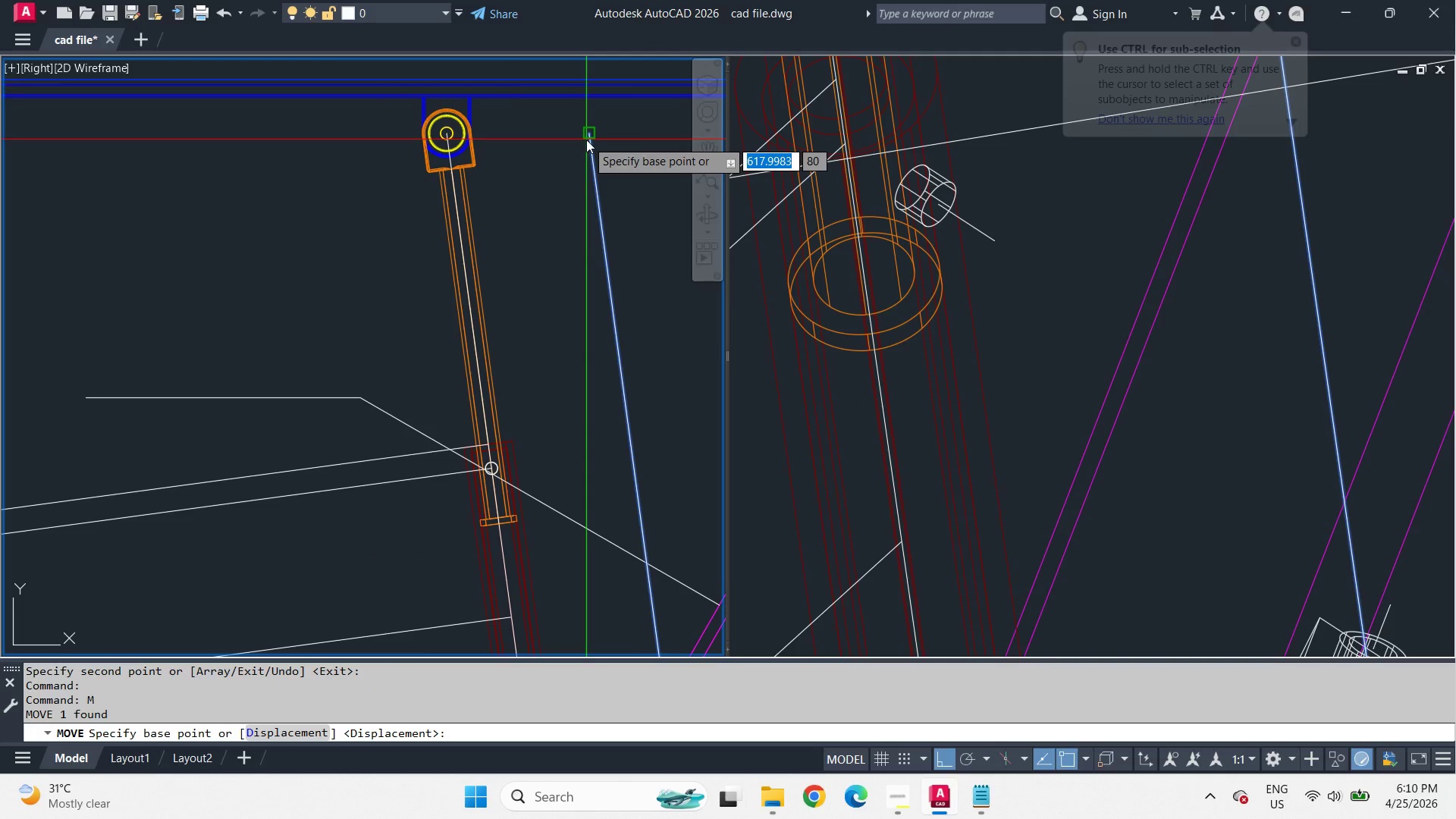 
left_click([586, 140])
 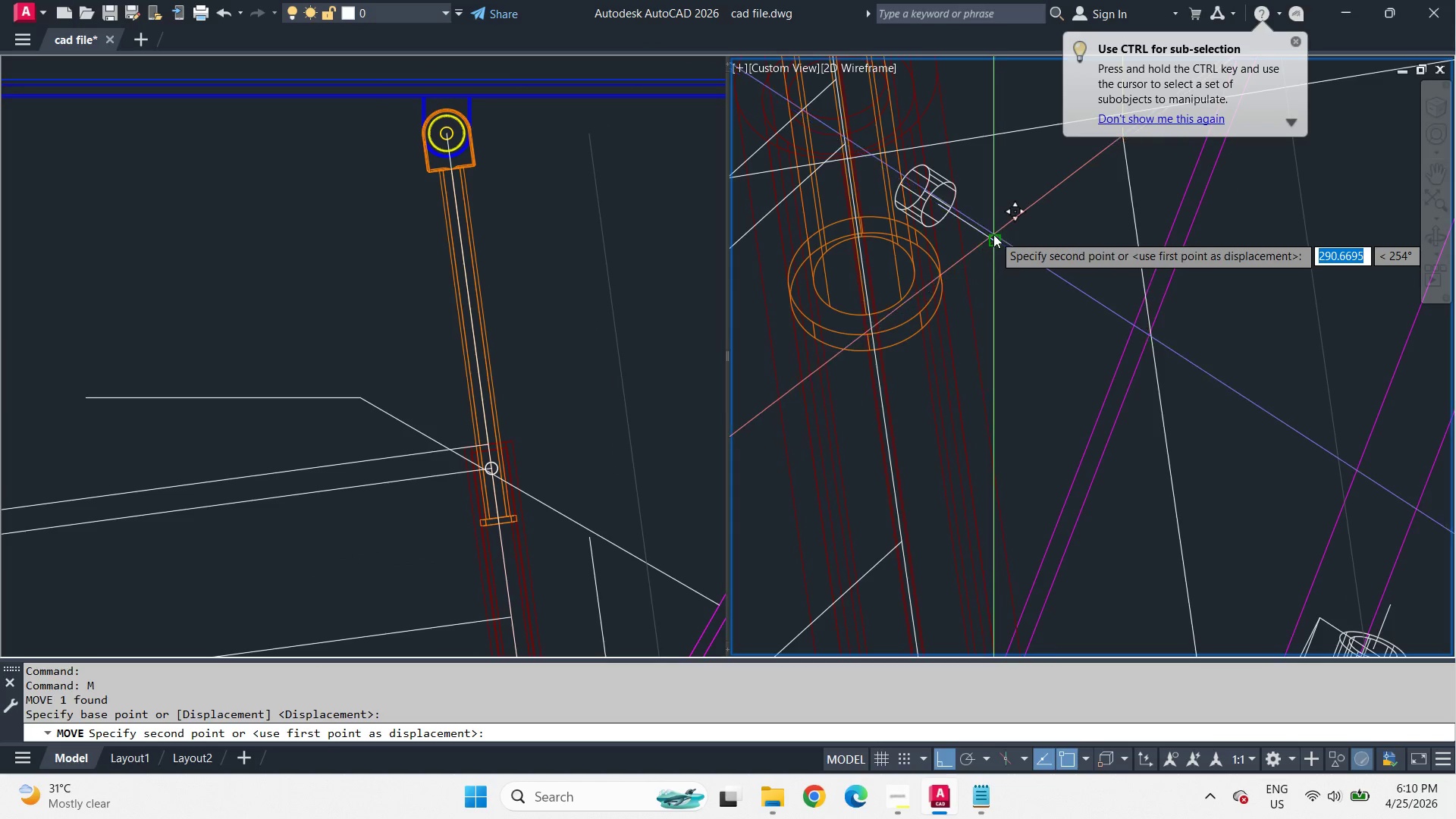 
left_click([993, 234])
 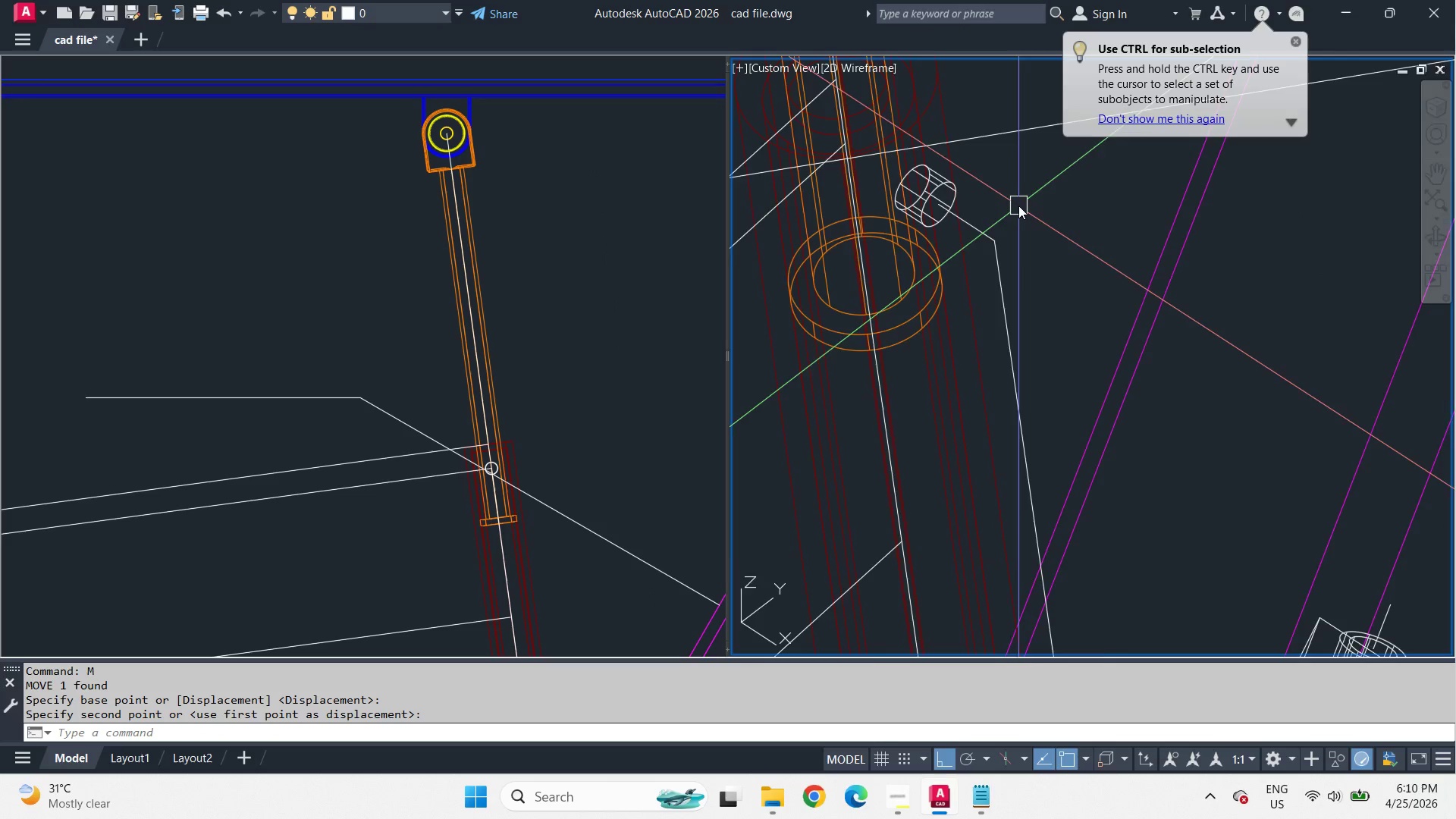 
scroll: coordinate [1019, 204], scroll_direction: down, amount: 3.0
 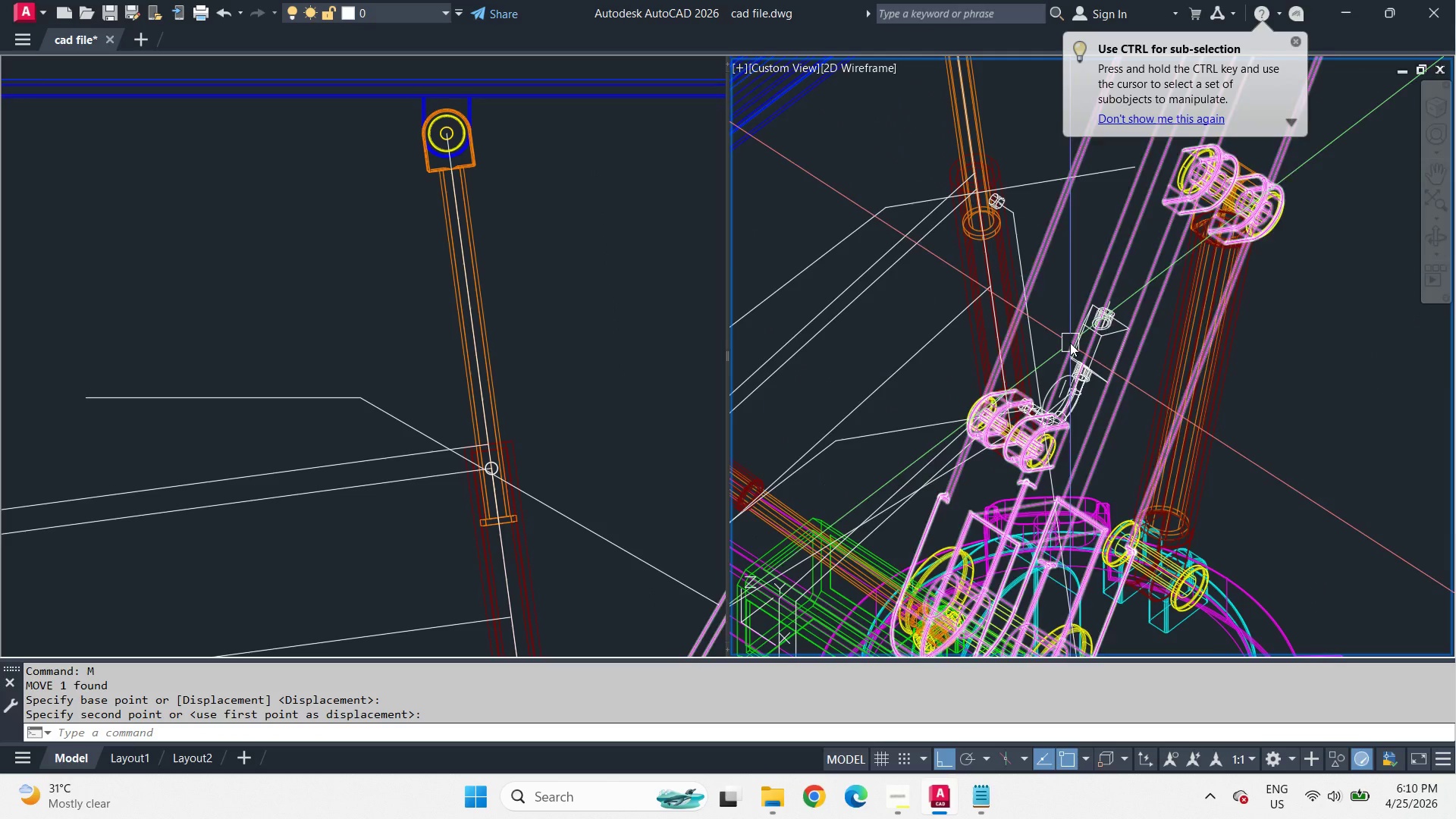 
scroll: coordinate [1066, 341], scroll_direction: up, amount: 2.0
 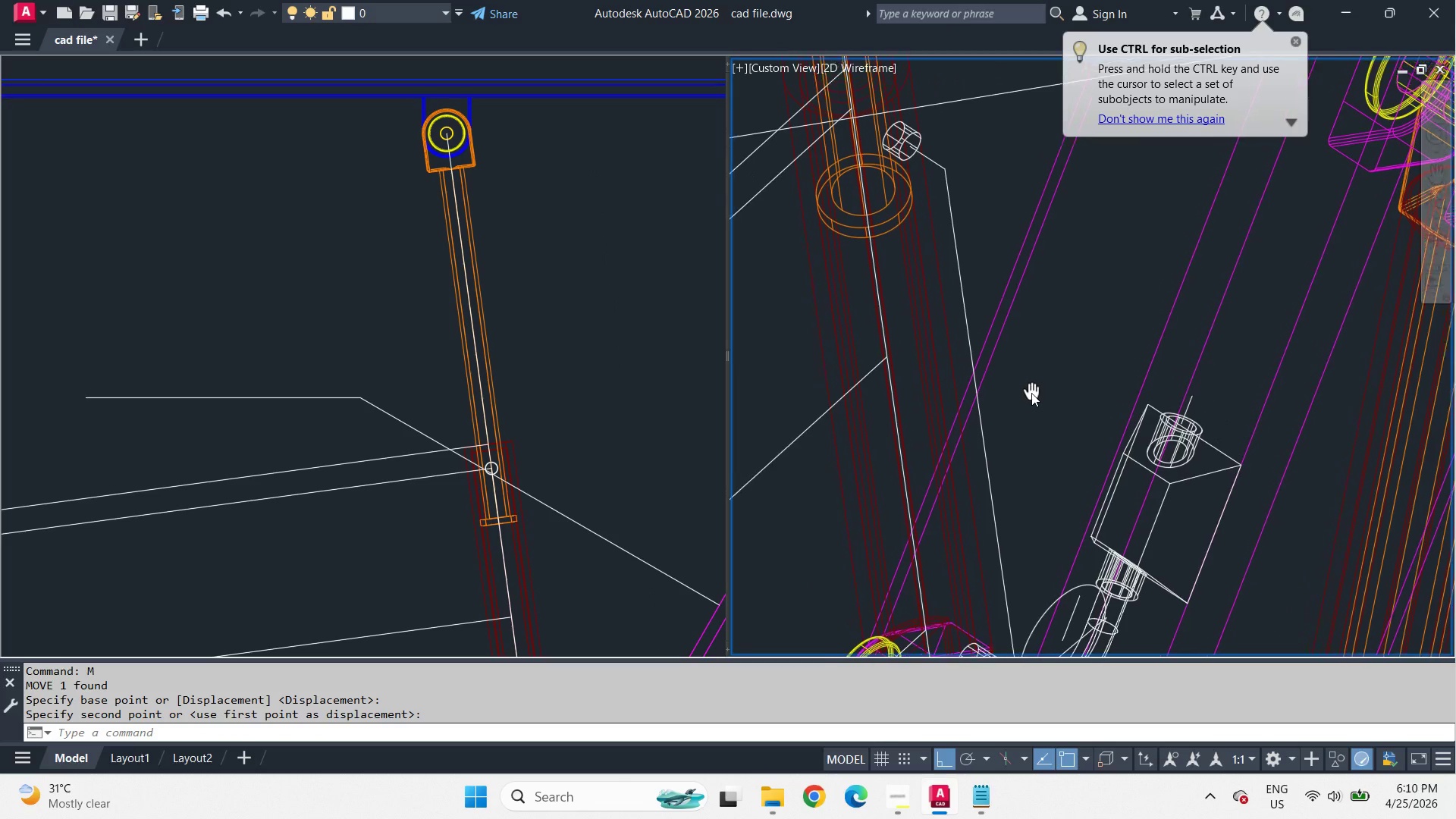 
left_click([928, 214])
 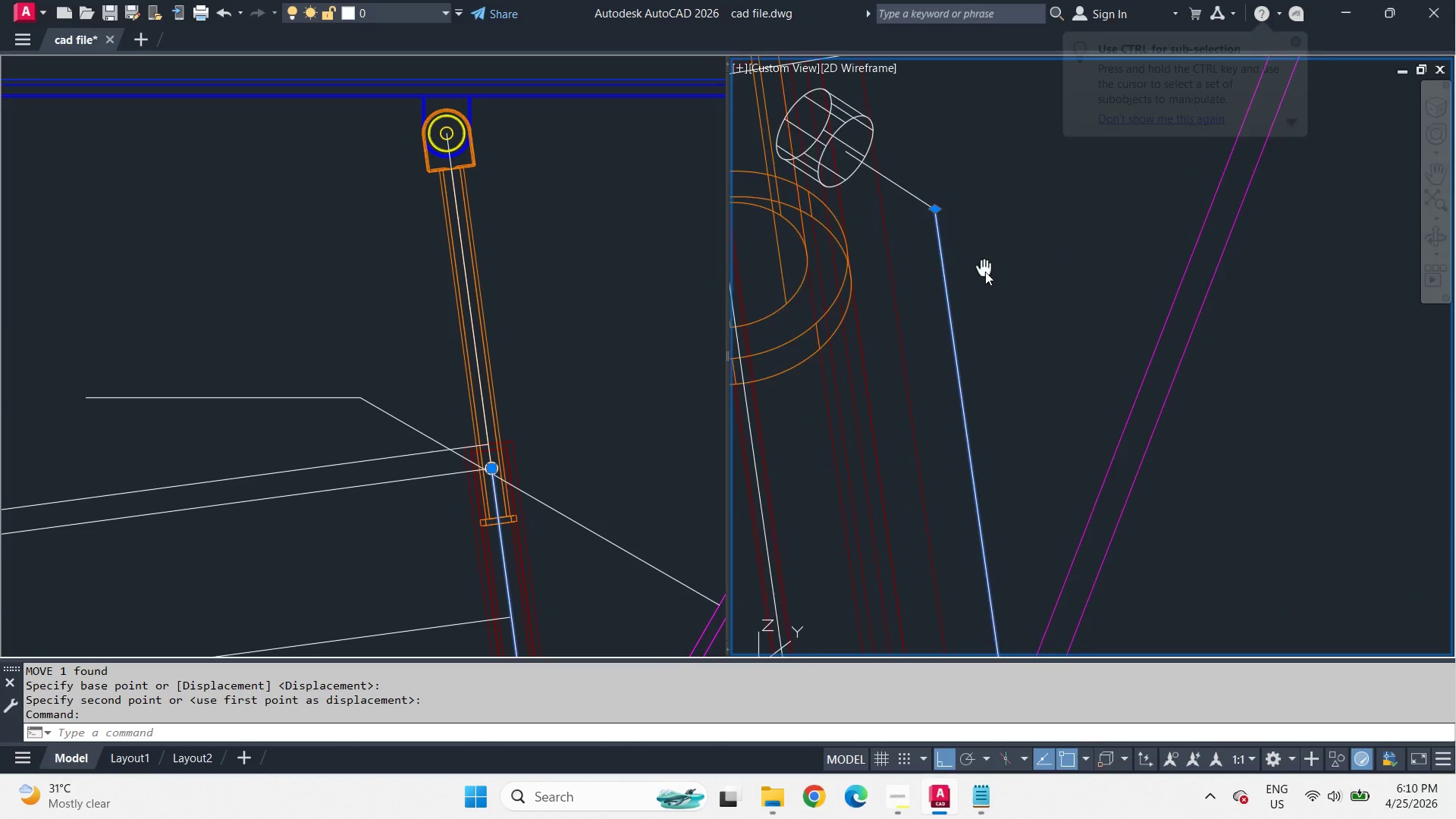 
scroll: coordinate [962, 185], scroll_direction: up, amount: 2.0
 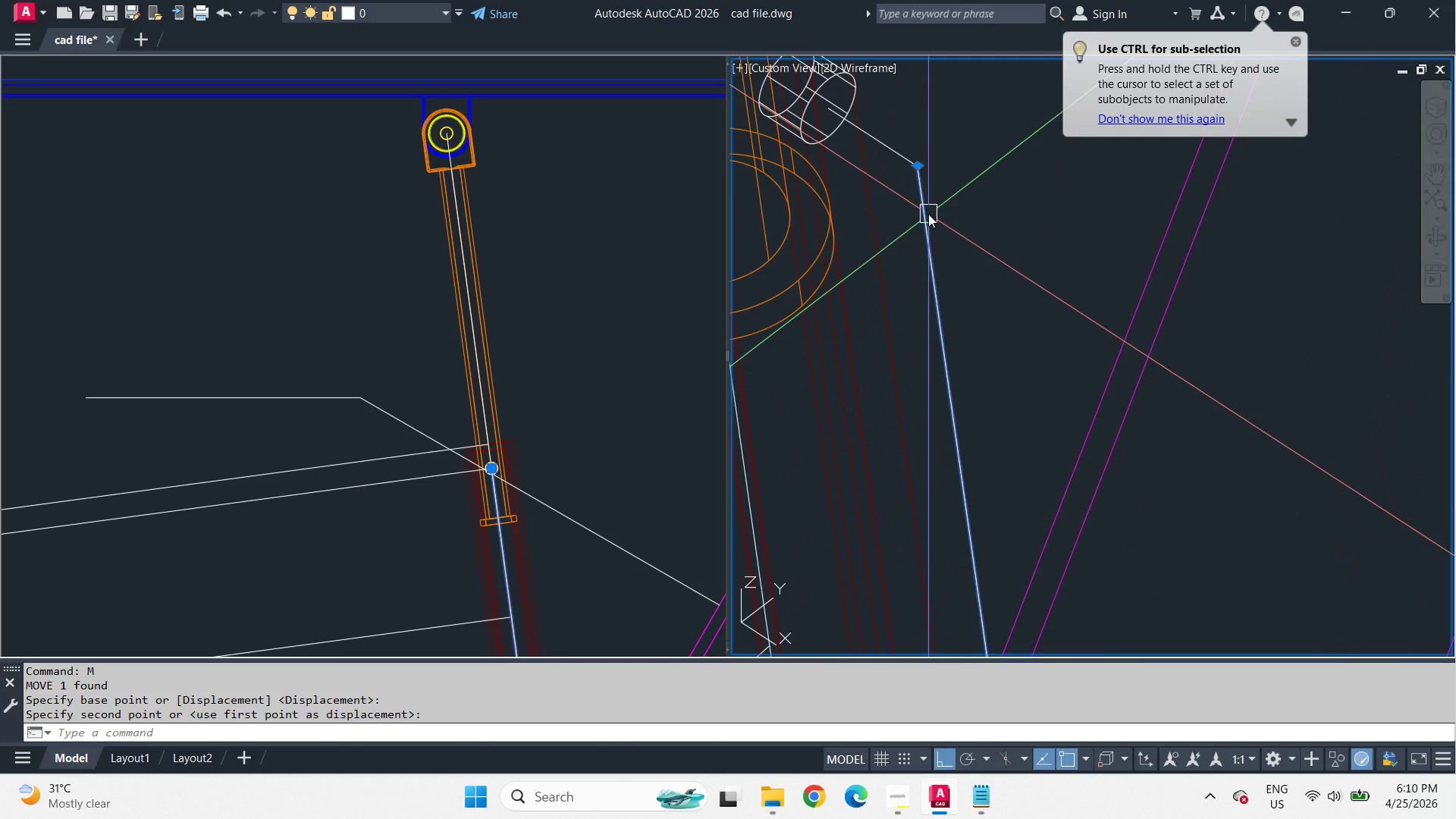 
key(M)
 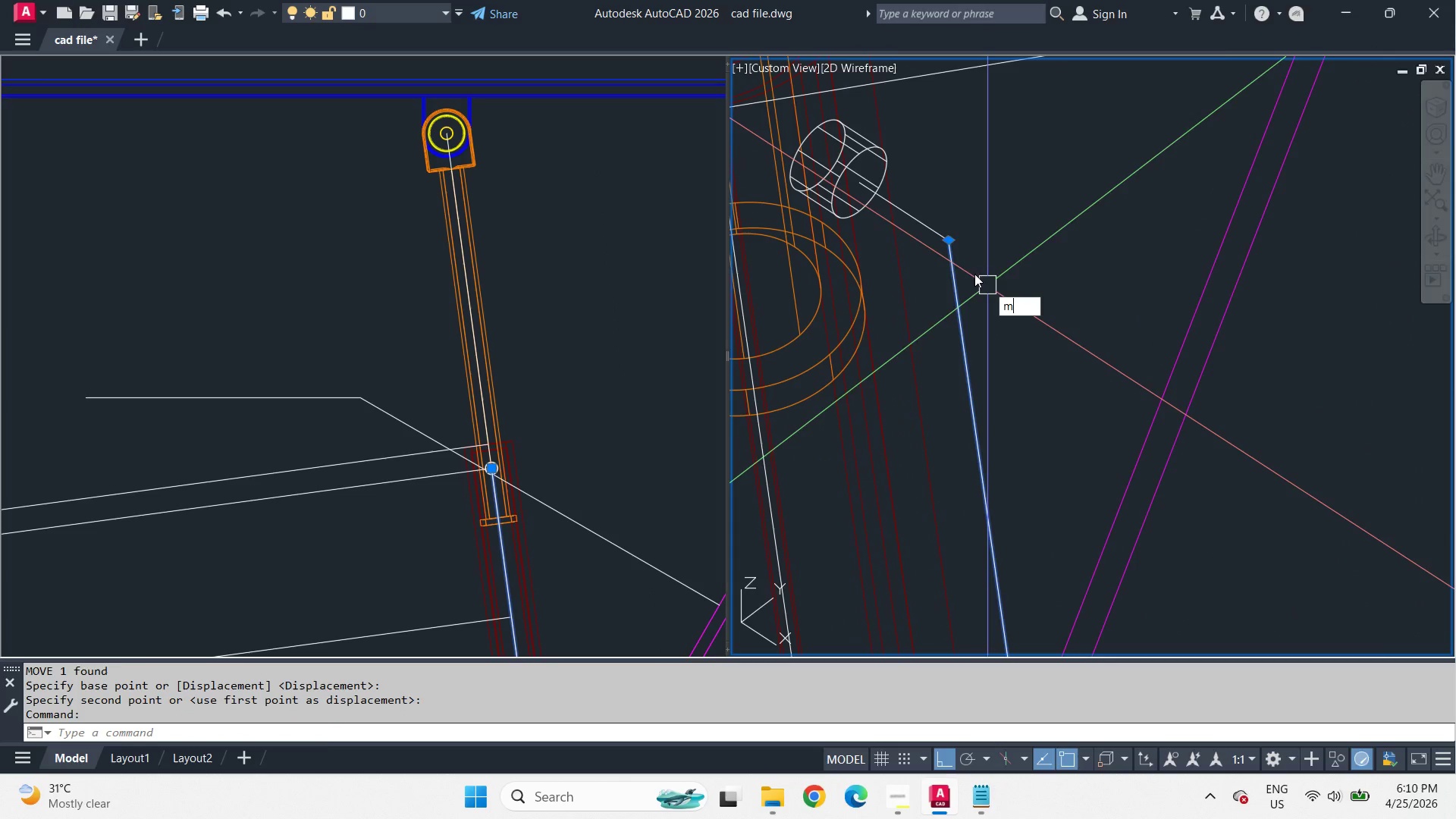 
key(Space)
 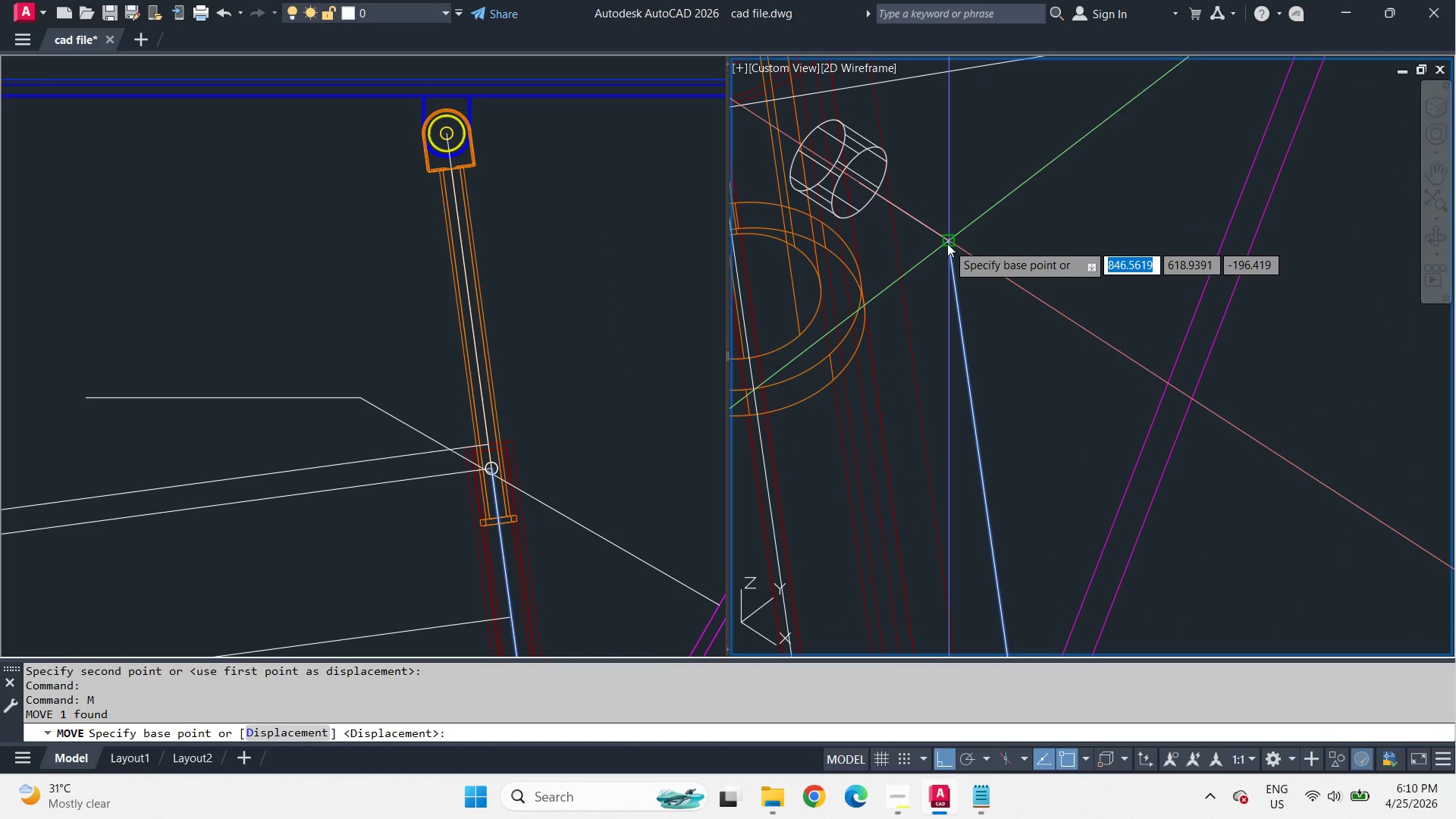 
left_click([947, 243])
 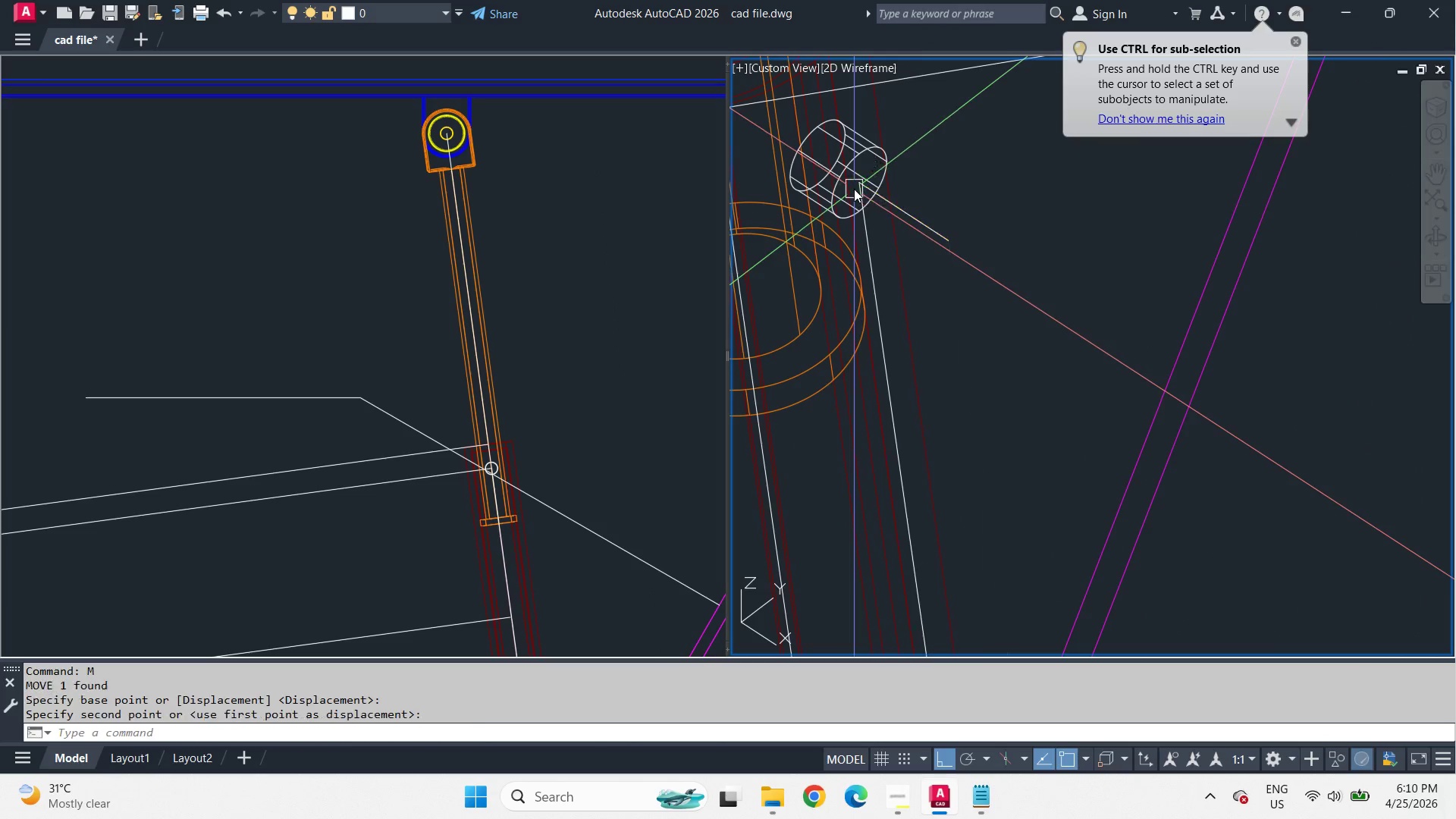 
scroll: coordinate [983, 236], scroll_direction: down, amount: 2.0
 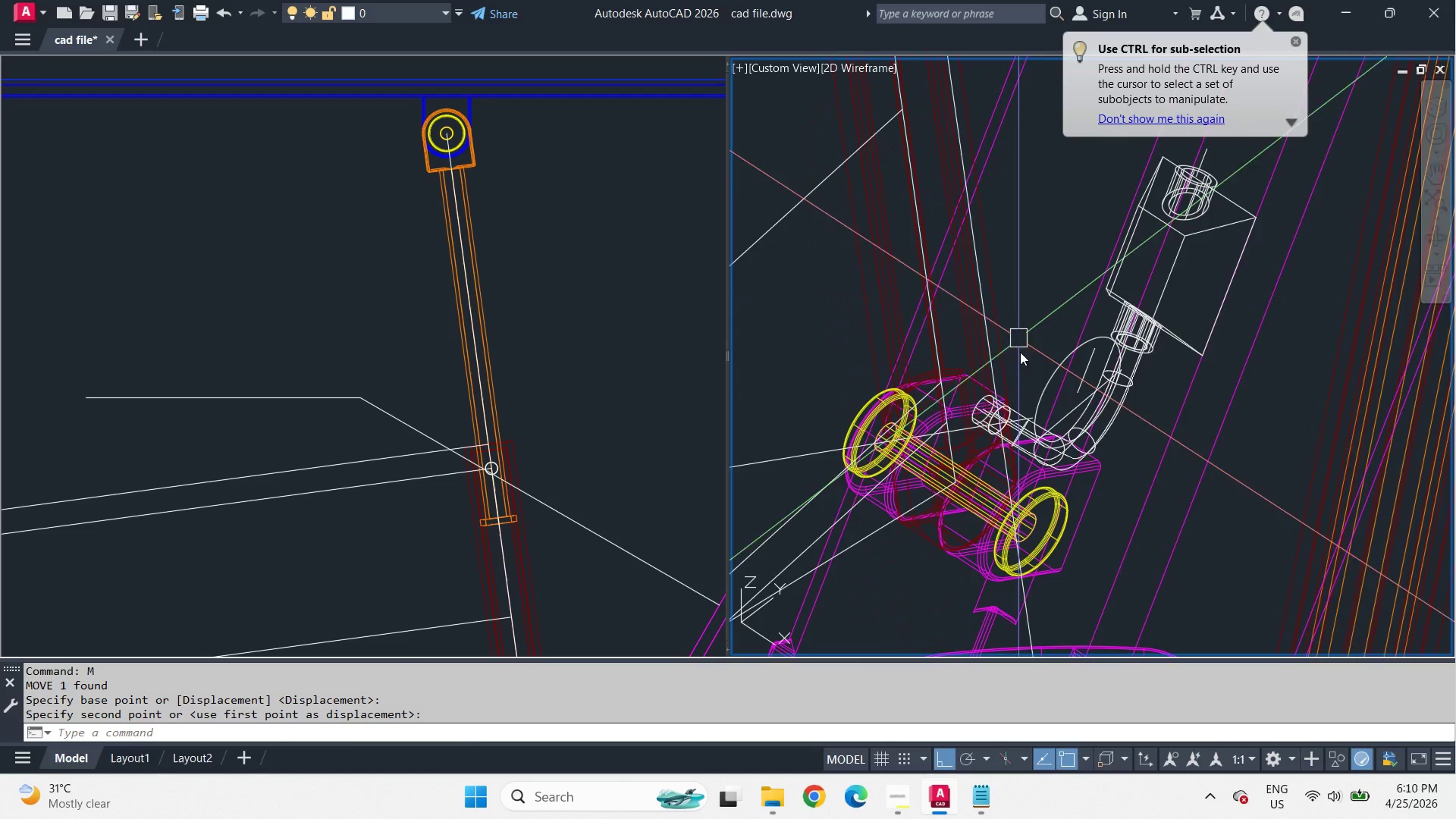 
type(br)
 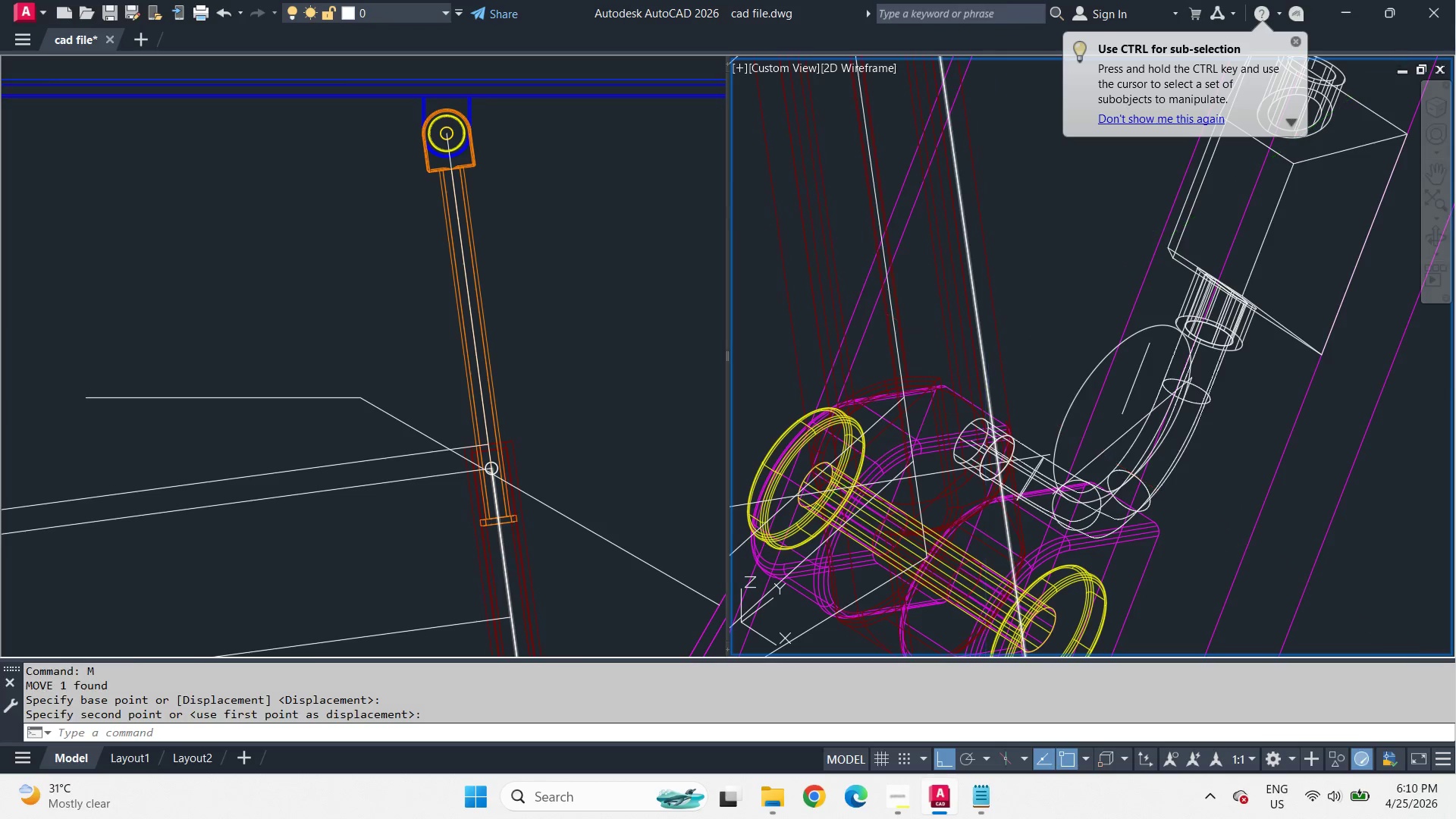 
scroll: coordinate [1001, 356], scroll_direction: up, amount: 1.0
 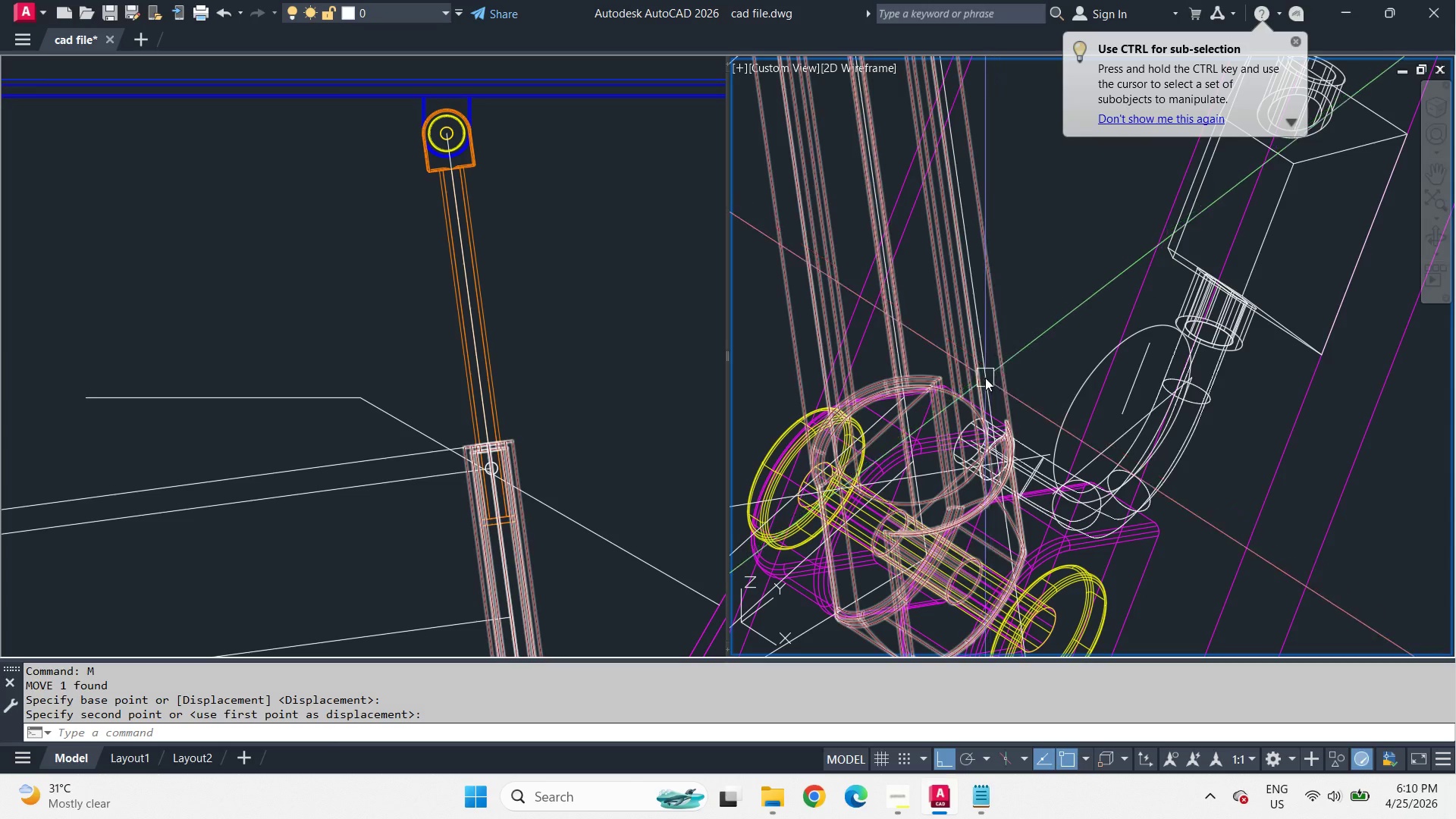 
key(Space)
 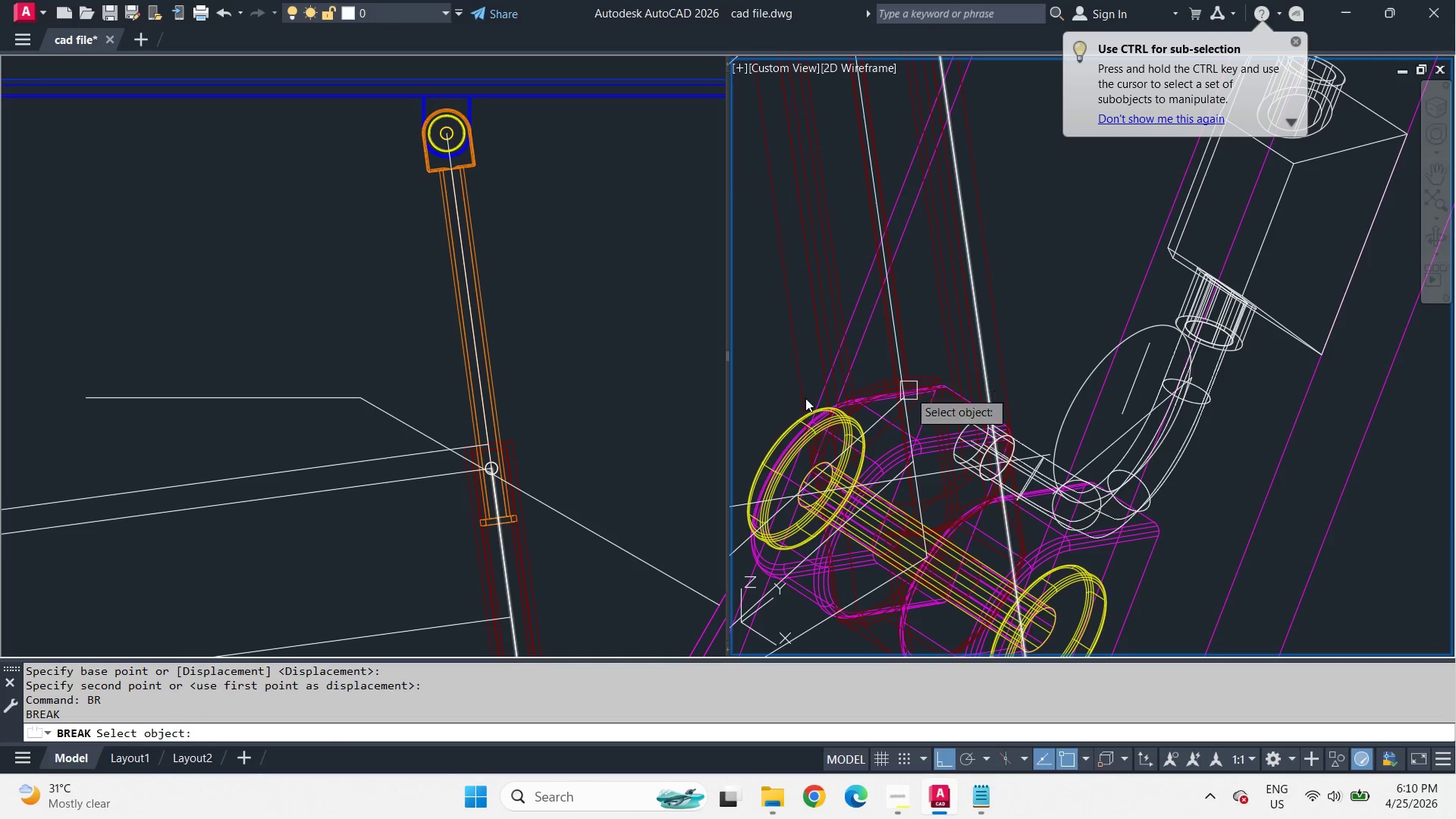 
left_click([617, 403])
 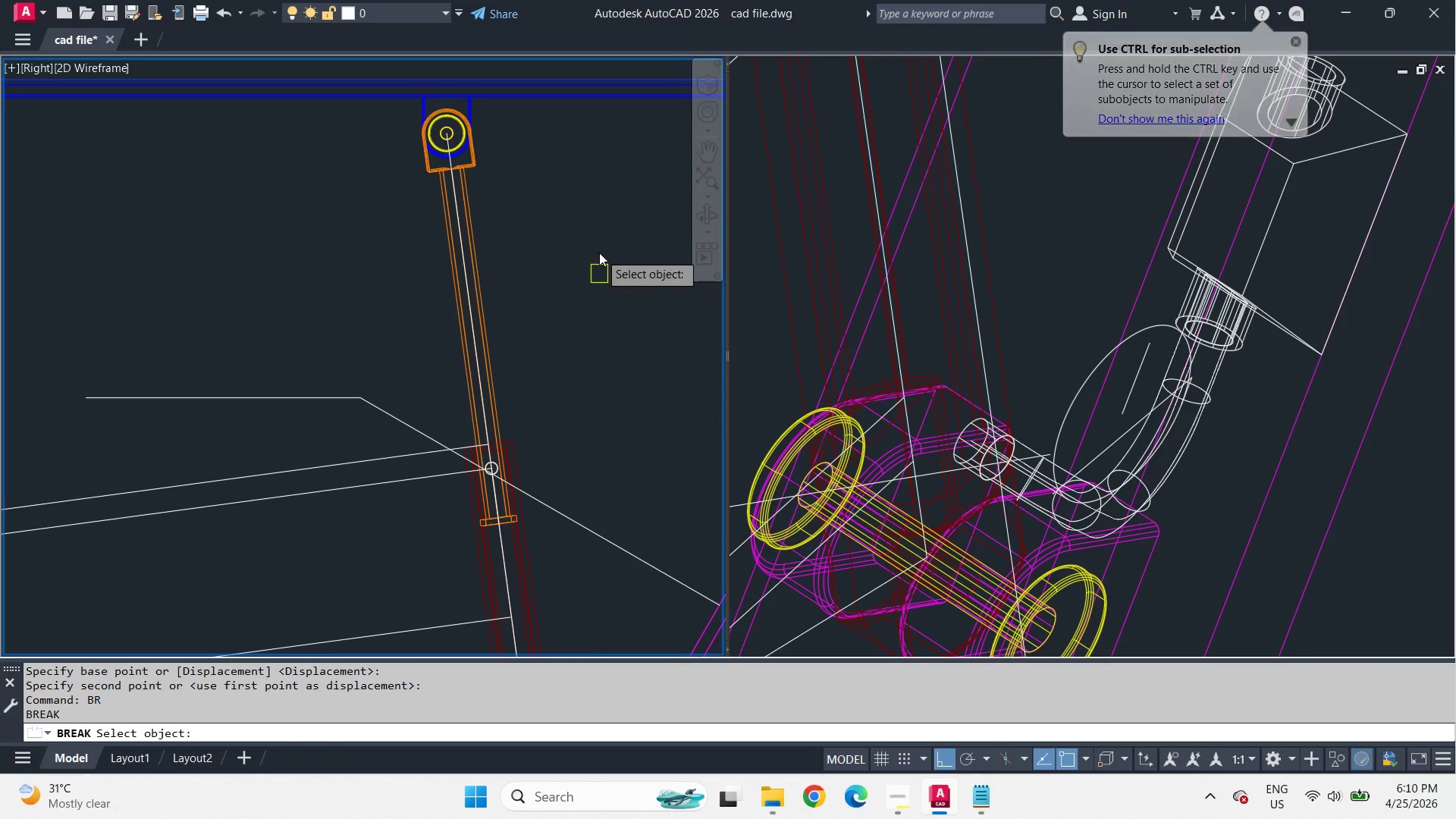 
scroll: coordinate [601, 229], scroll_direction: down, amount: 2.0
 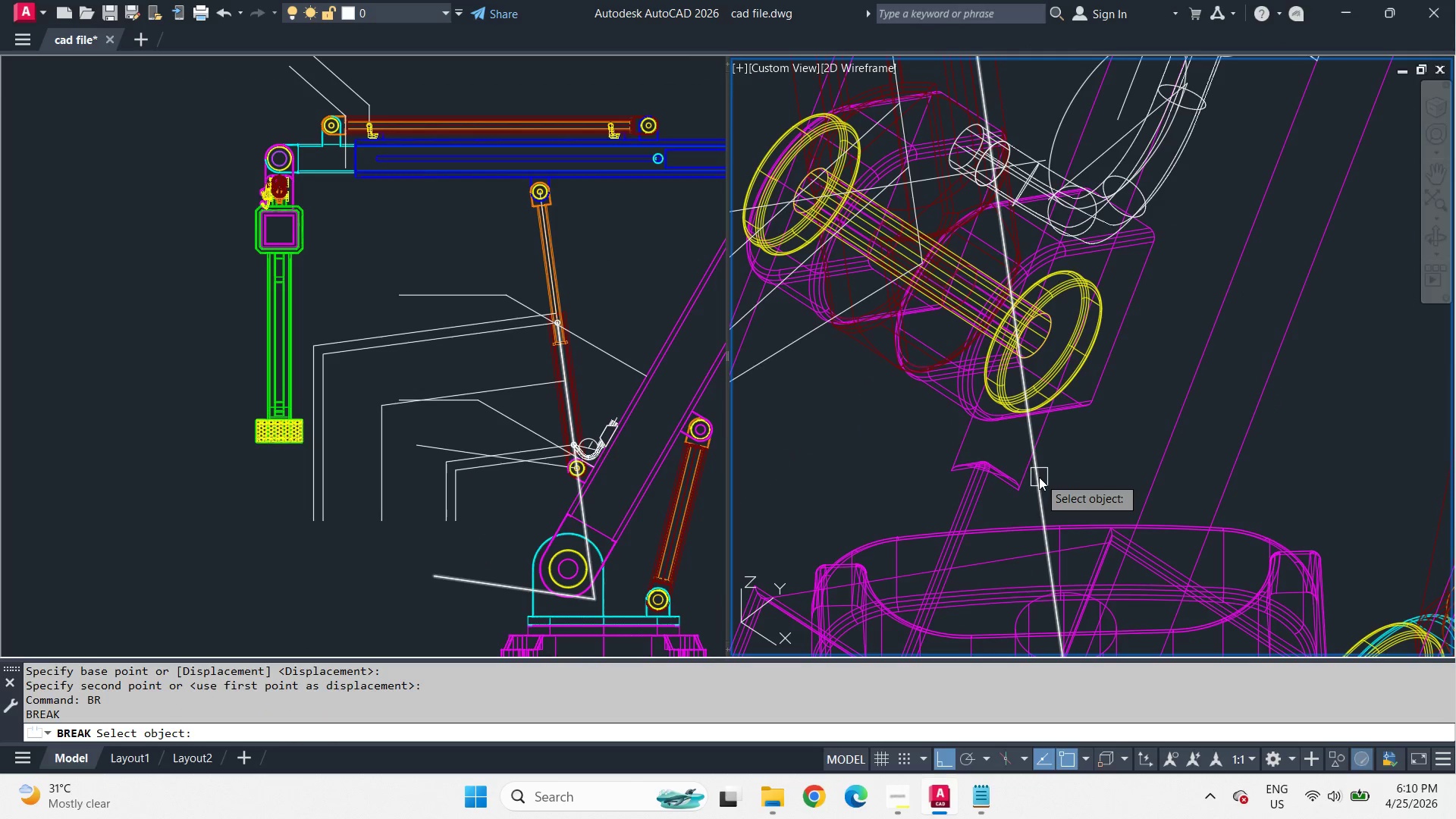 
left_click_drag(start_coordinate=[1044, 500], to_coordinate=[1046, 491])
 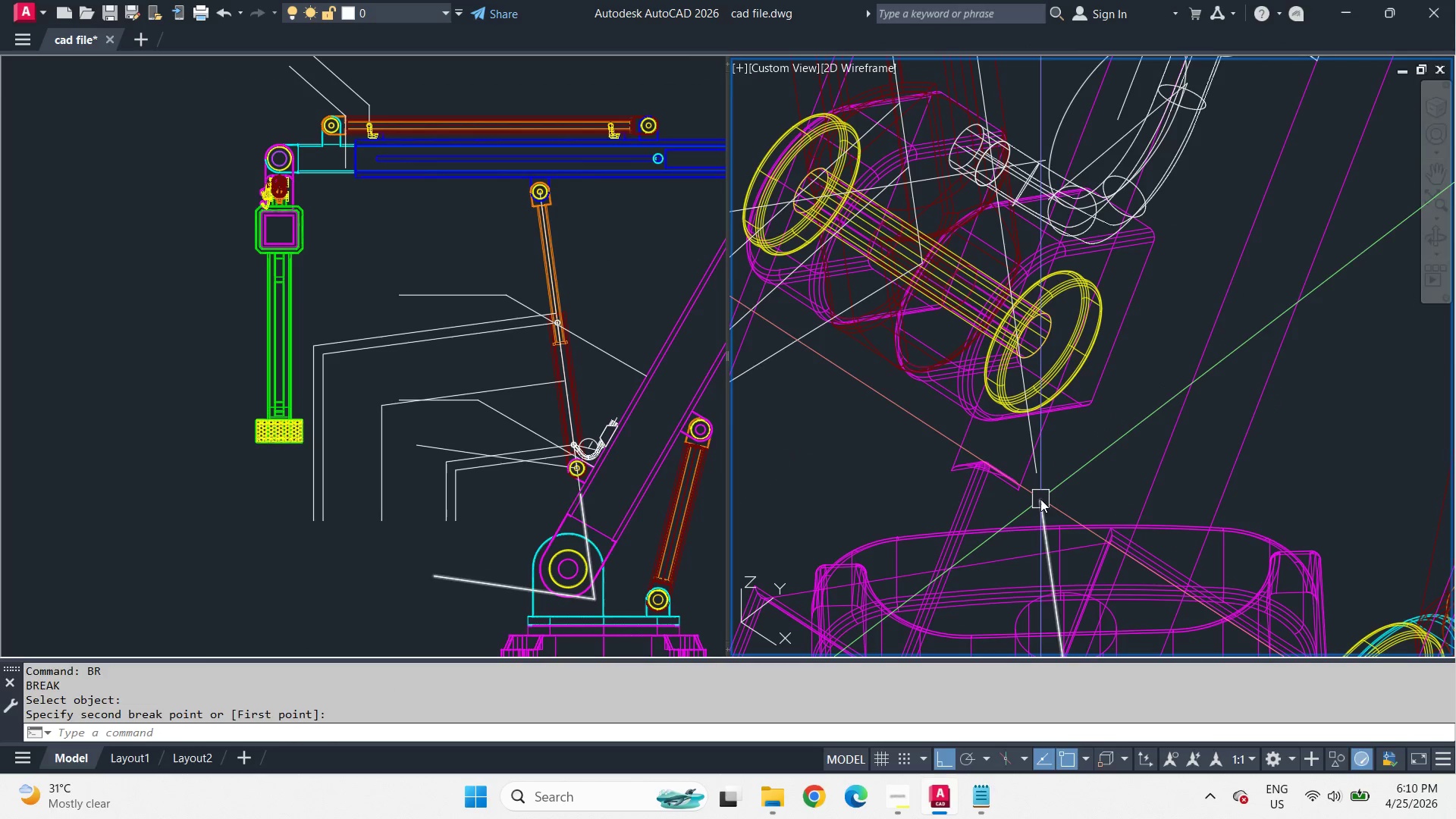 
left_click([1040, 499])
 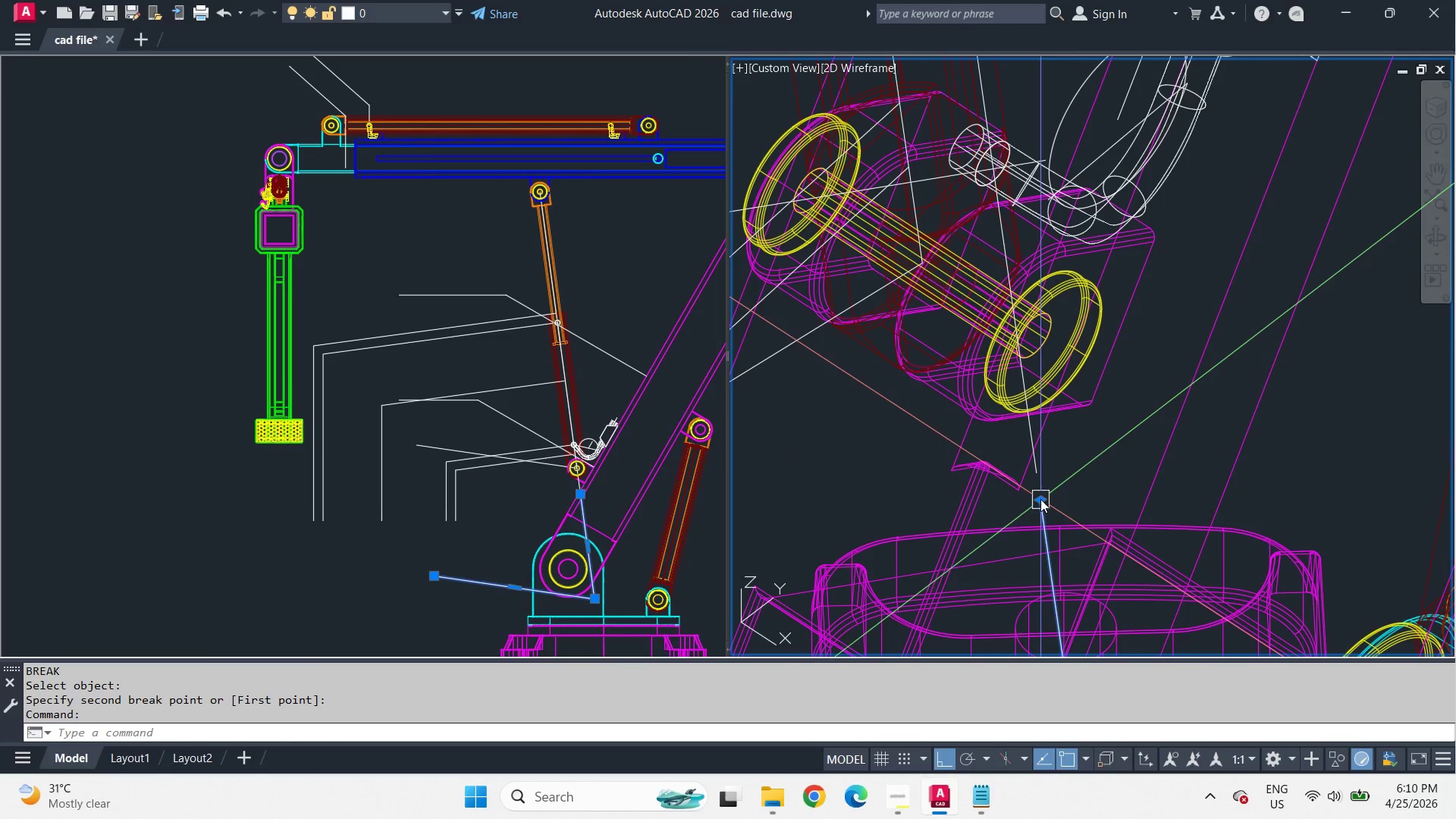 
key(E)
 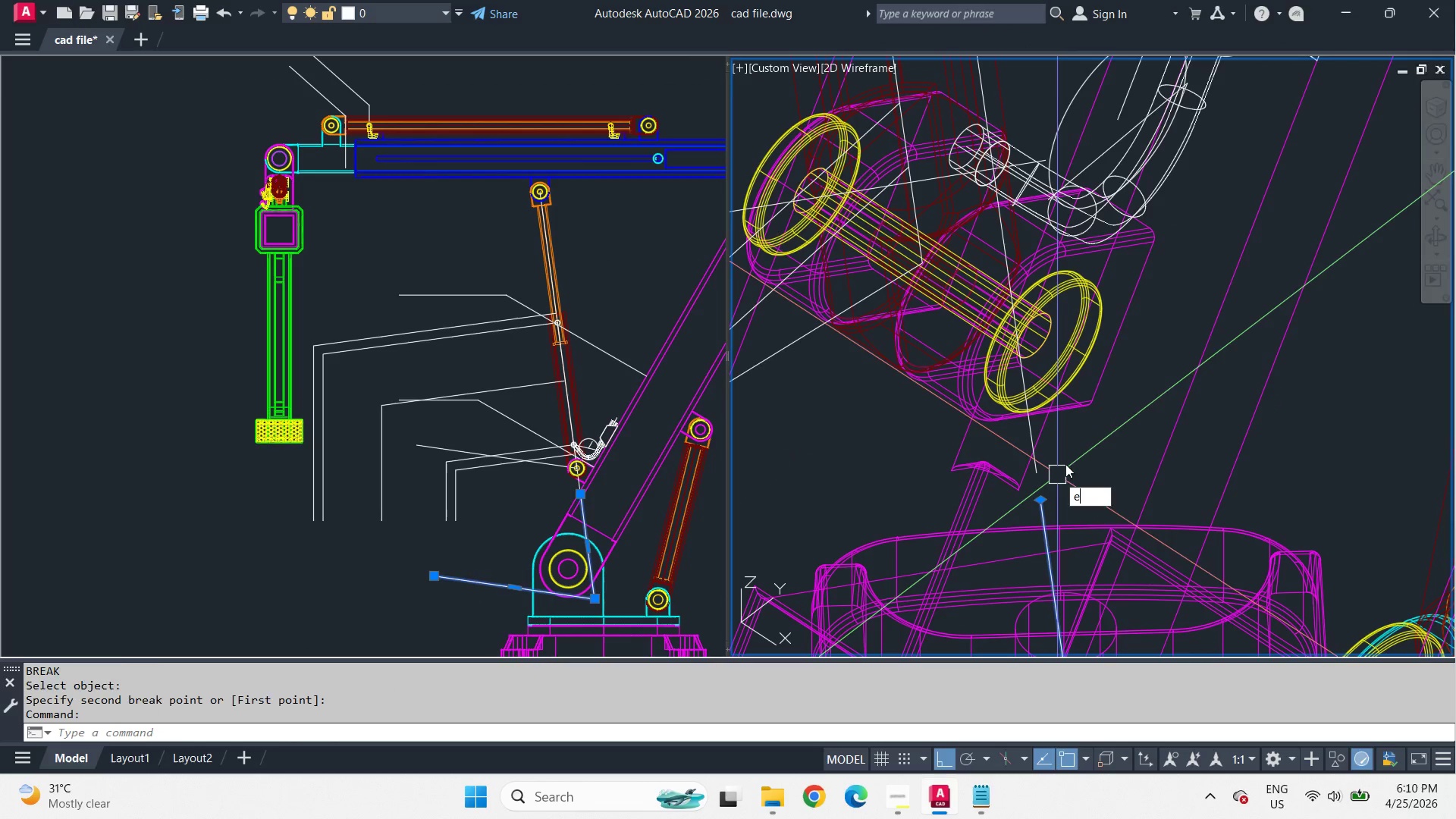 
key(Space)
 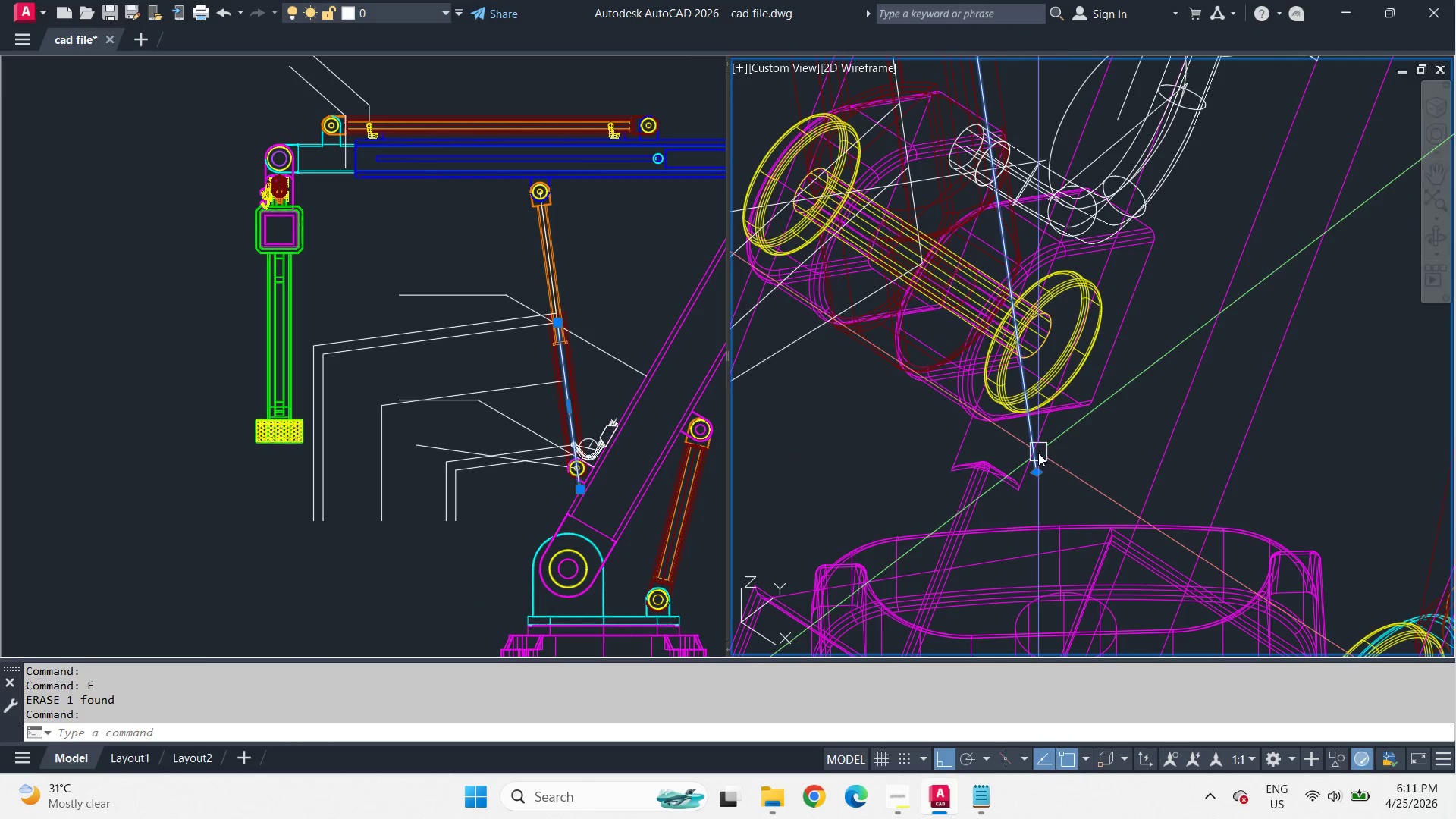 
scroll: coordinate [1072, 469], scroll_direction: down, amount: 2.0
 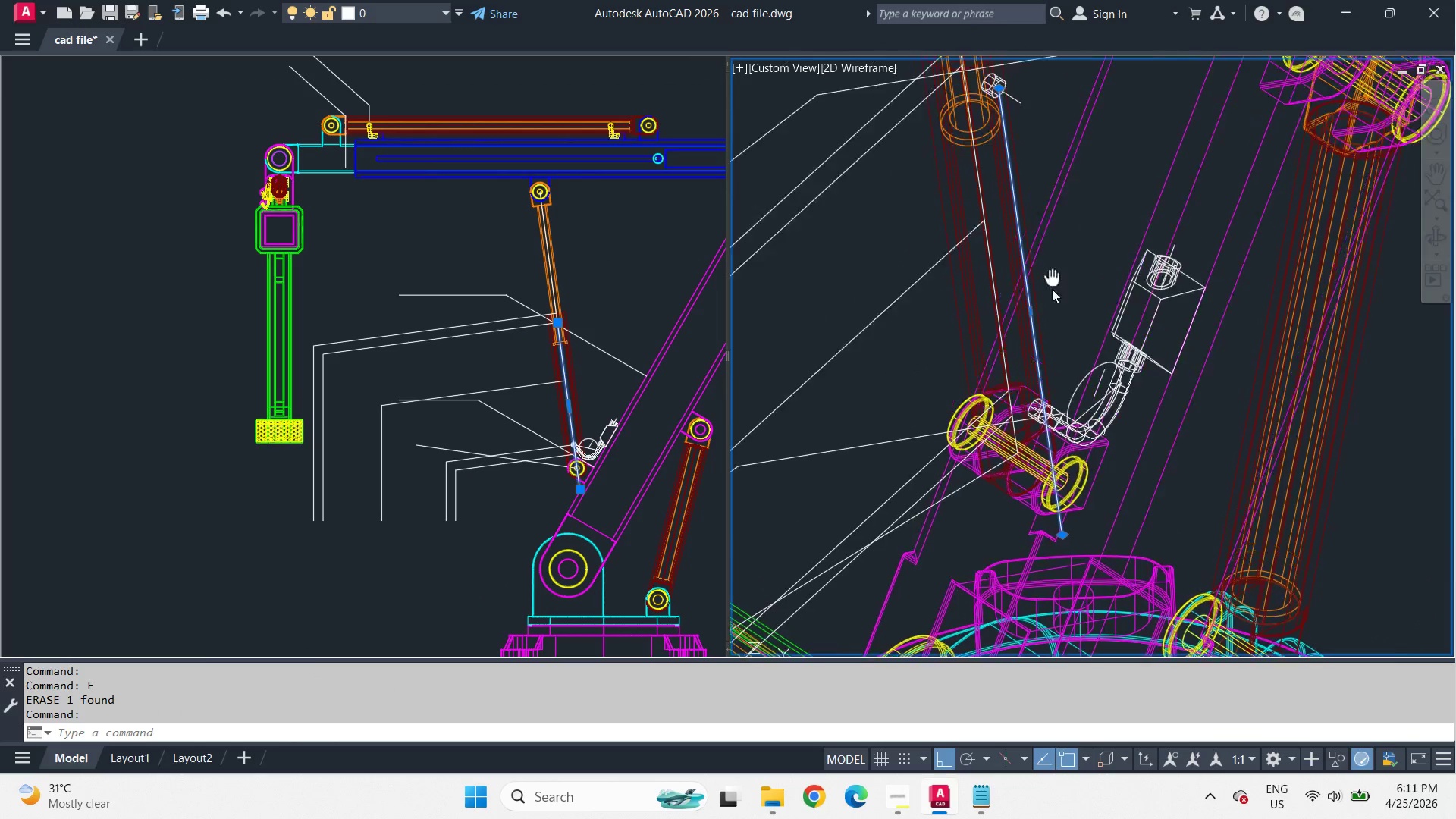 
key(X)
 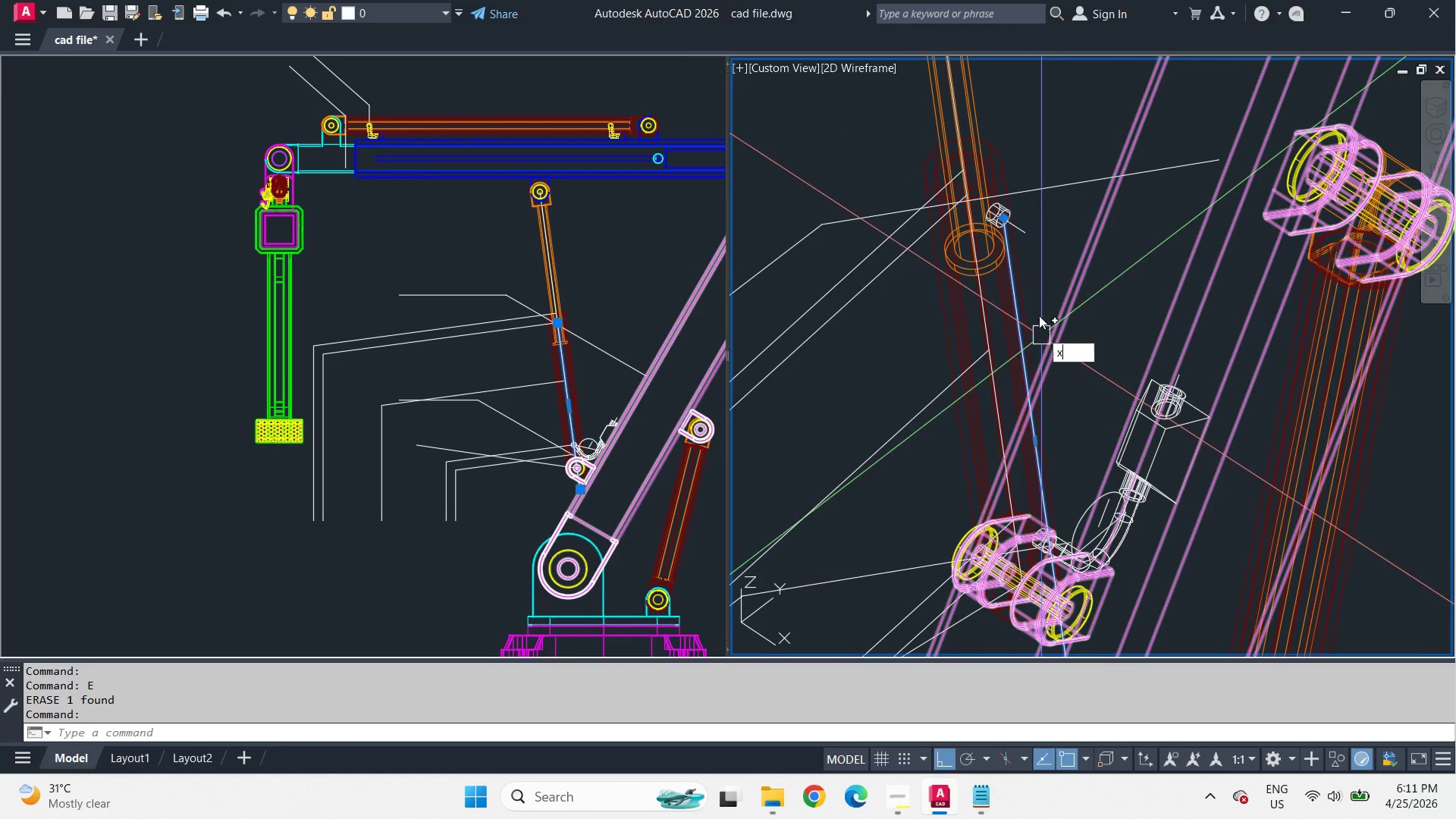 
key(Space)
 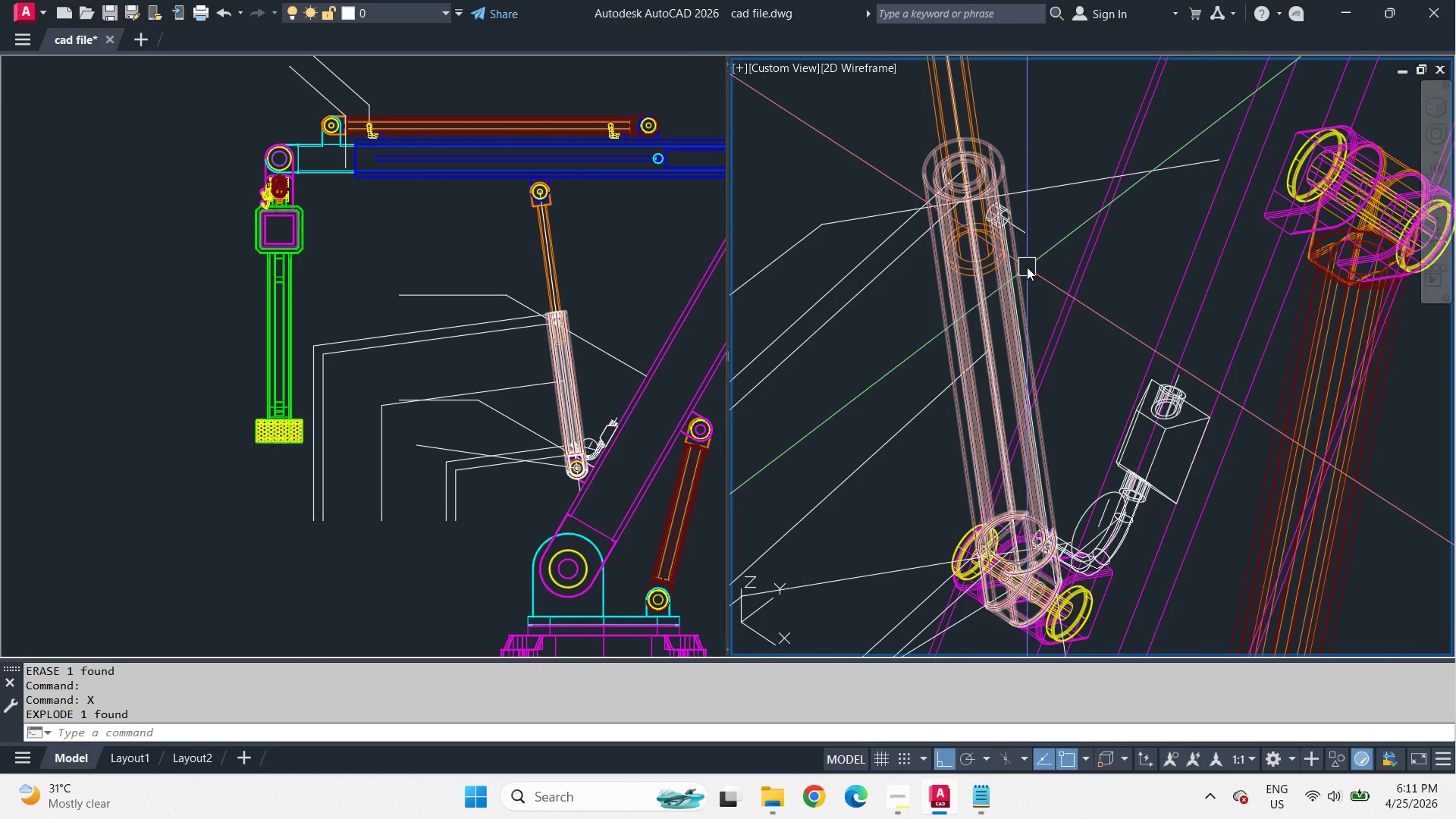 
scroll: coordinate [1019, 179], scroll_direction: up, amount: 4.0
 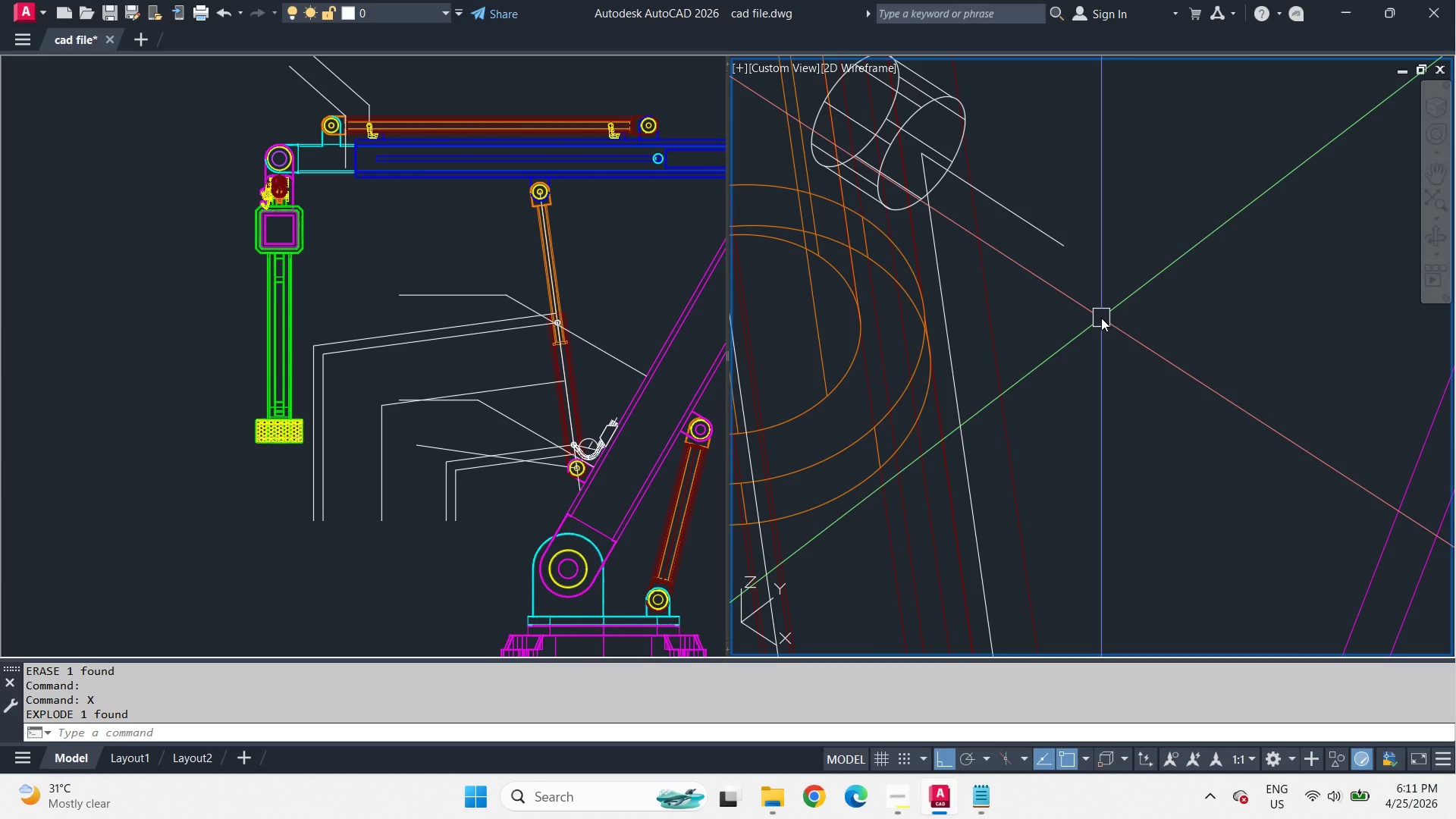 
wait(5.16)
 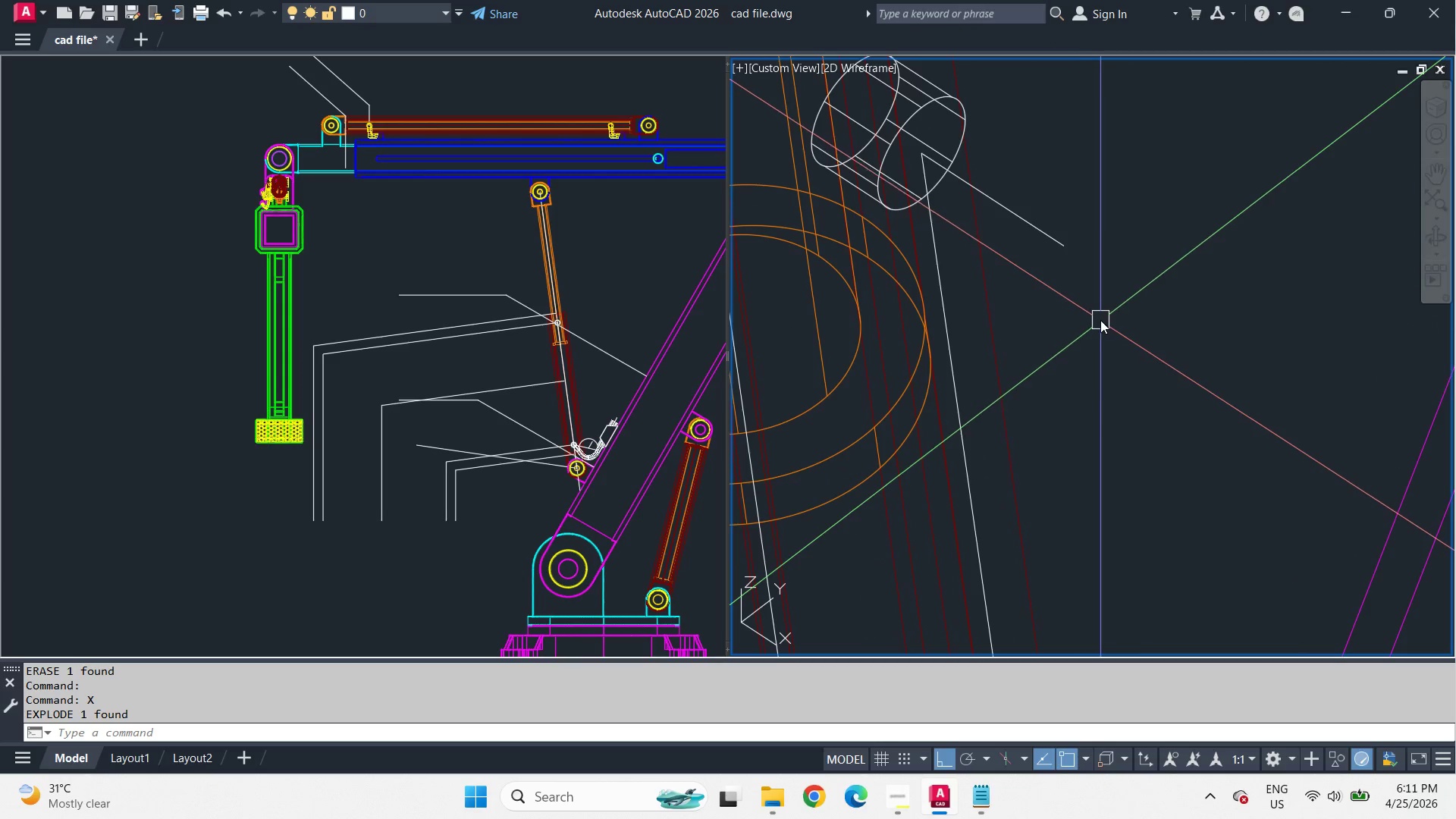 
type(ucs )
 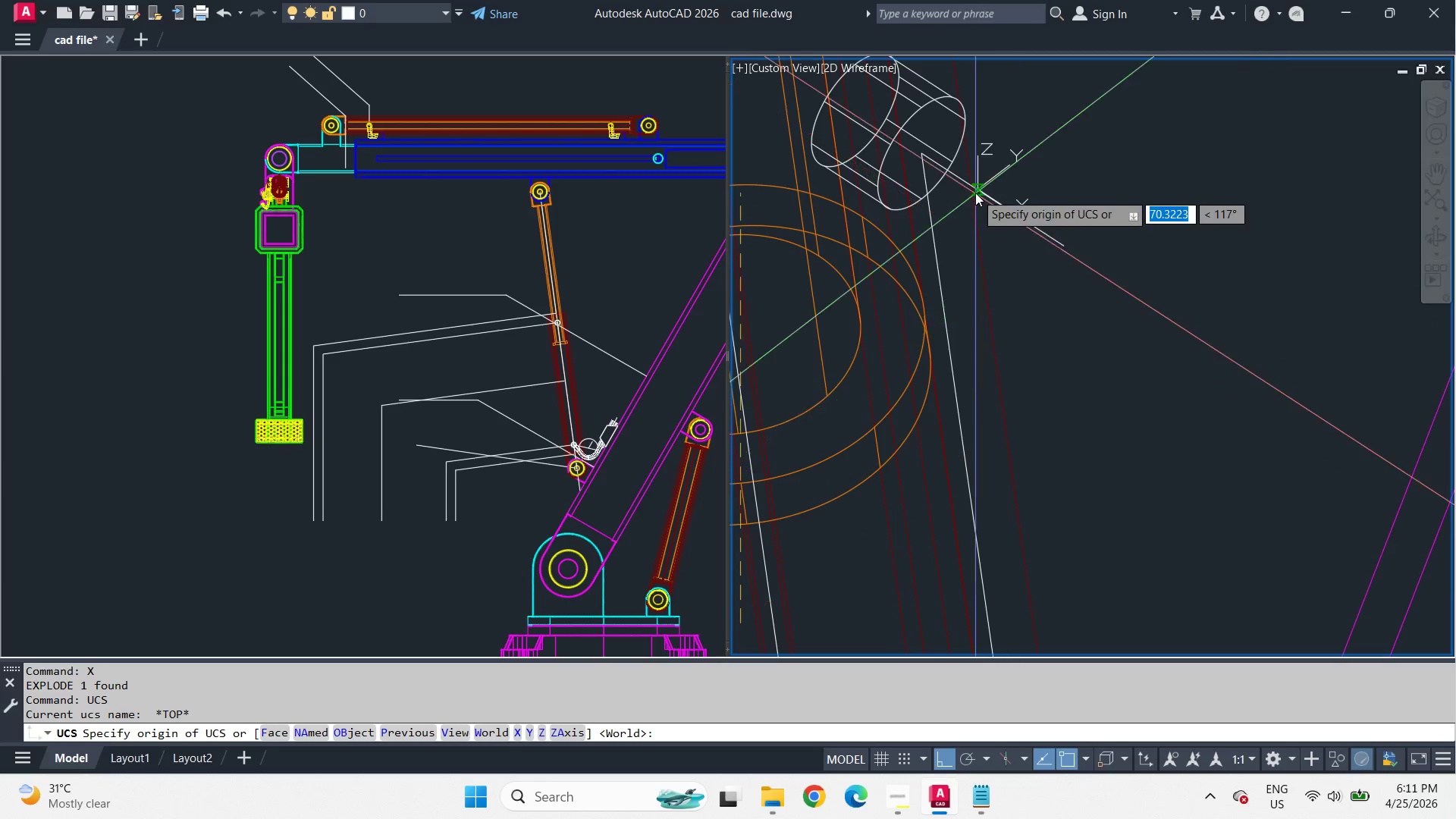 
type(end )
 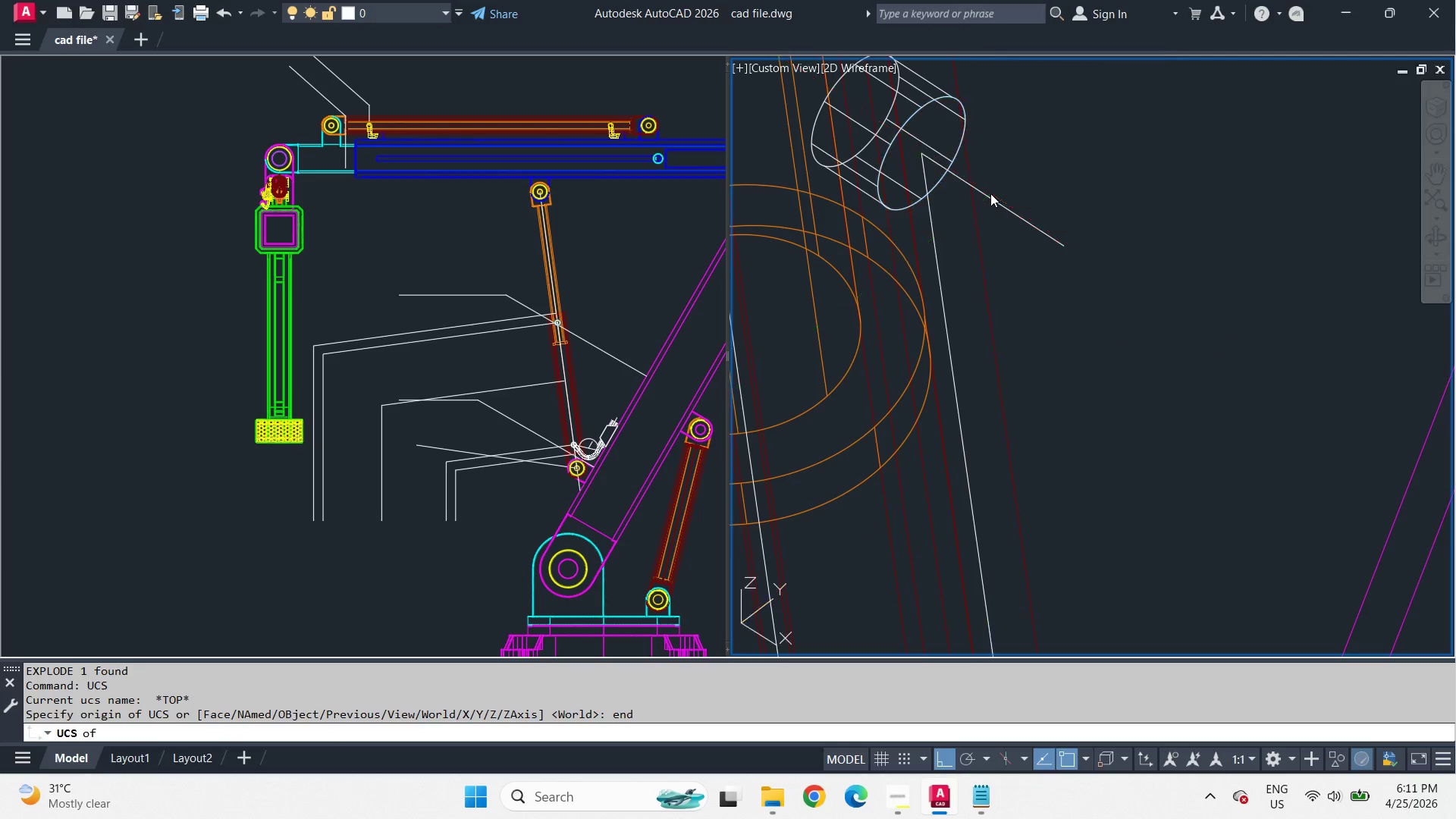 
left_click([990, 193])
 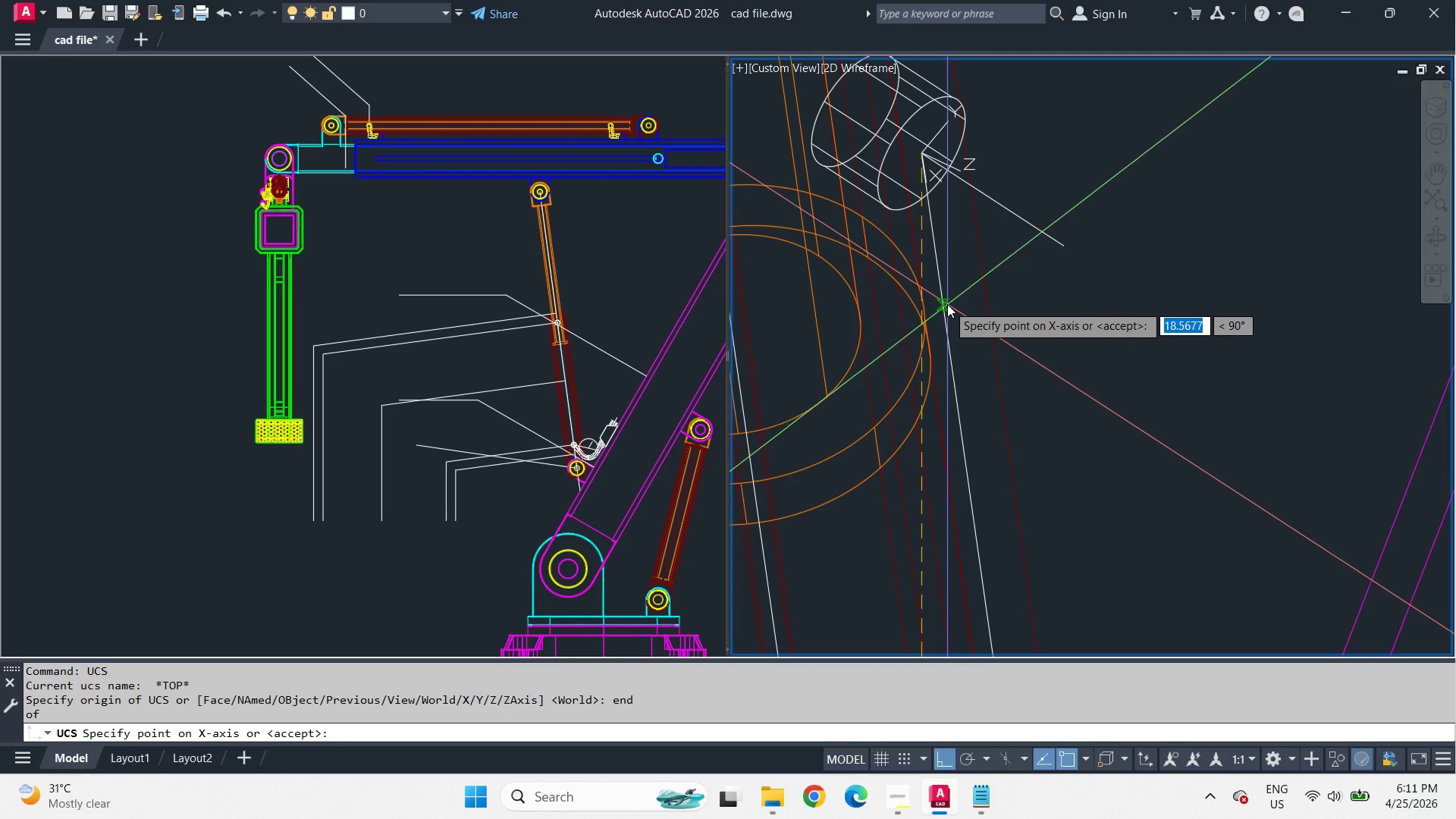 
left_click([947, 304])
 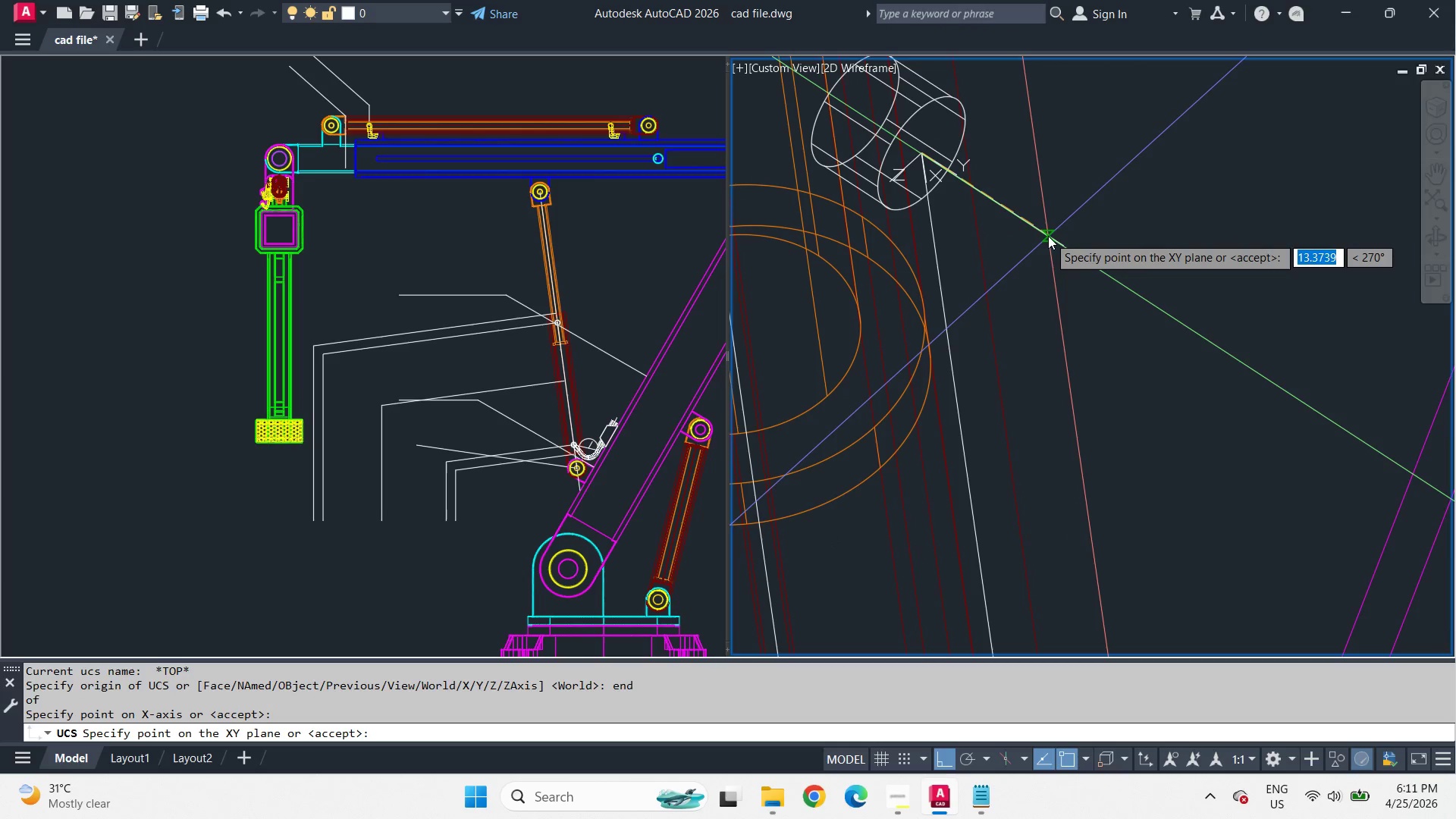 
left_click([1048, 236])
 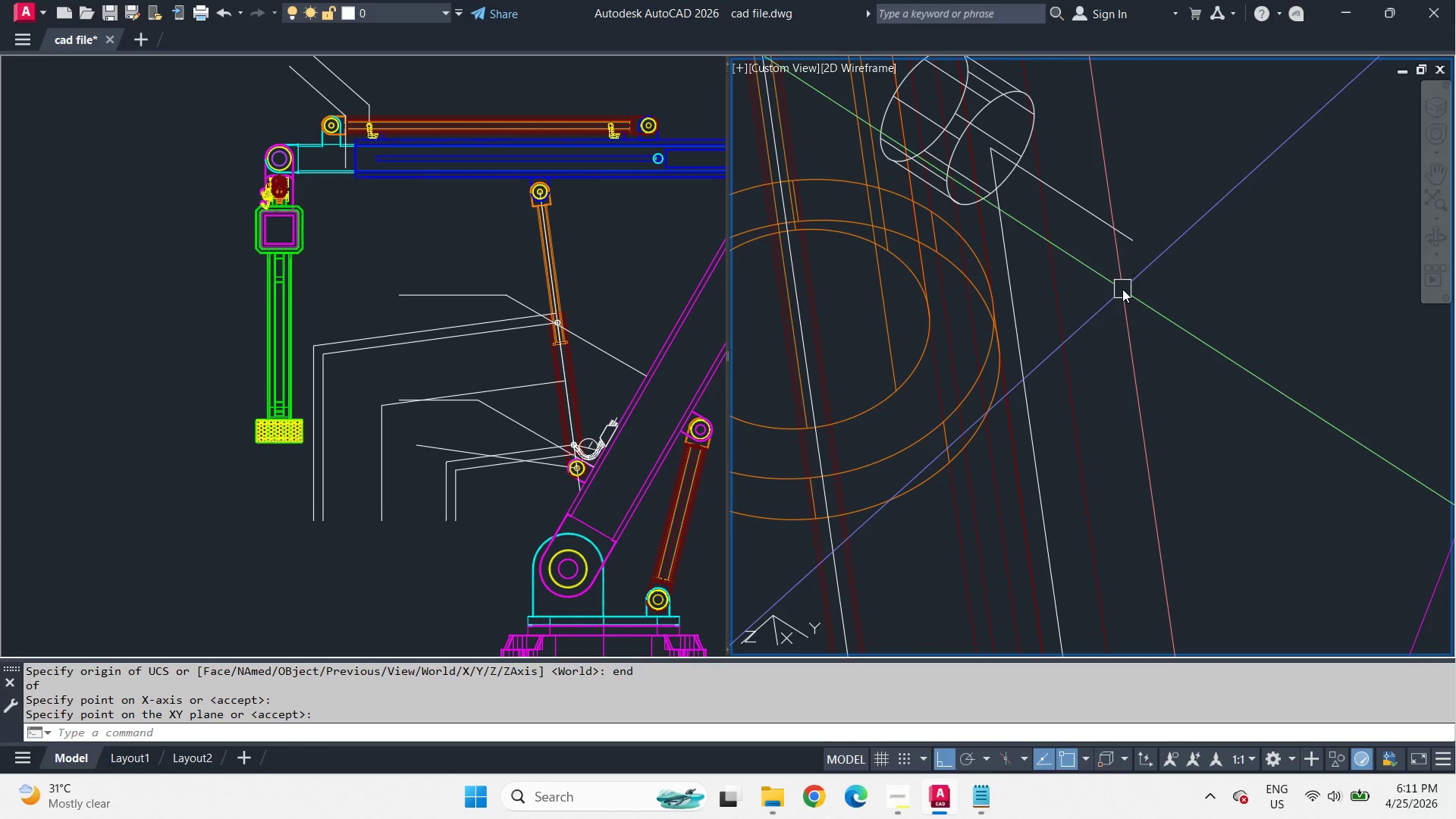 
key(C)
 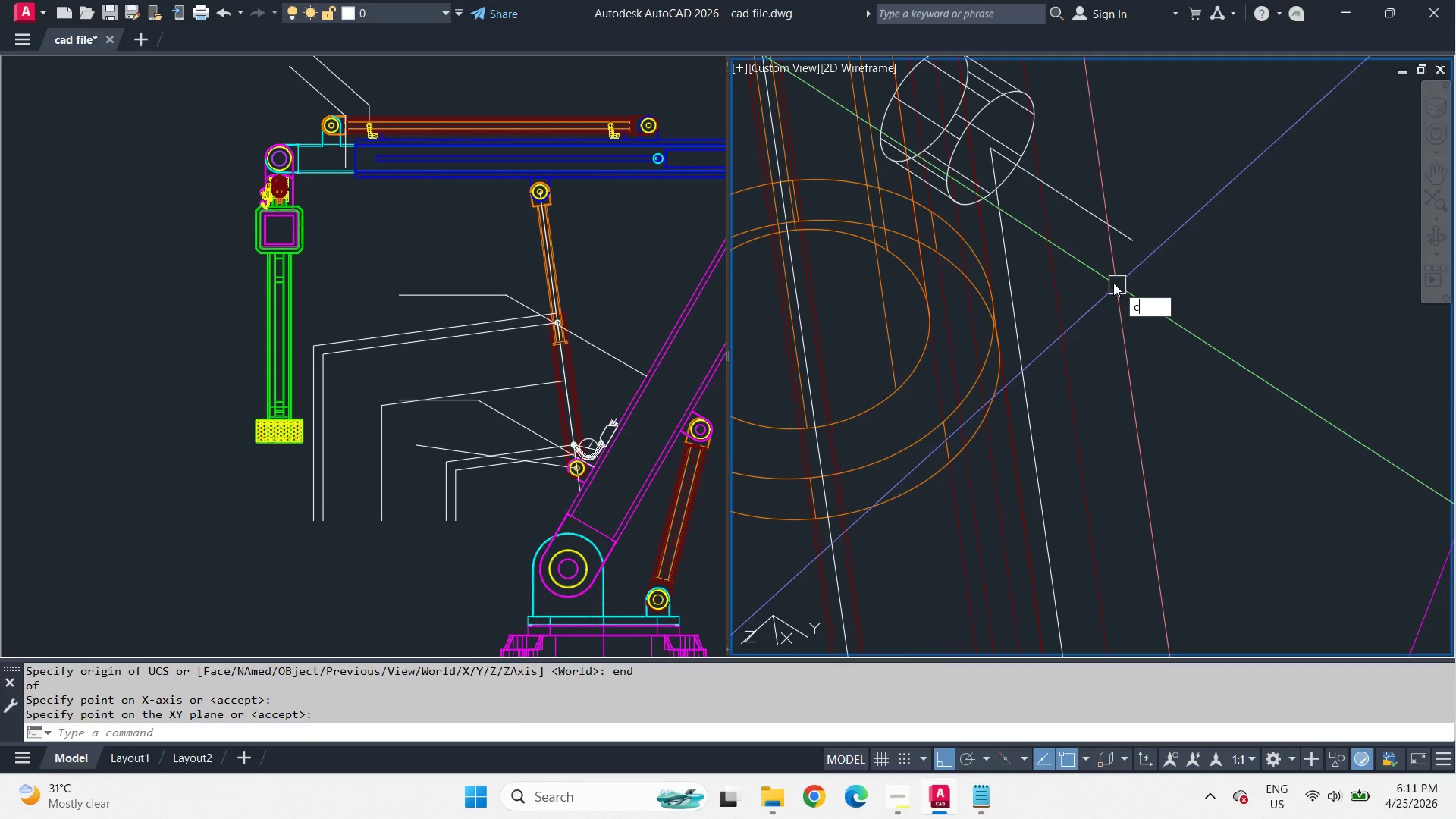 
type( end )
 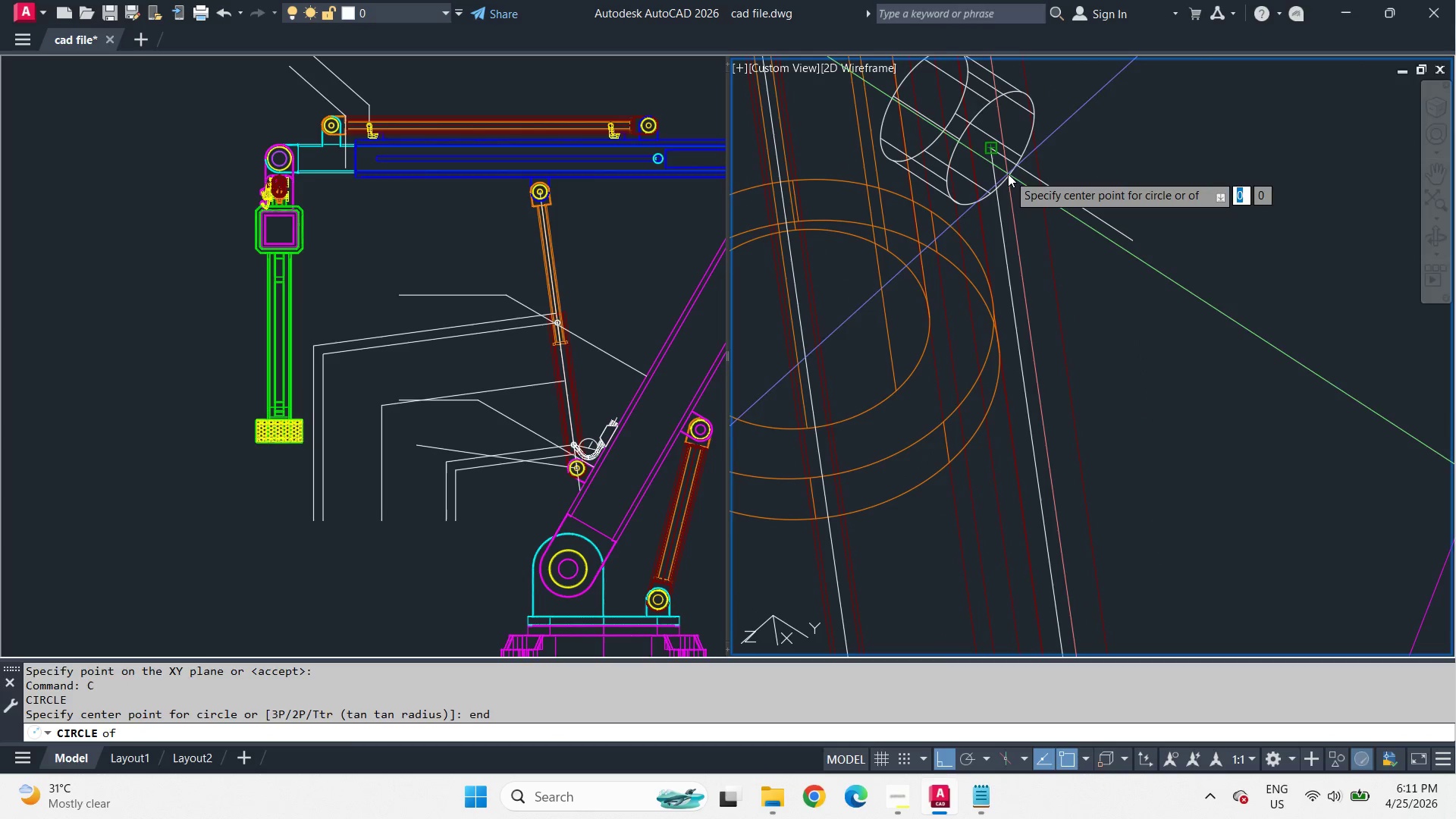 
left_click_drag(start_coordinate=[1008, 174], to_coordinate=[1009, 177])
 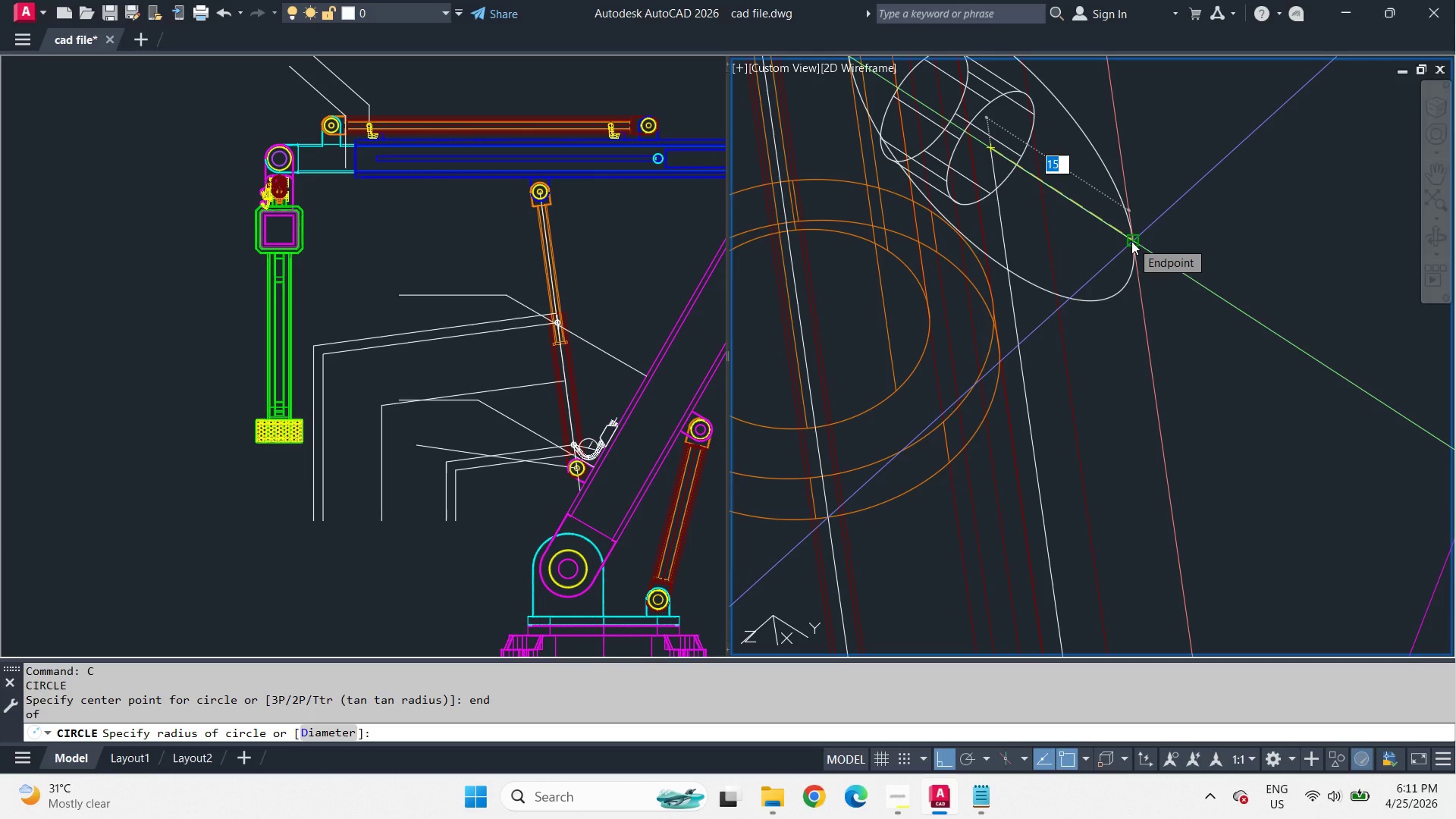 
wait(12.14)
 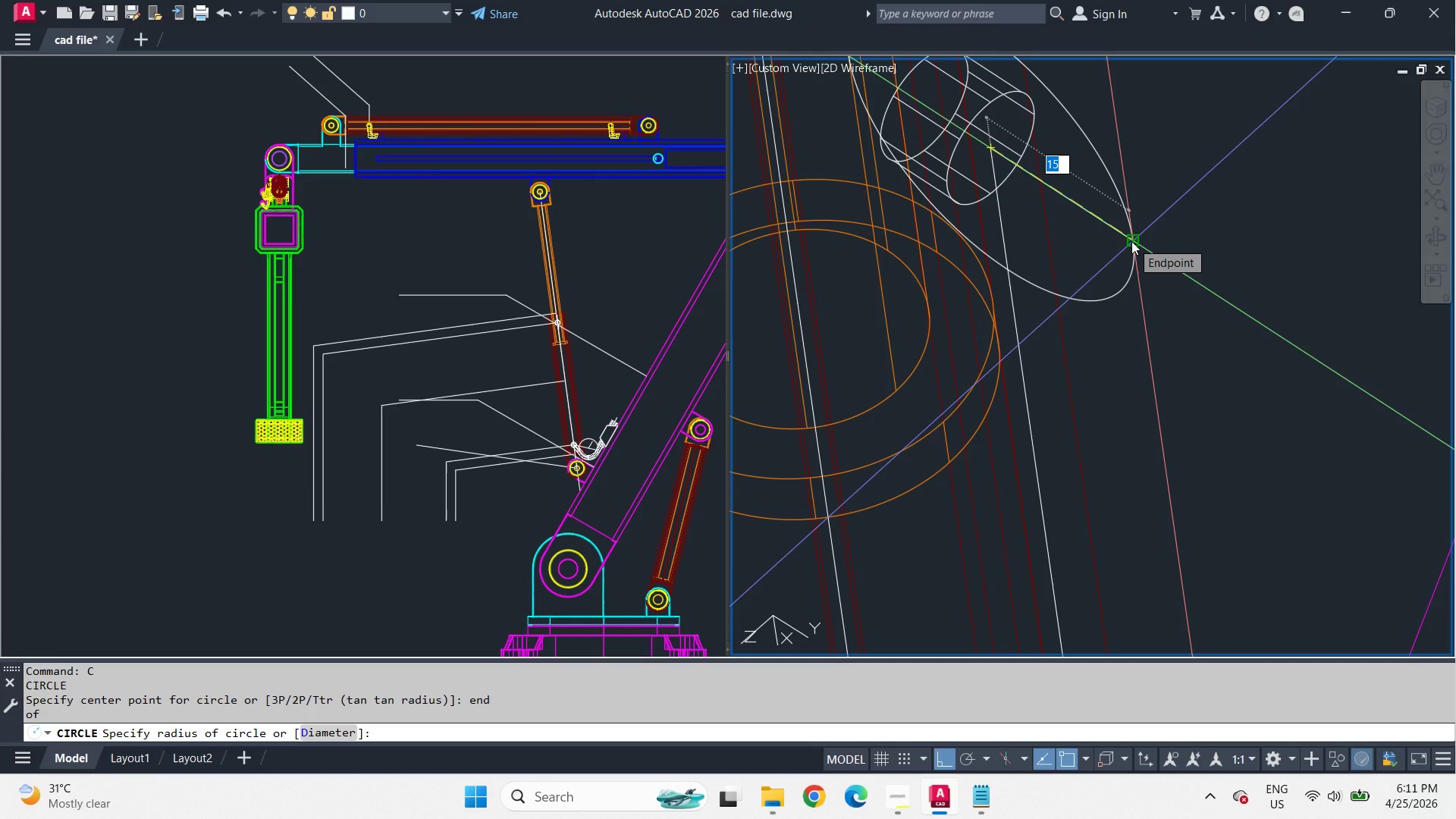 
key(Numpad1)
 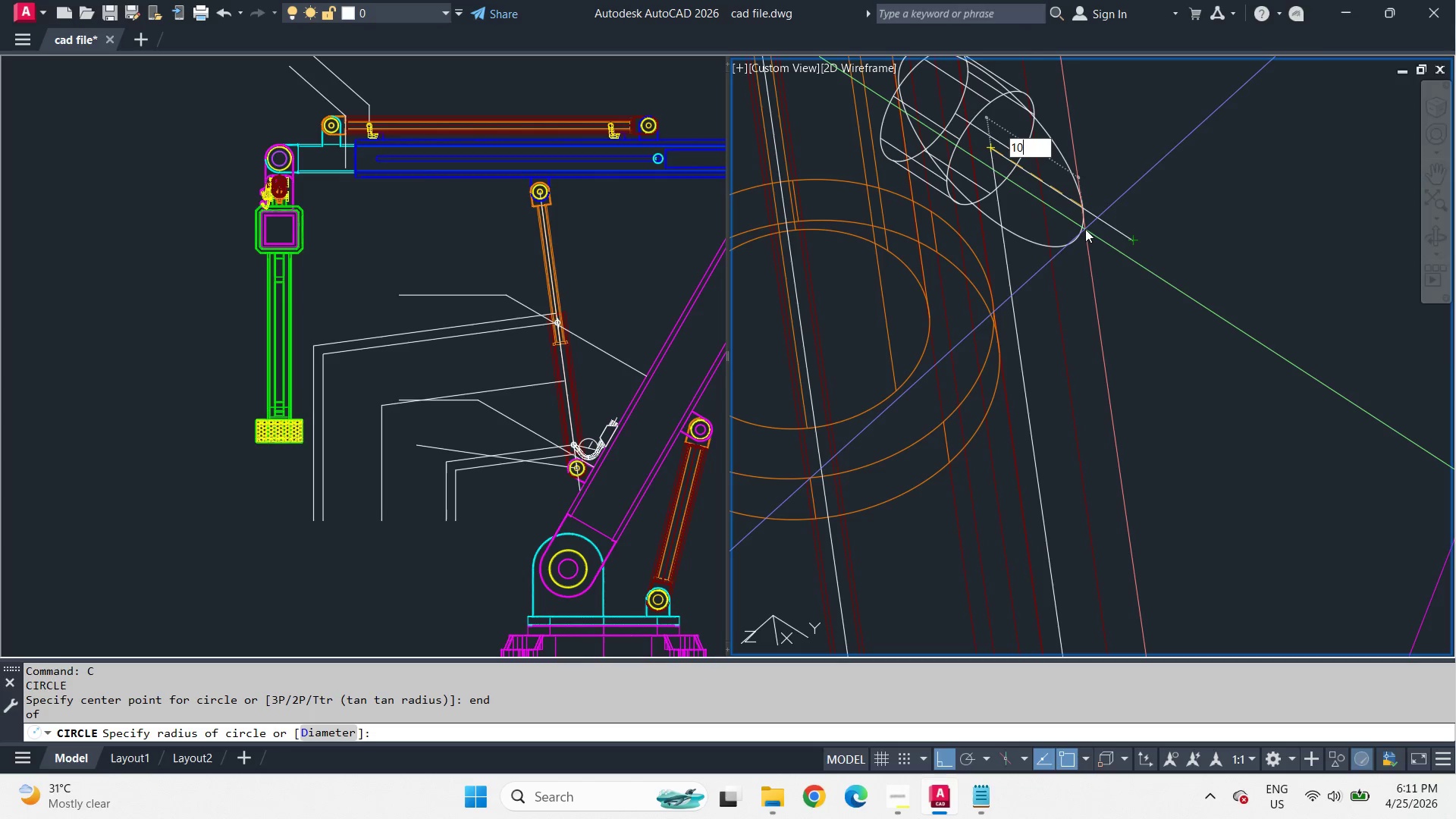 
key(Numpad0)
 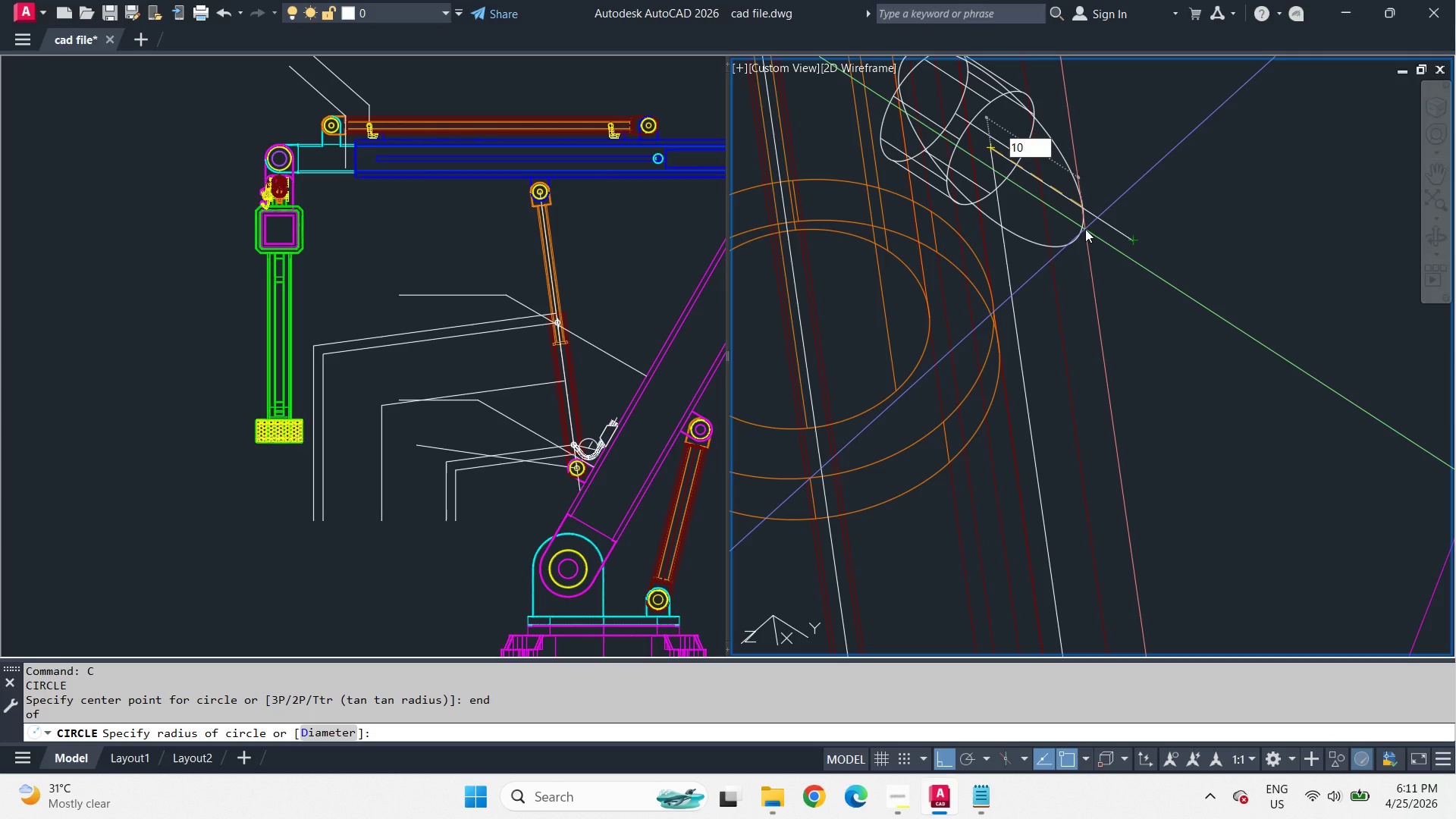 
key(Space)
 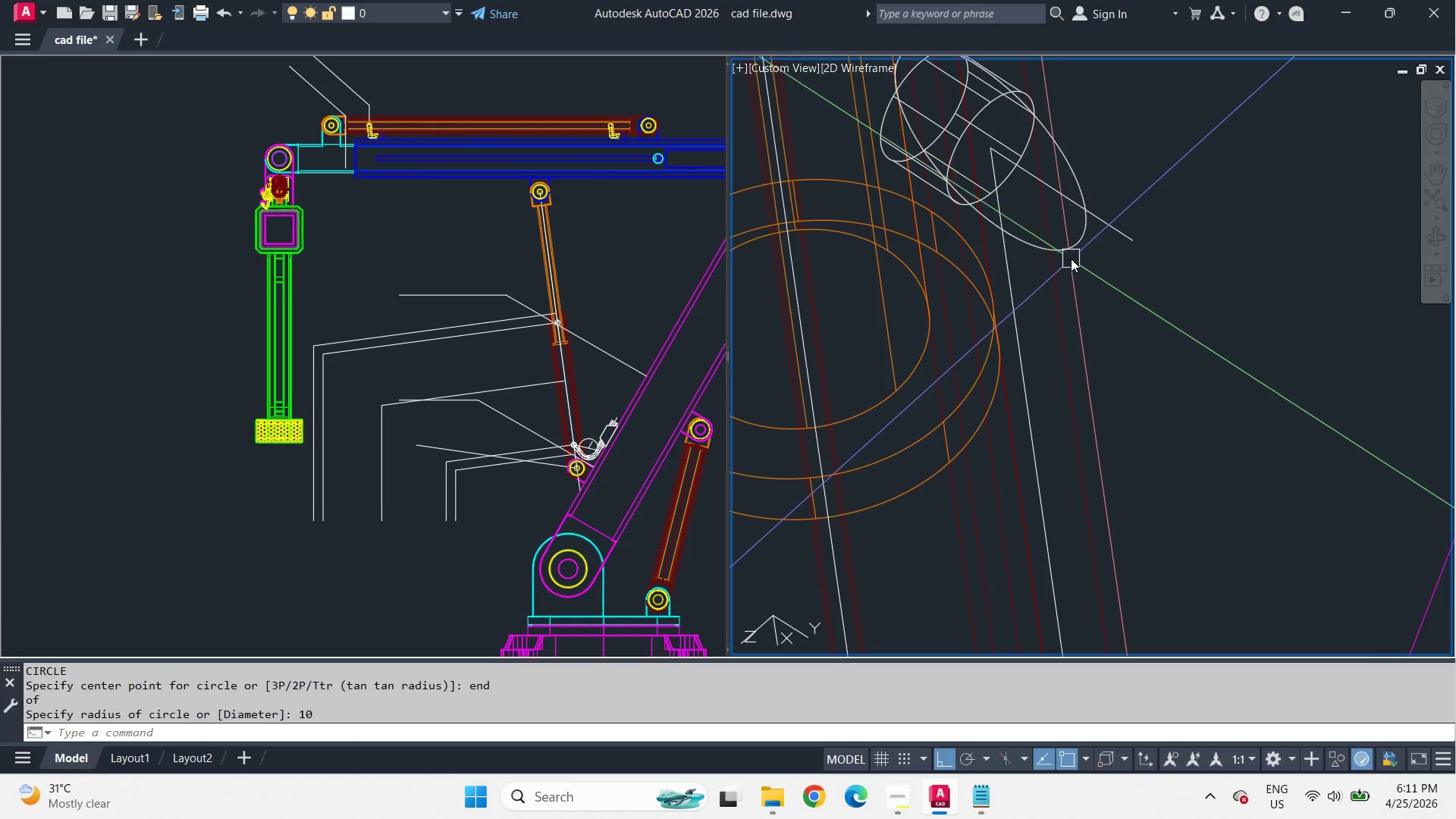 
left_click([1071, 259])
 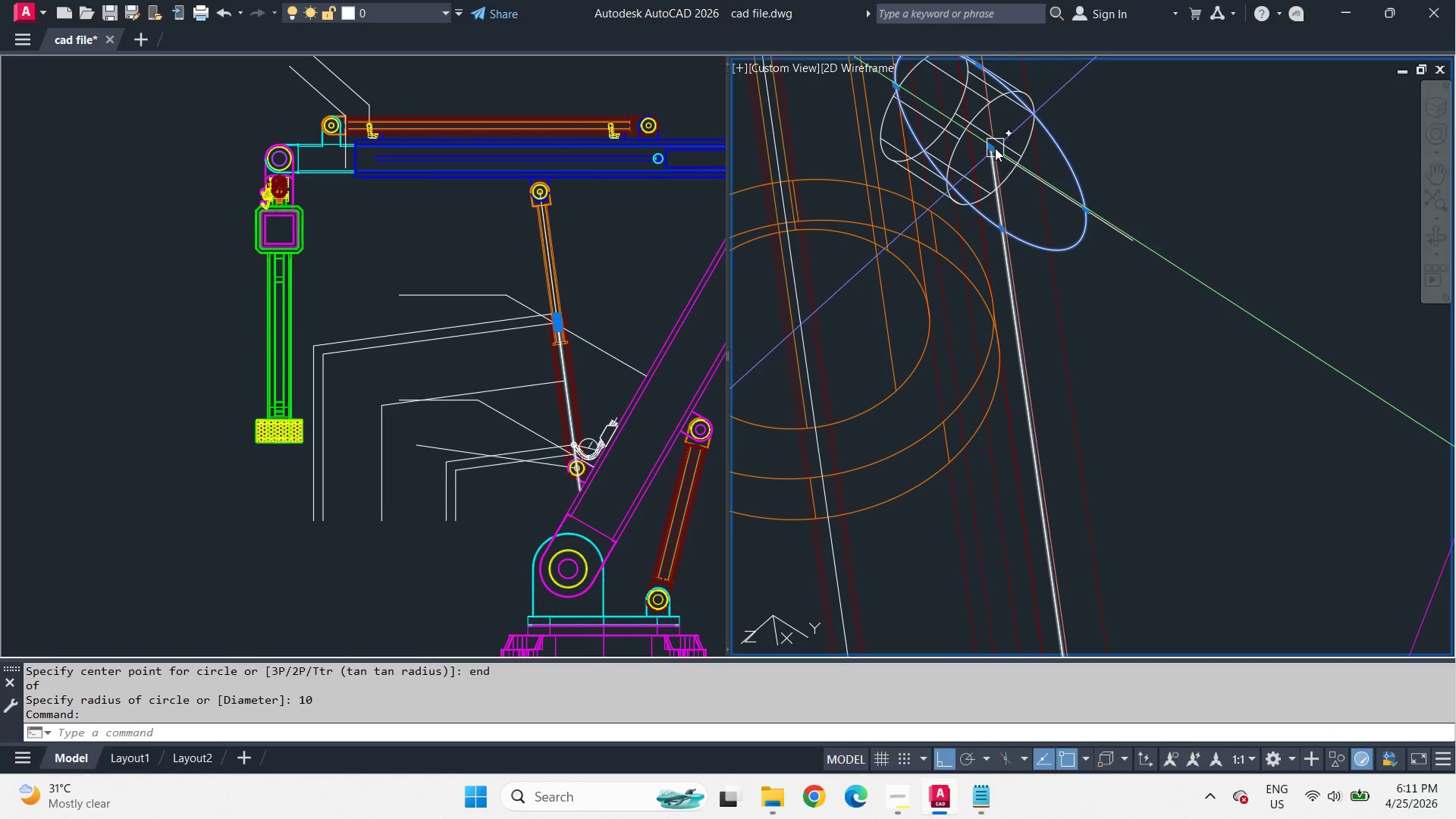 
left_click_drag(start_coordinate=[993, 147], to_coordinate=[993, 151])
 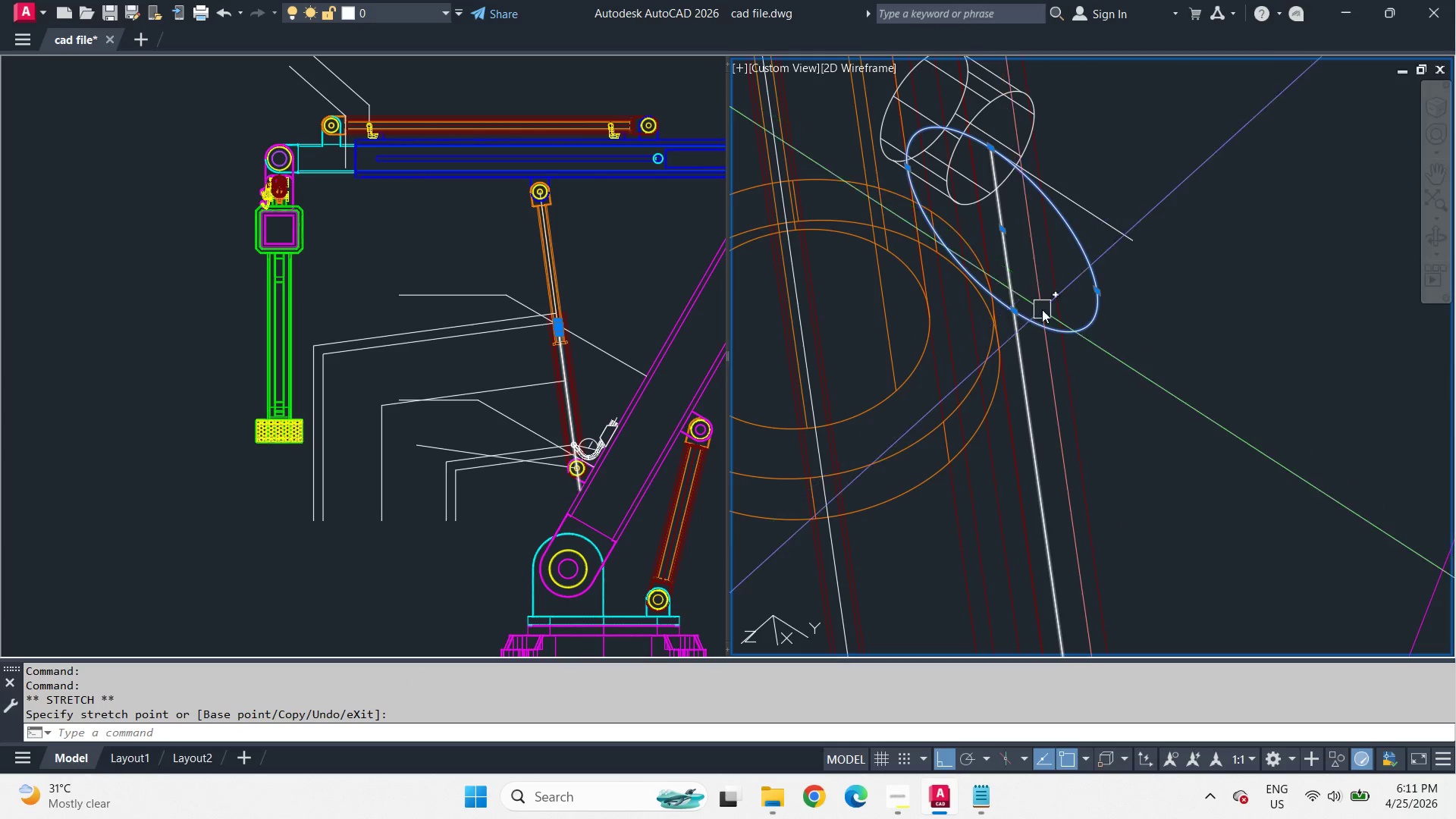 
key(Escape)
 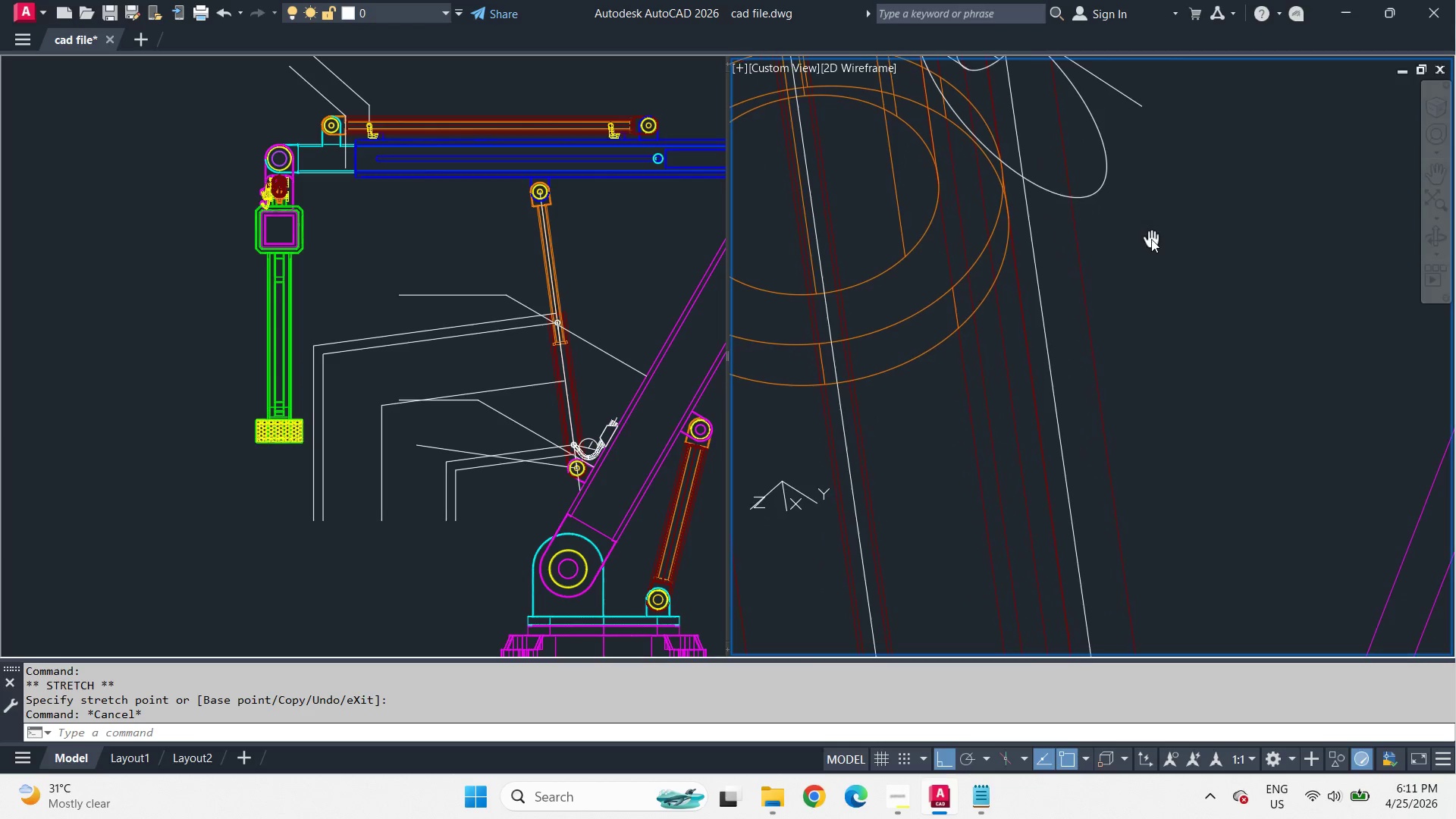 
key(C)
 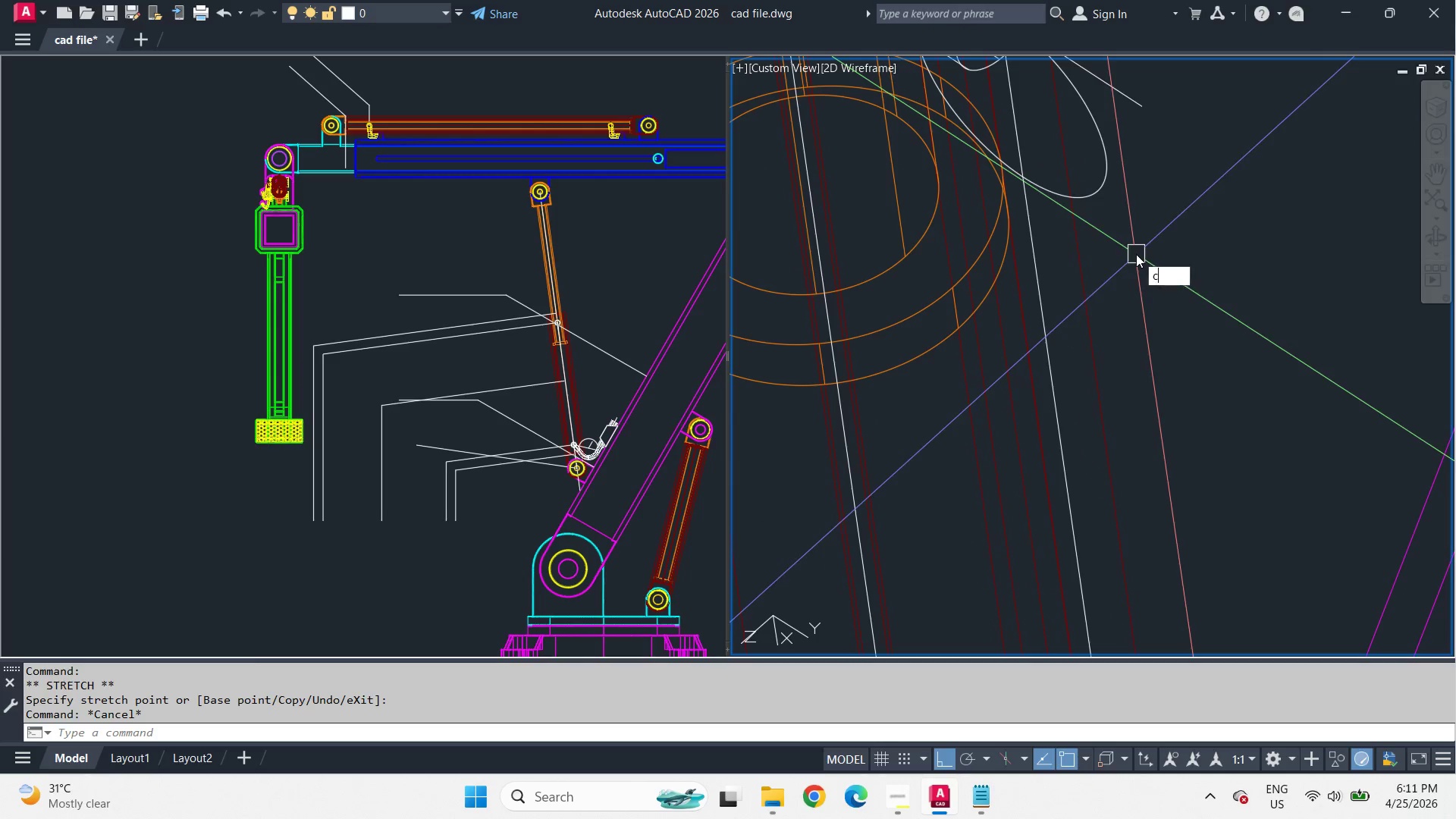 
key(Space)
 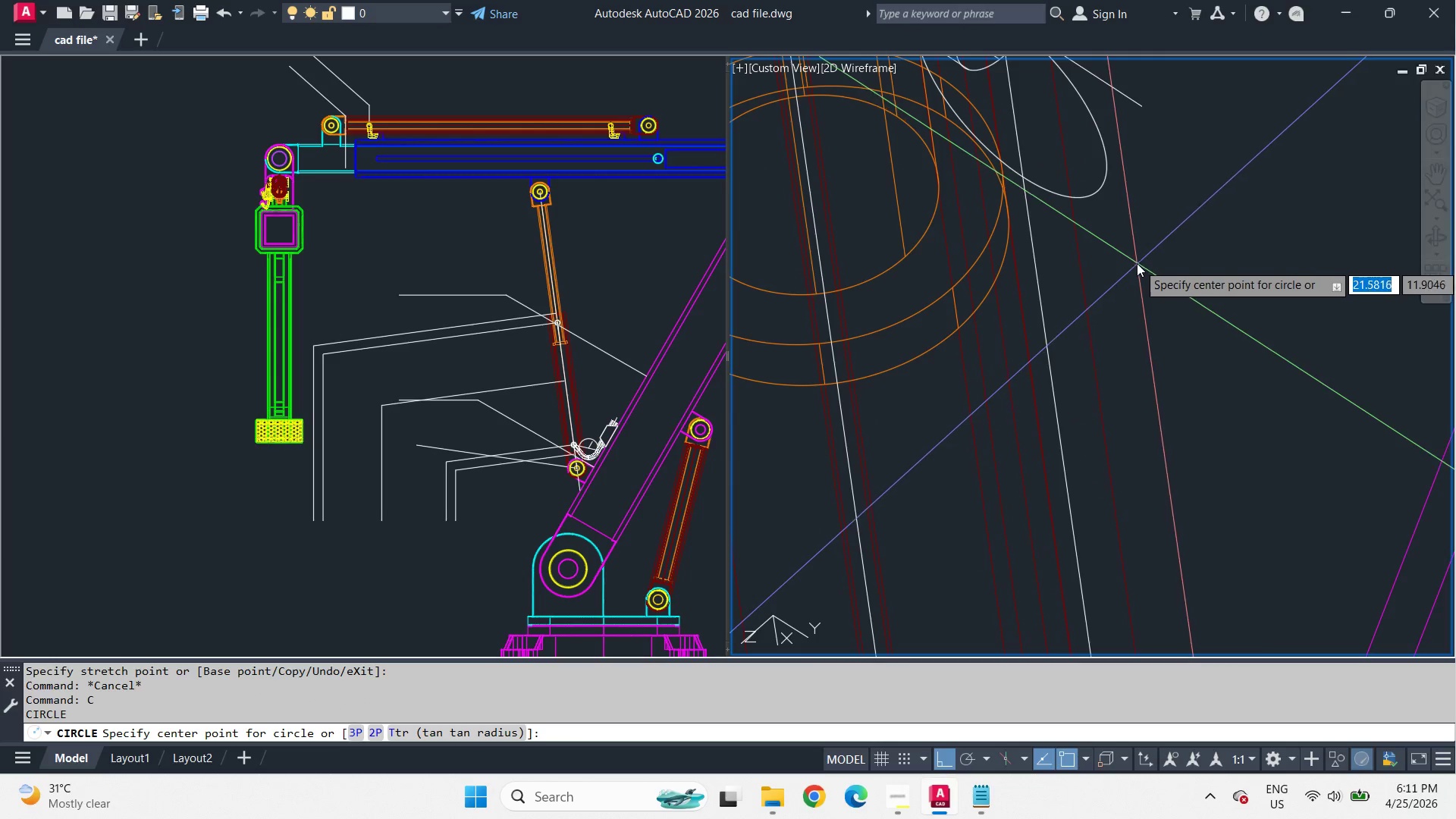 
key(T)
 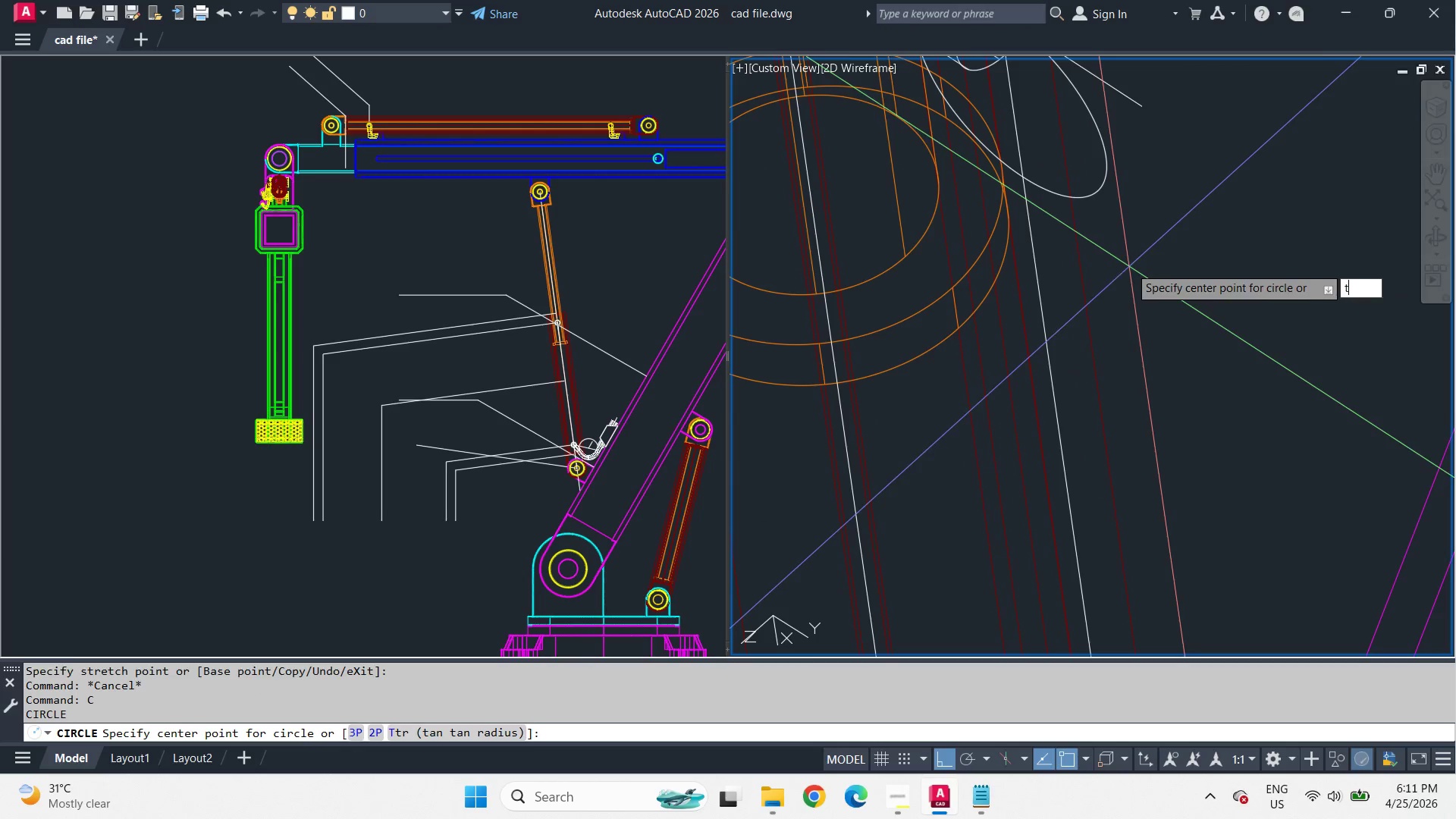 
key(Space)
 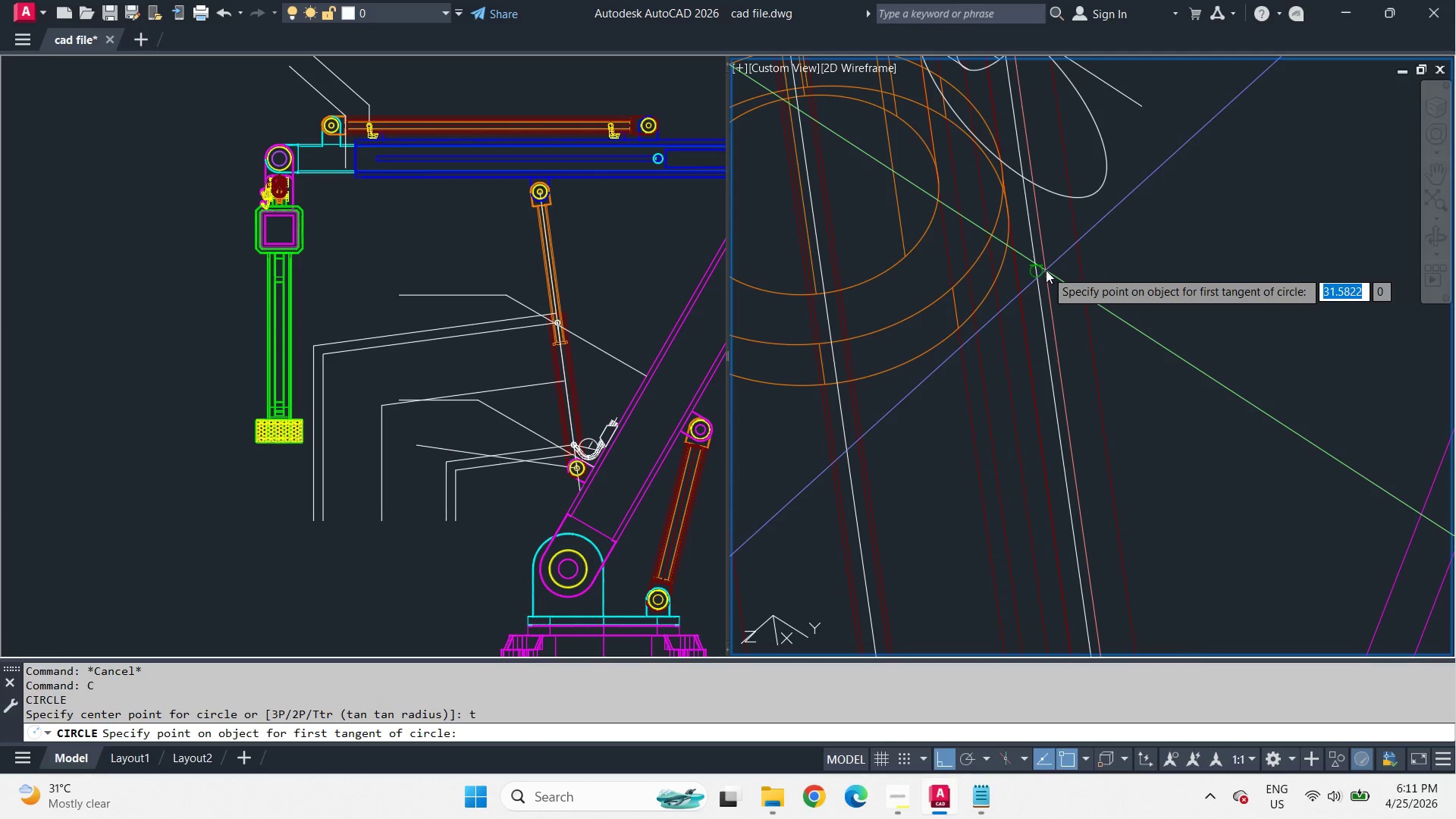 
left_click([1046, 270])
 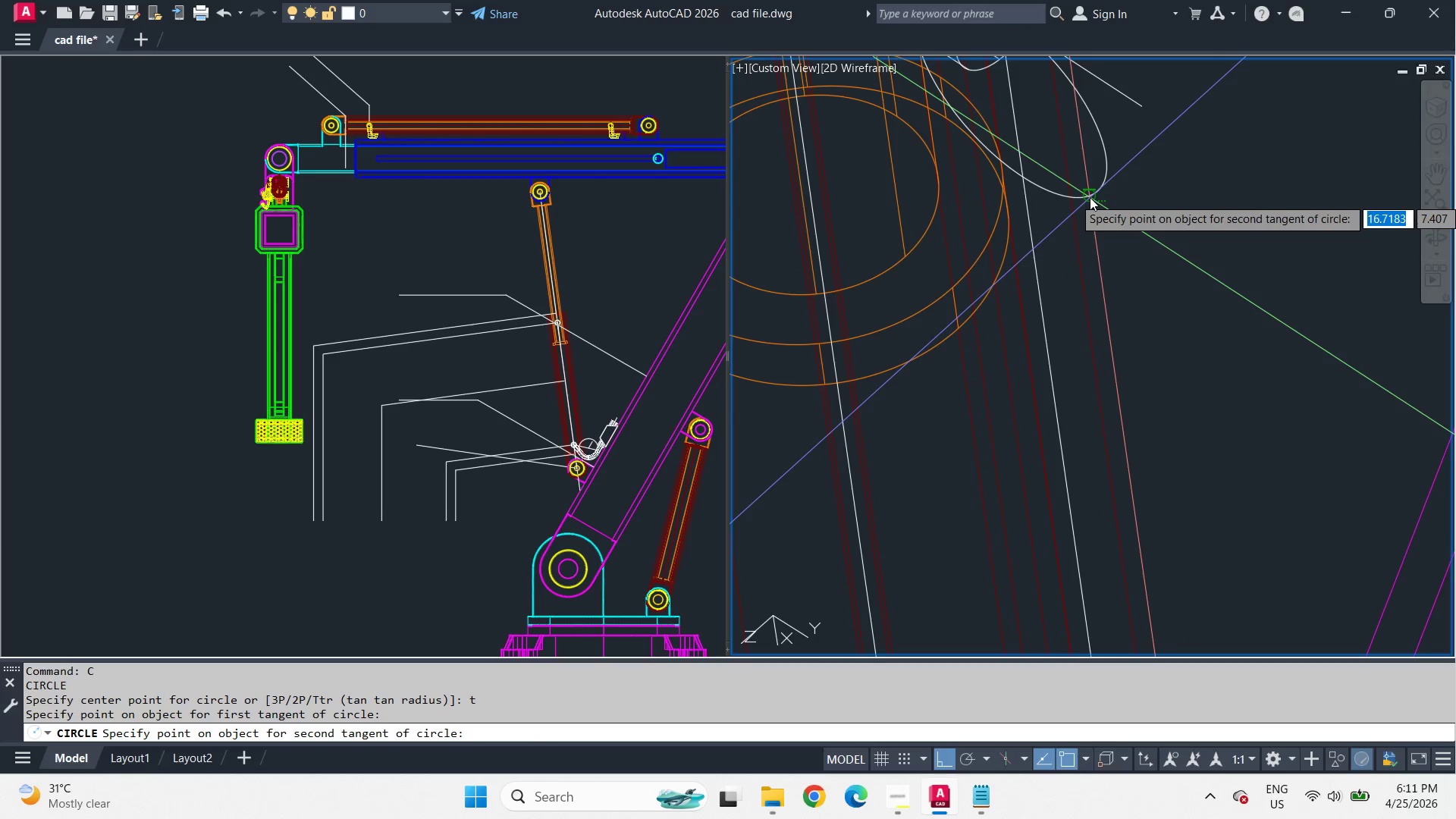 
left_click([1090, 197])
 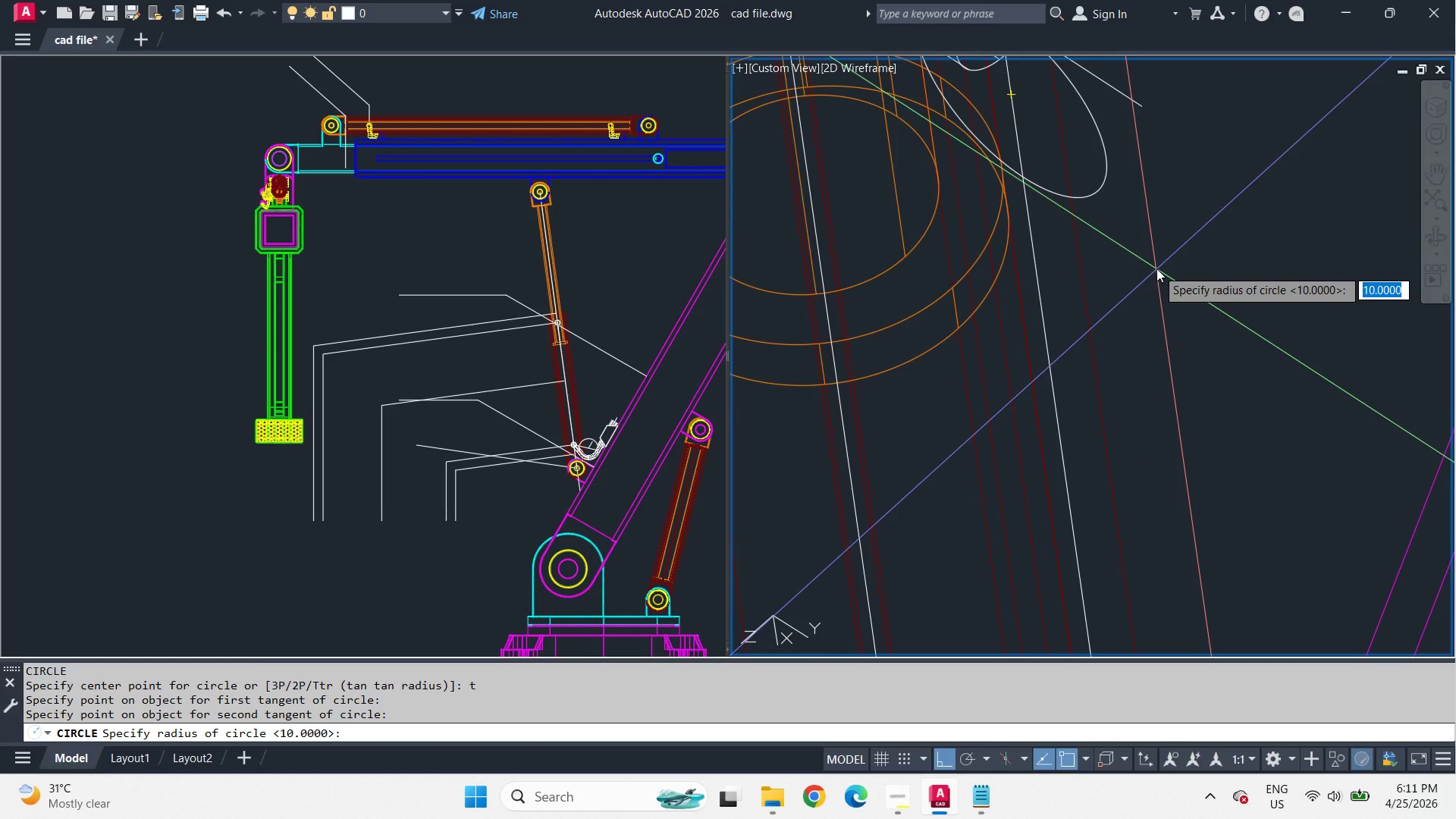 
wait(6.55)
 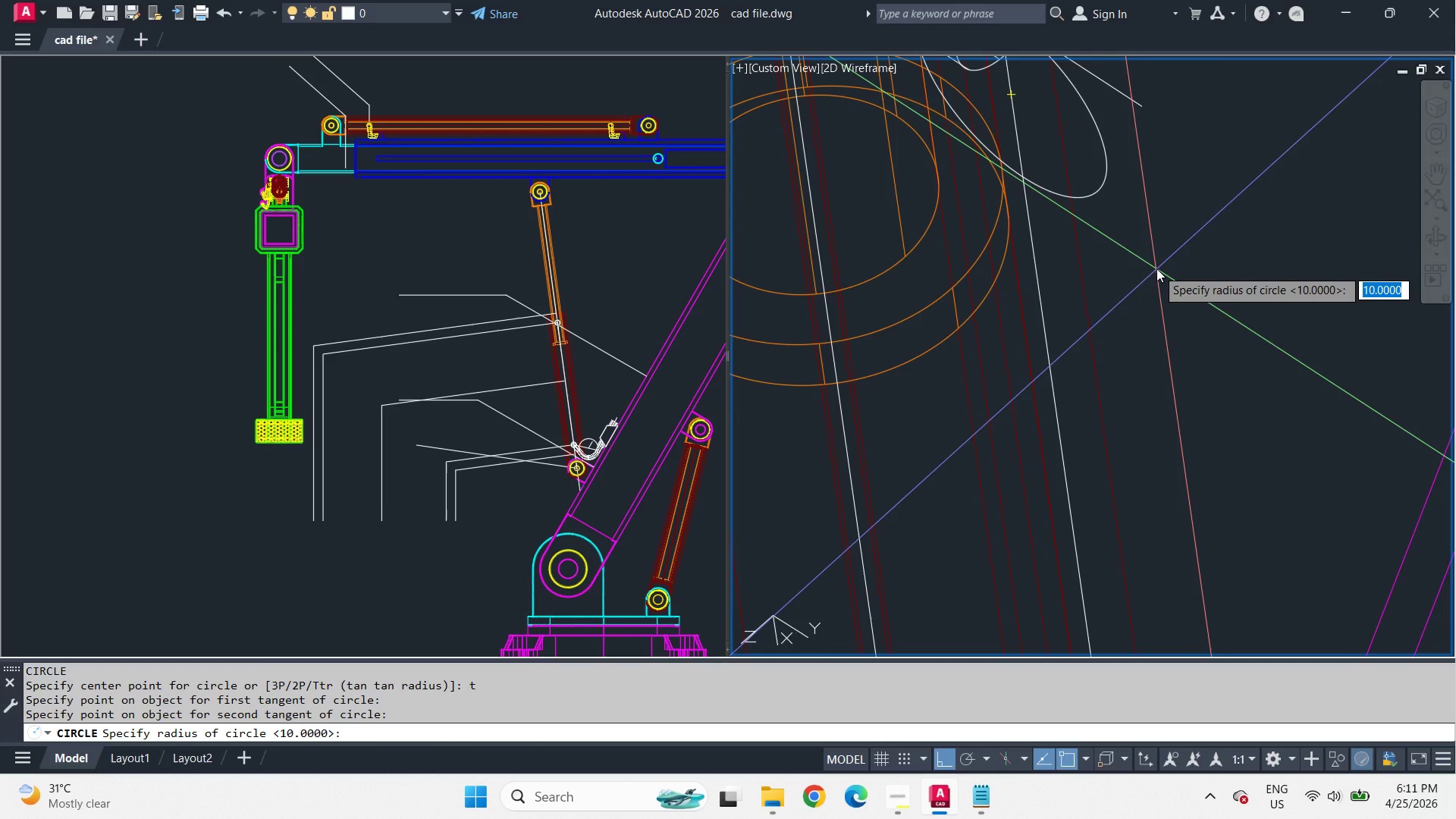 
key(Numpad2)
 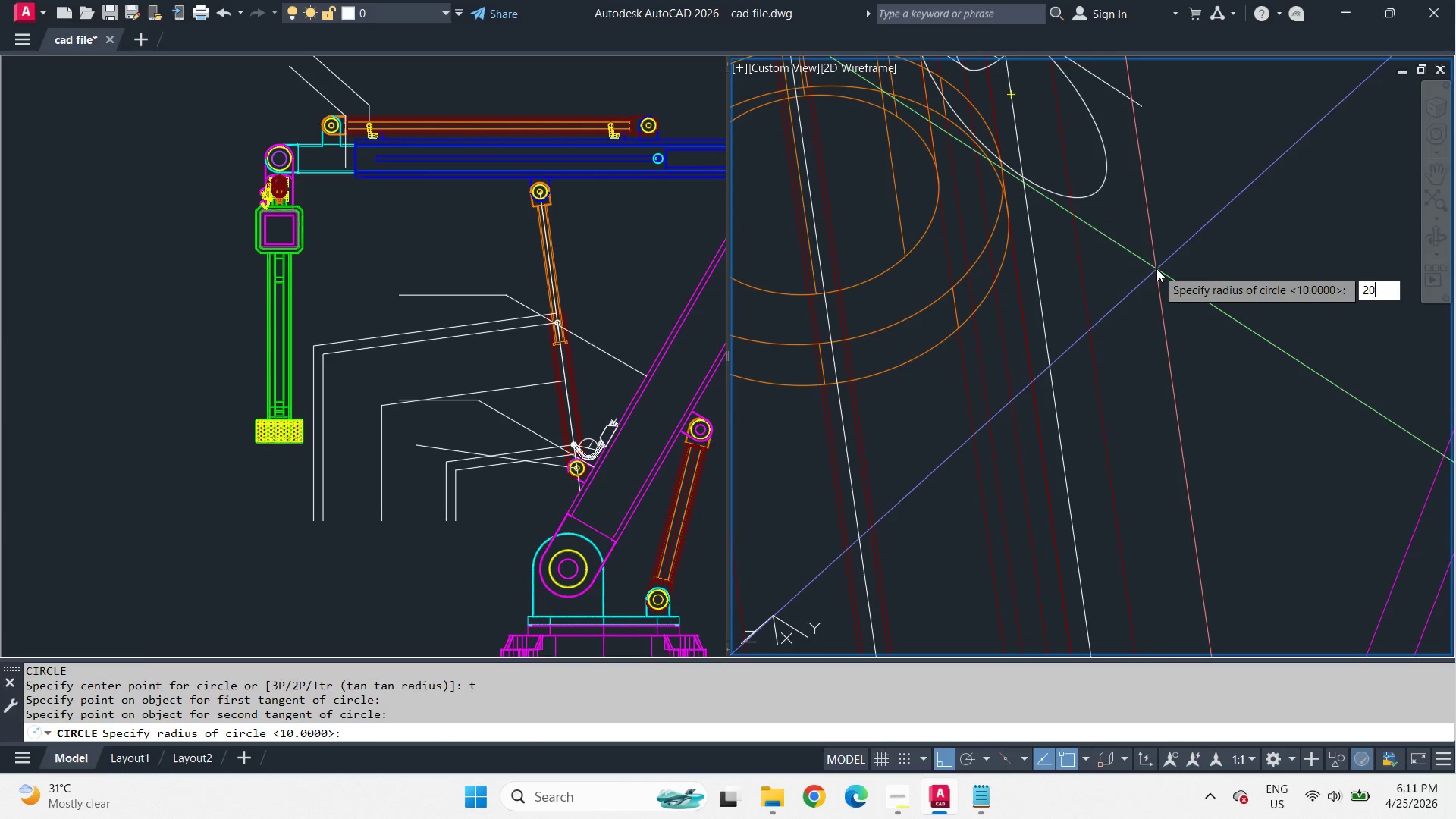 
key(Numpad0)
 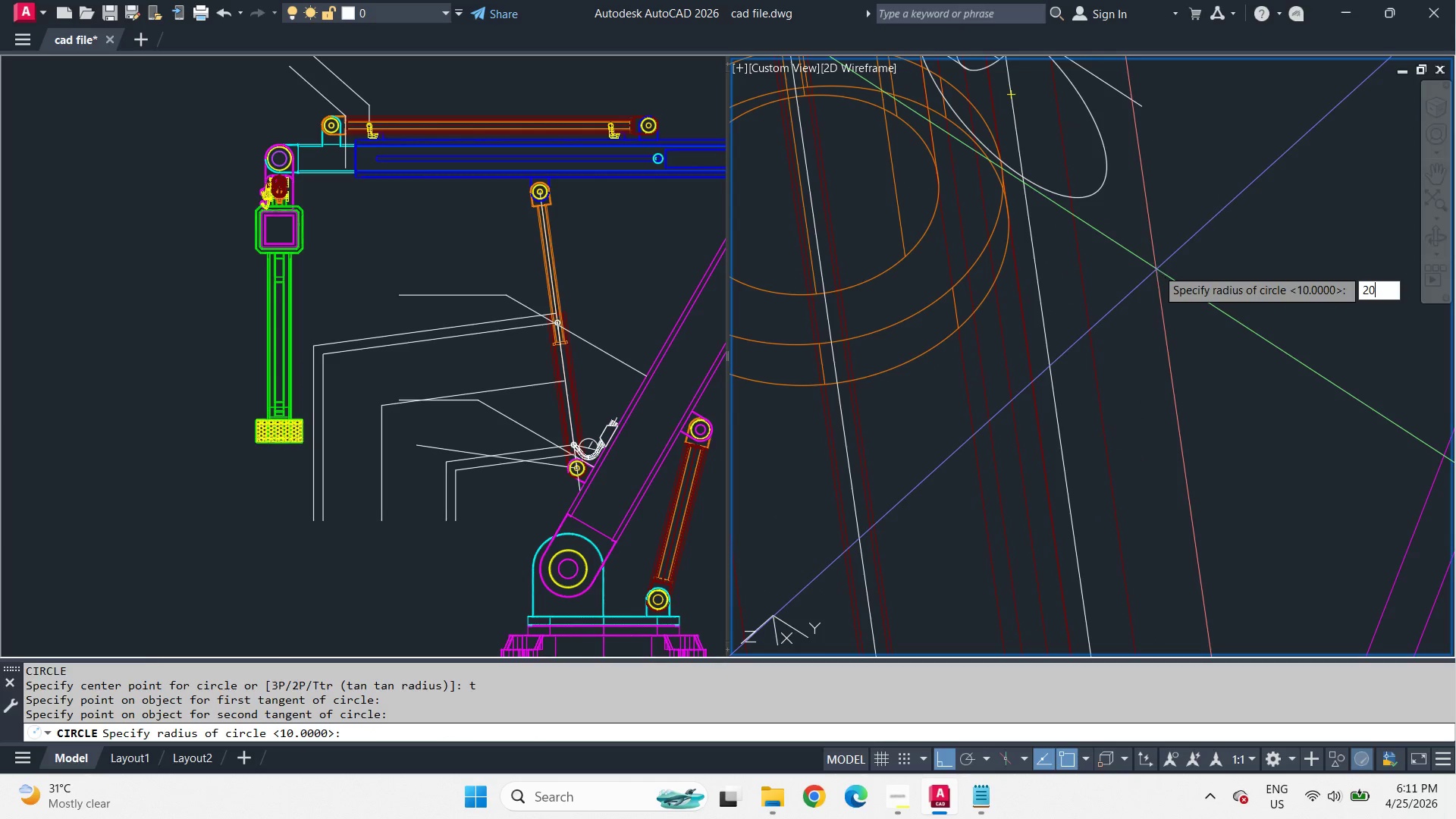 
key(Space)
 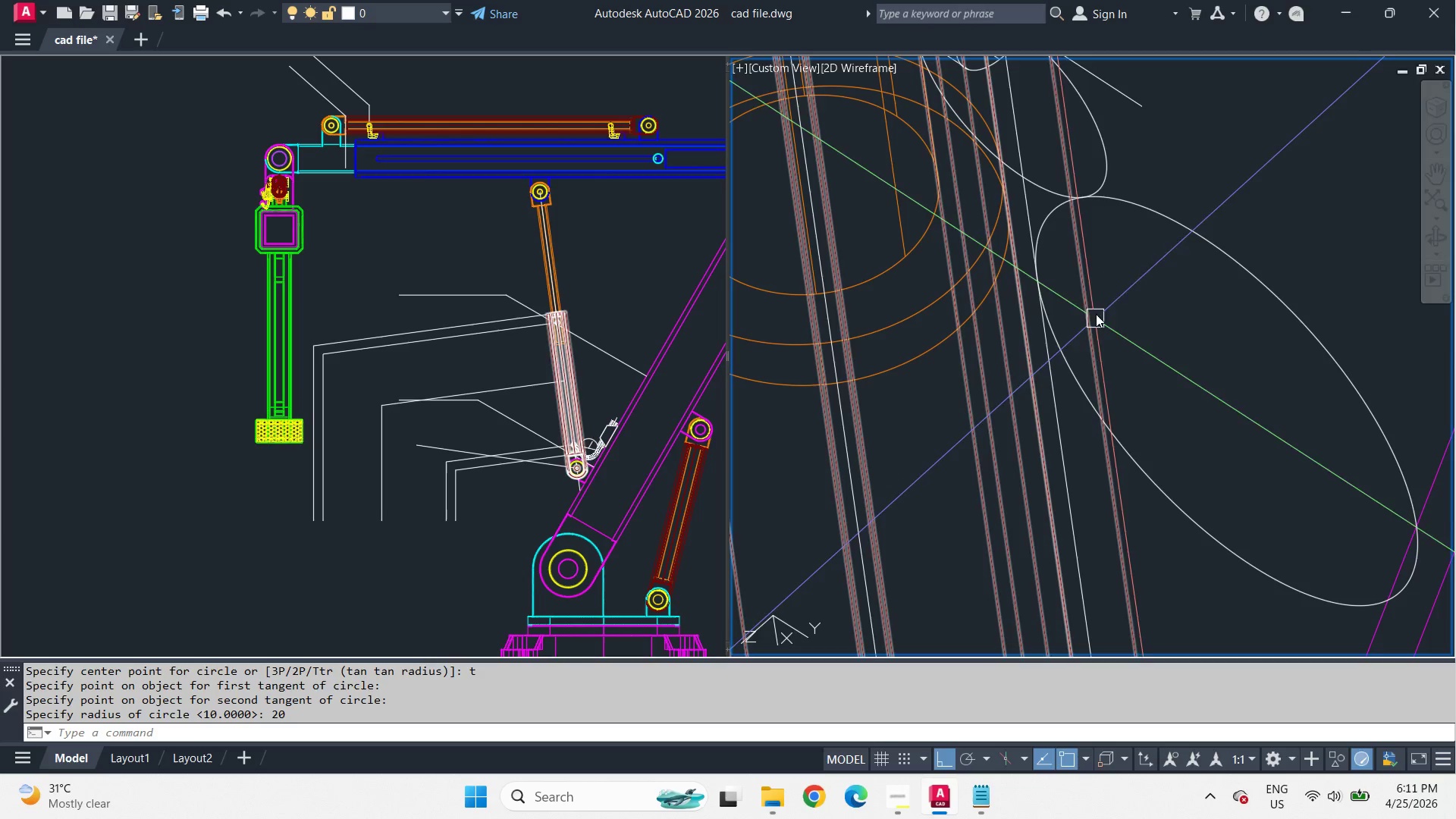 
hold_key(key=ShiftLeft, duration=8.17)
 